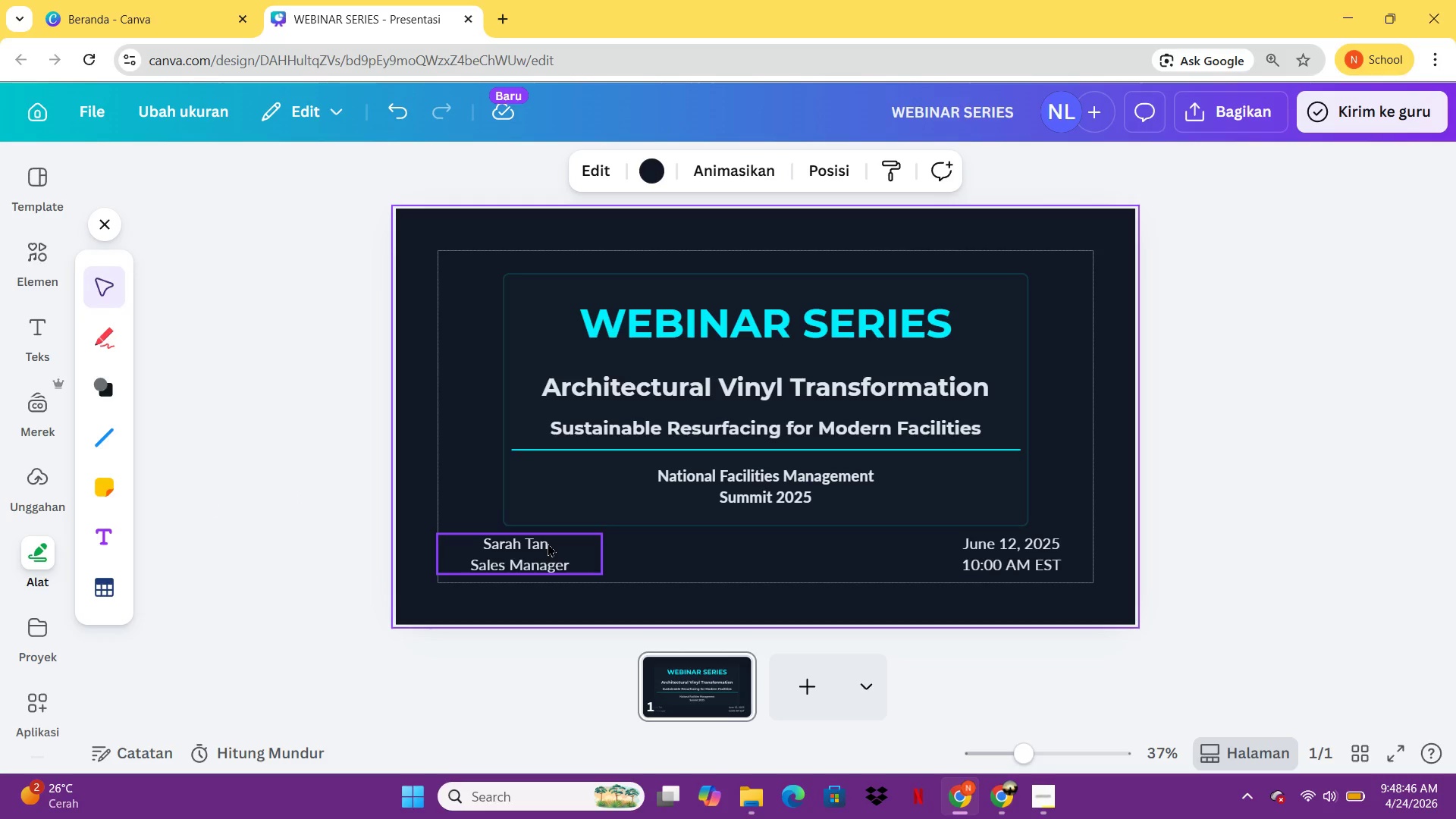 
wait(6.58)
 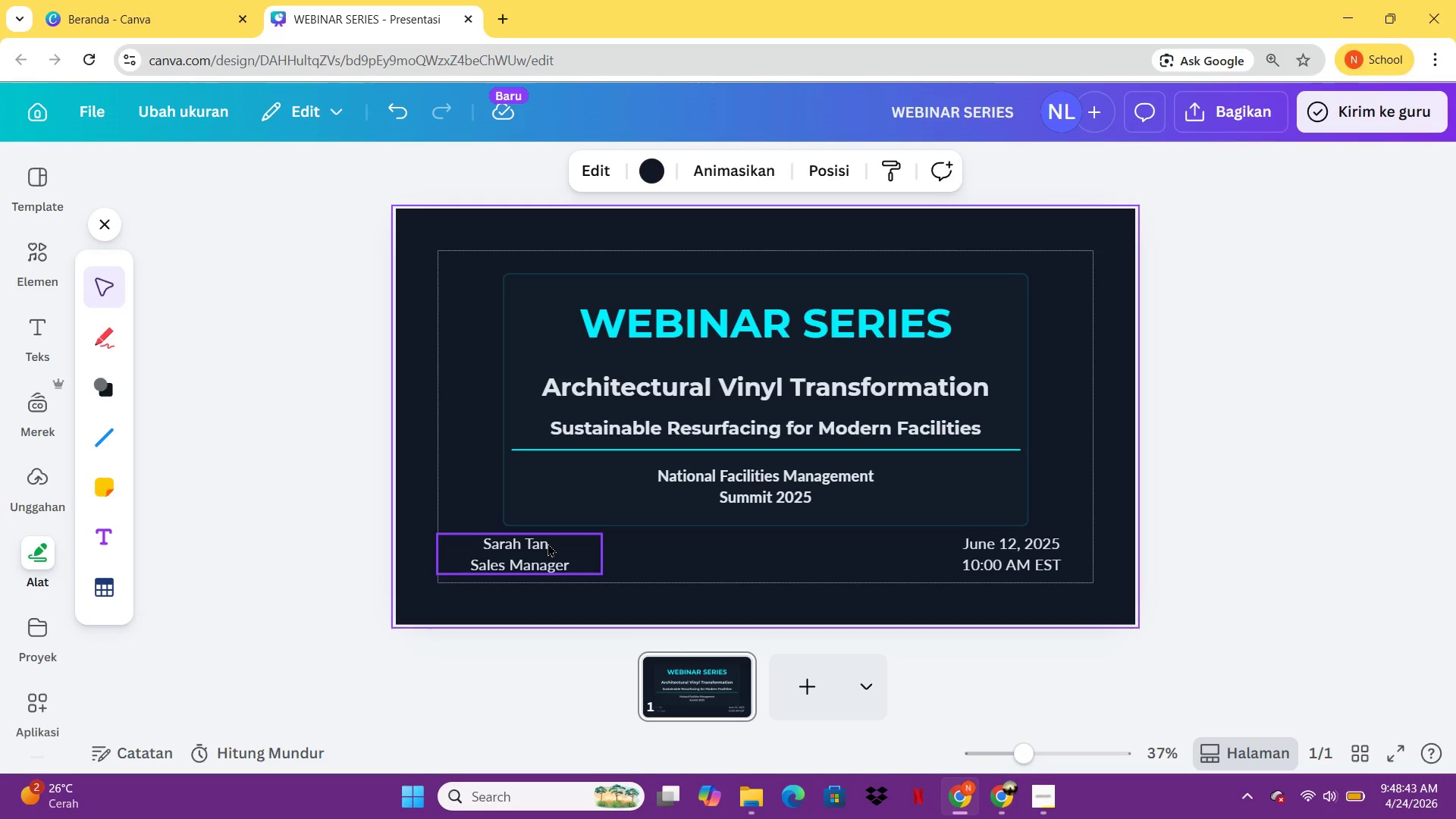 
mouse_move([72, 388])
 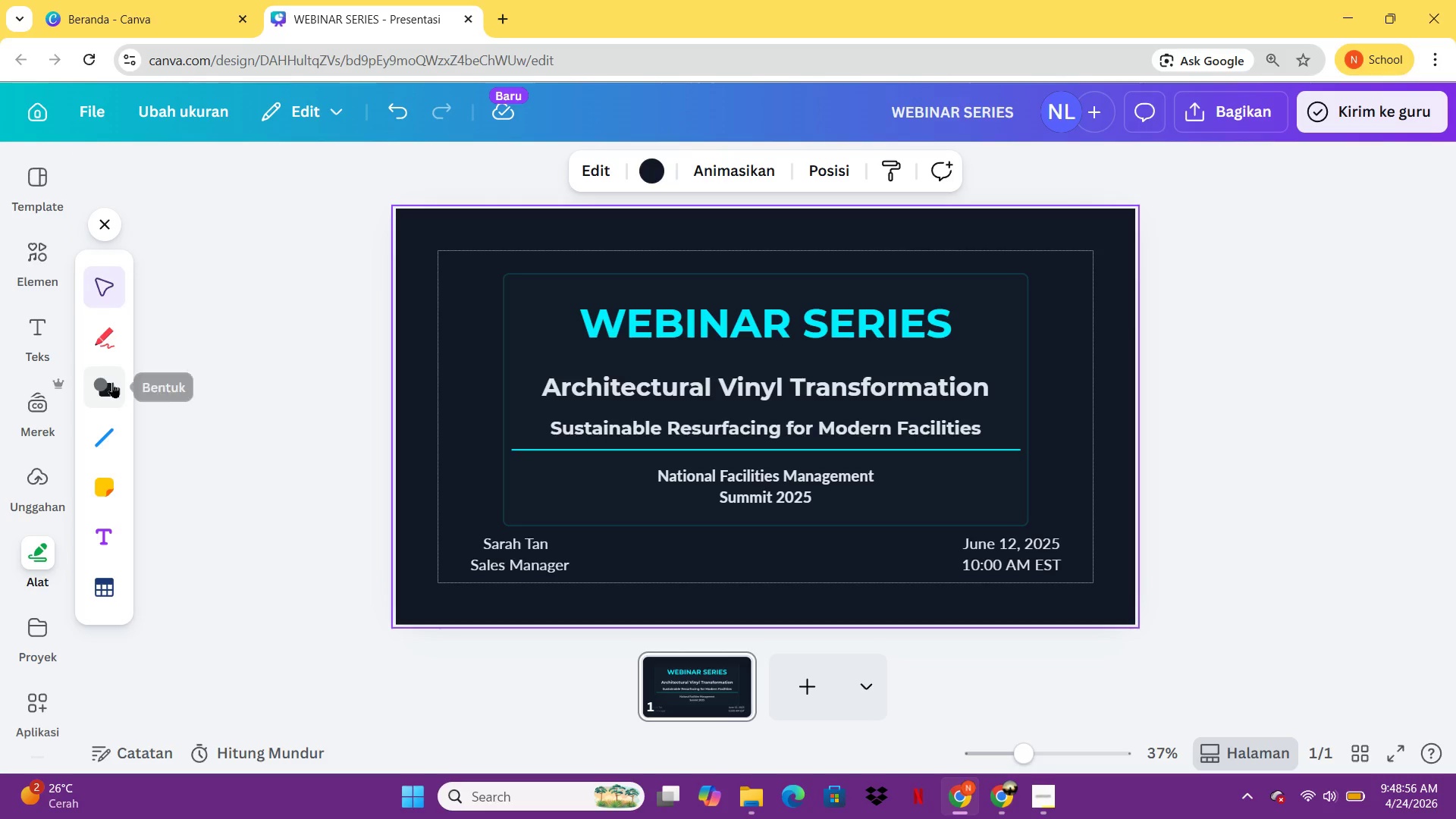 
left_click([112, 382])
 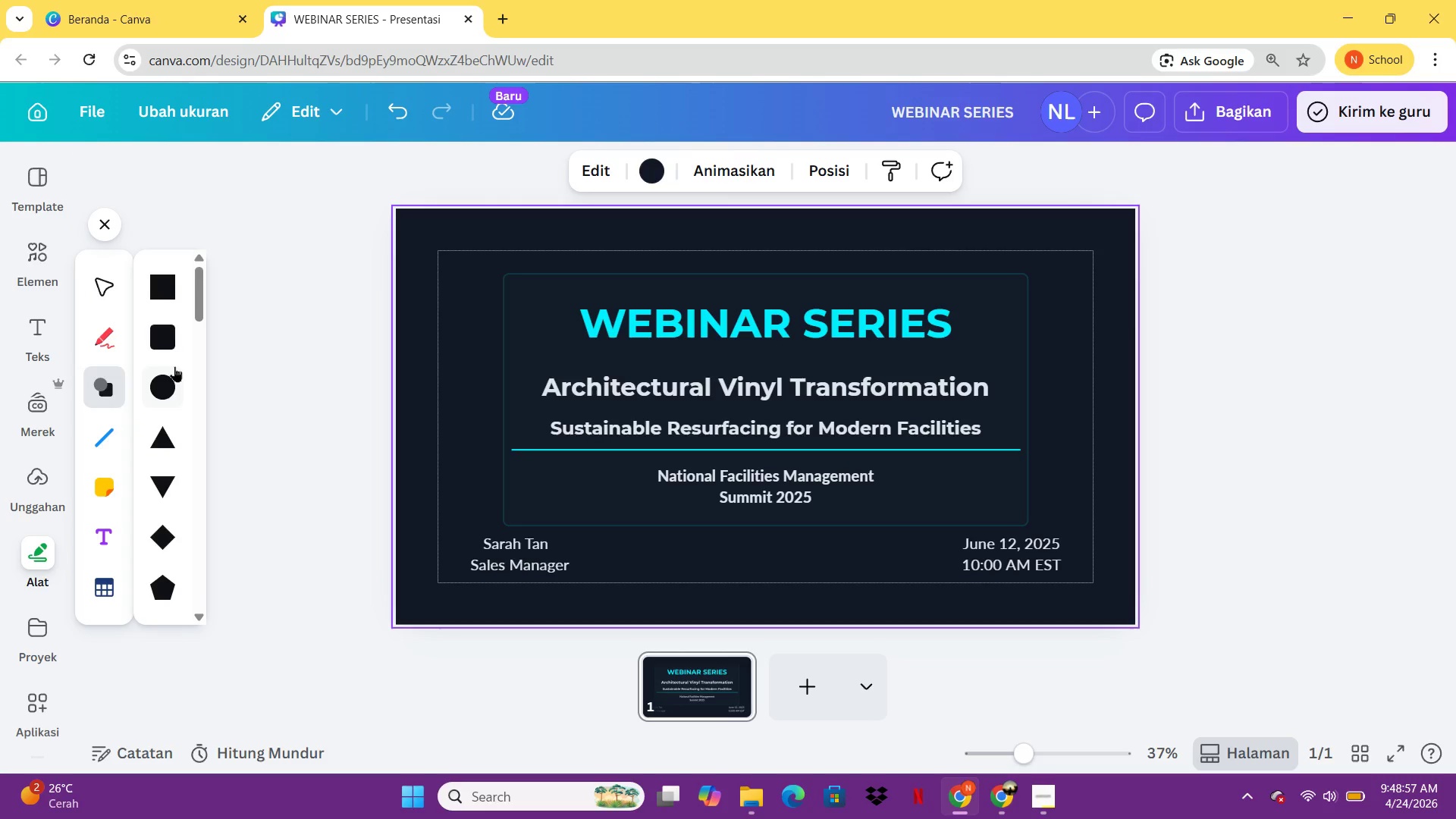 
left_click([174, 368])
 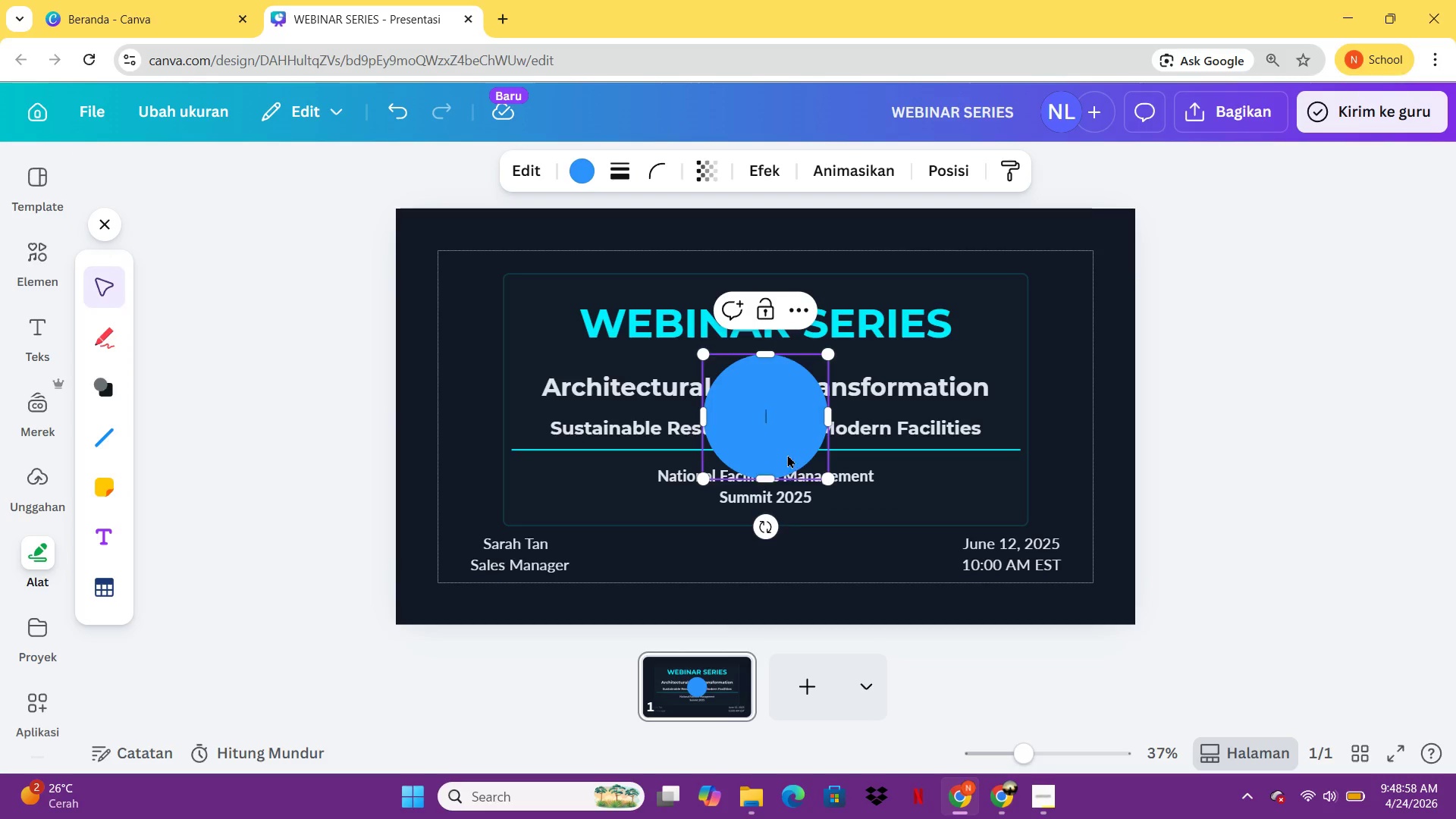 
left_click_drag(start_coordinate=[774, 441], to_coordinate=[471, 312])
 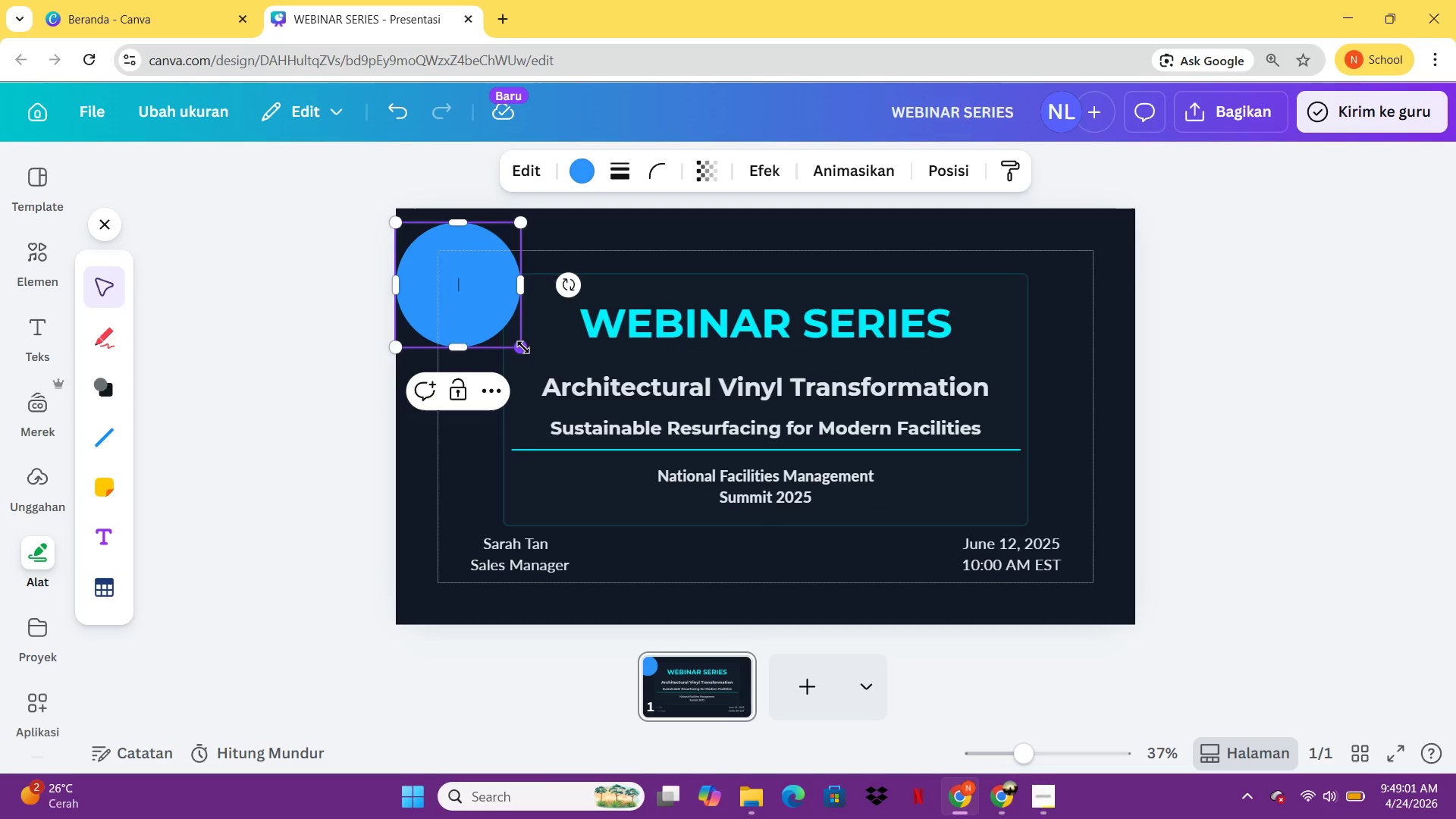 
left_click_drag(start_coordinate=[523, 347], to_coordinate=[463, 270])
 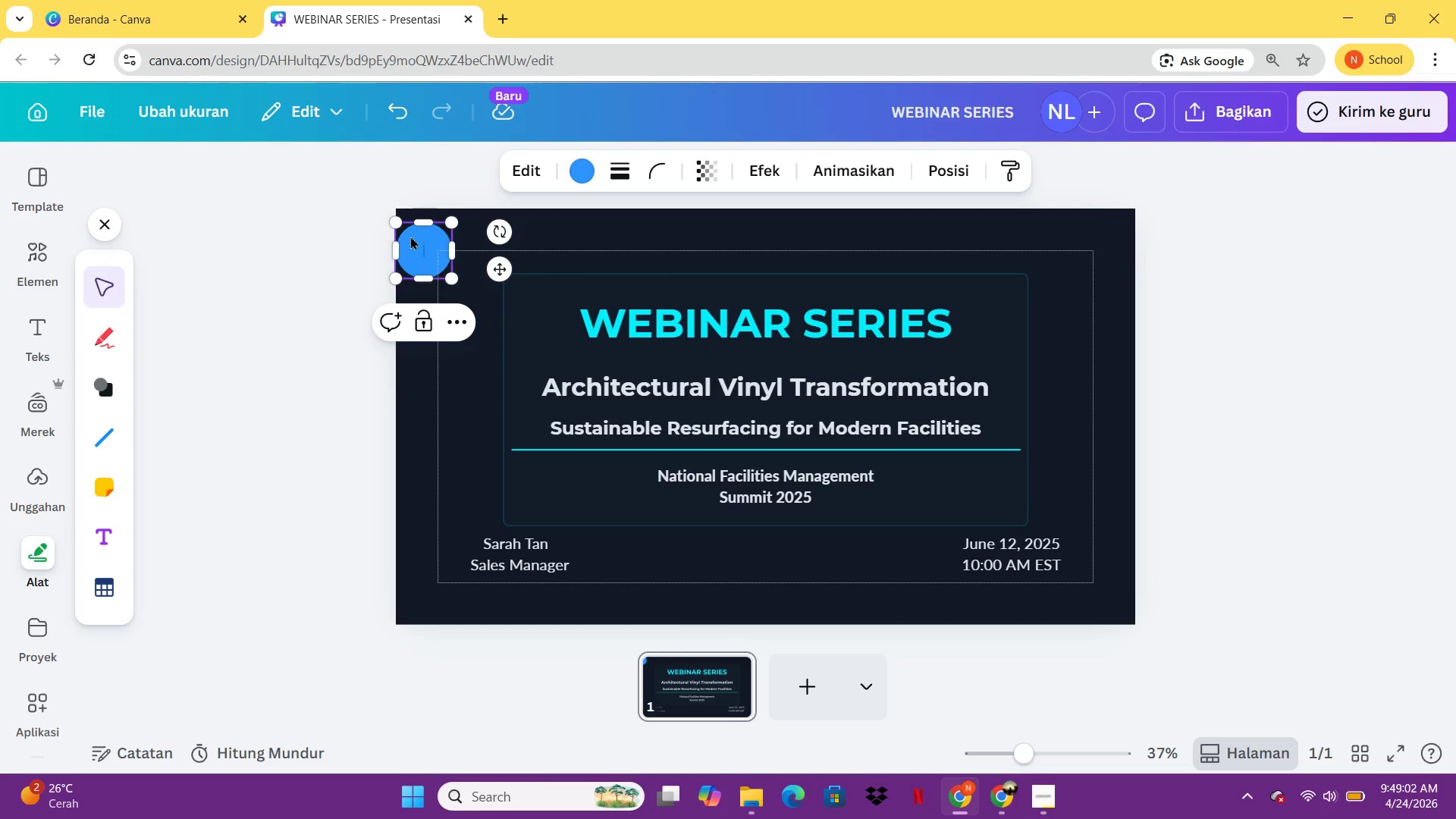 
left_click_drag(start_coordinate=[410, 236], to_coordinate=[452, 266])
 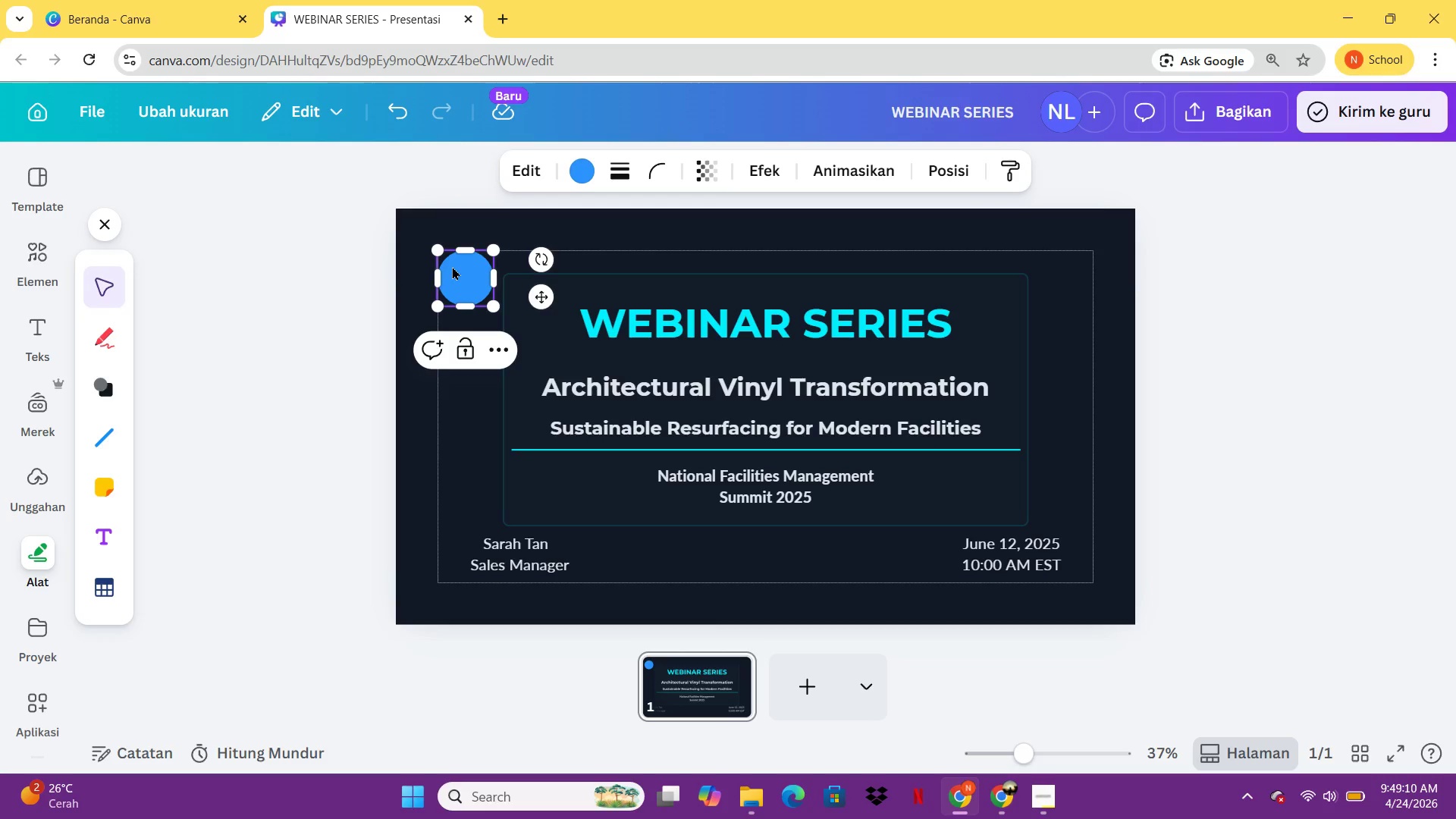 
wait(11.73)
 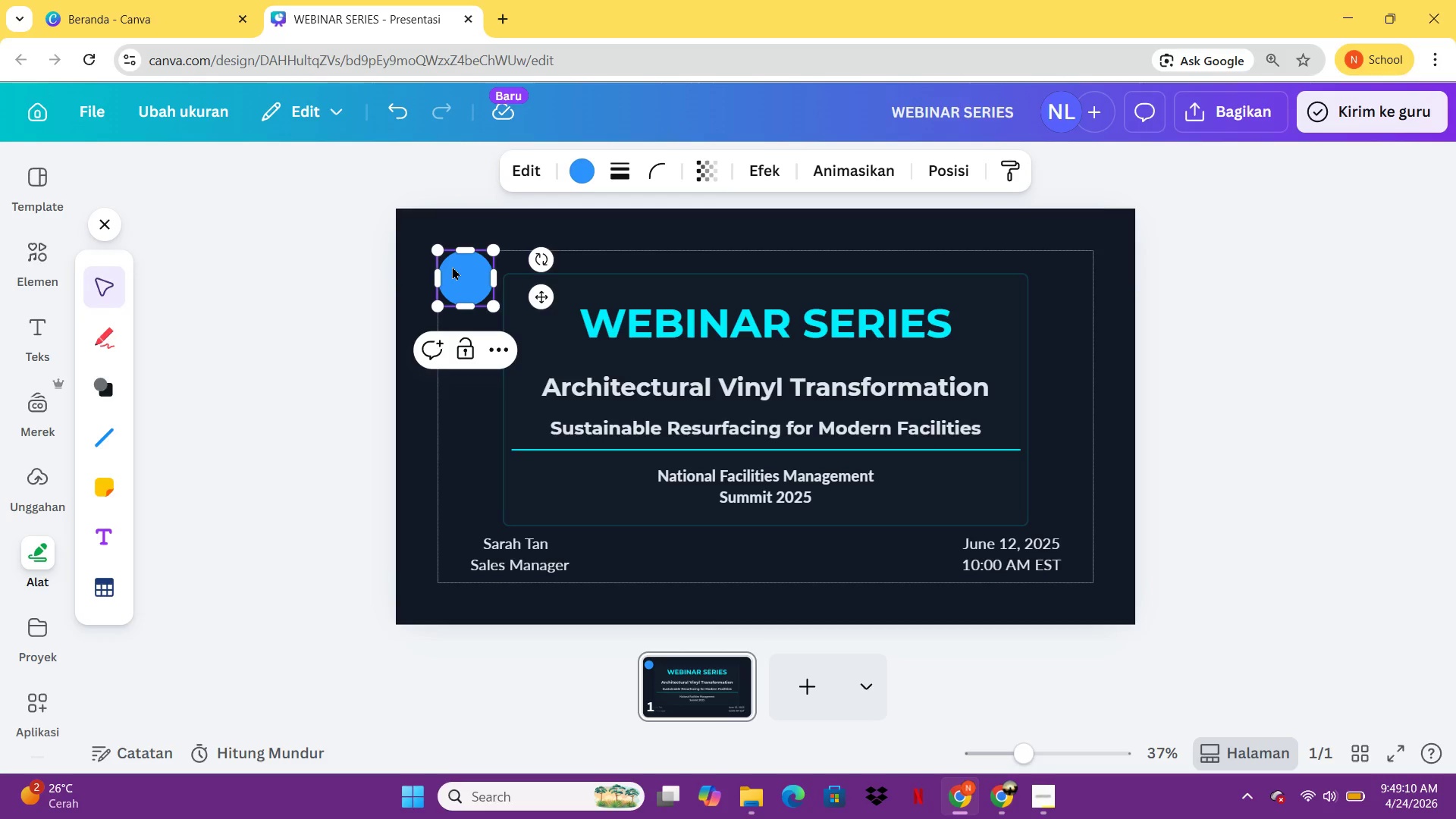 
key(Delete)
 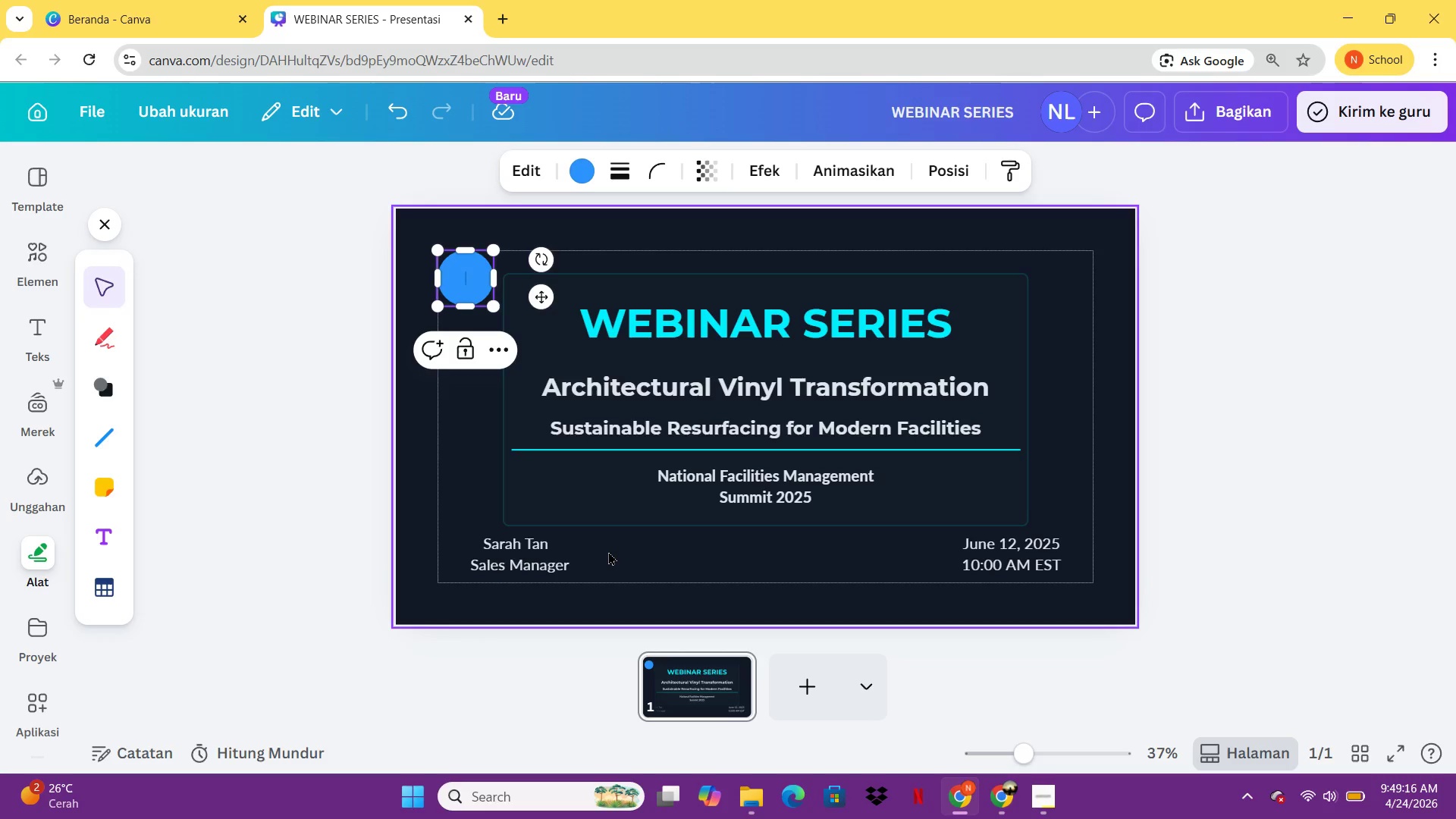 
left_click([609, 551])
 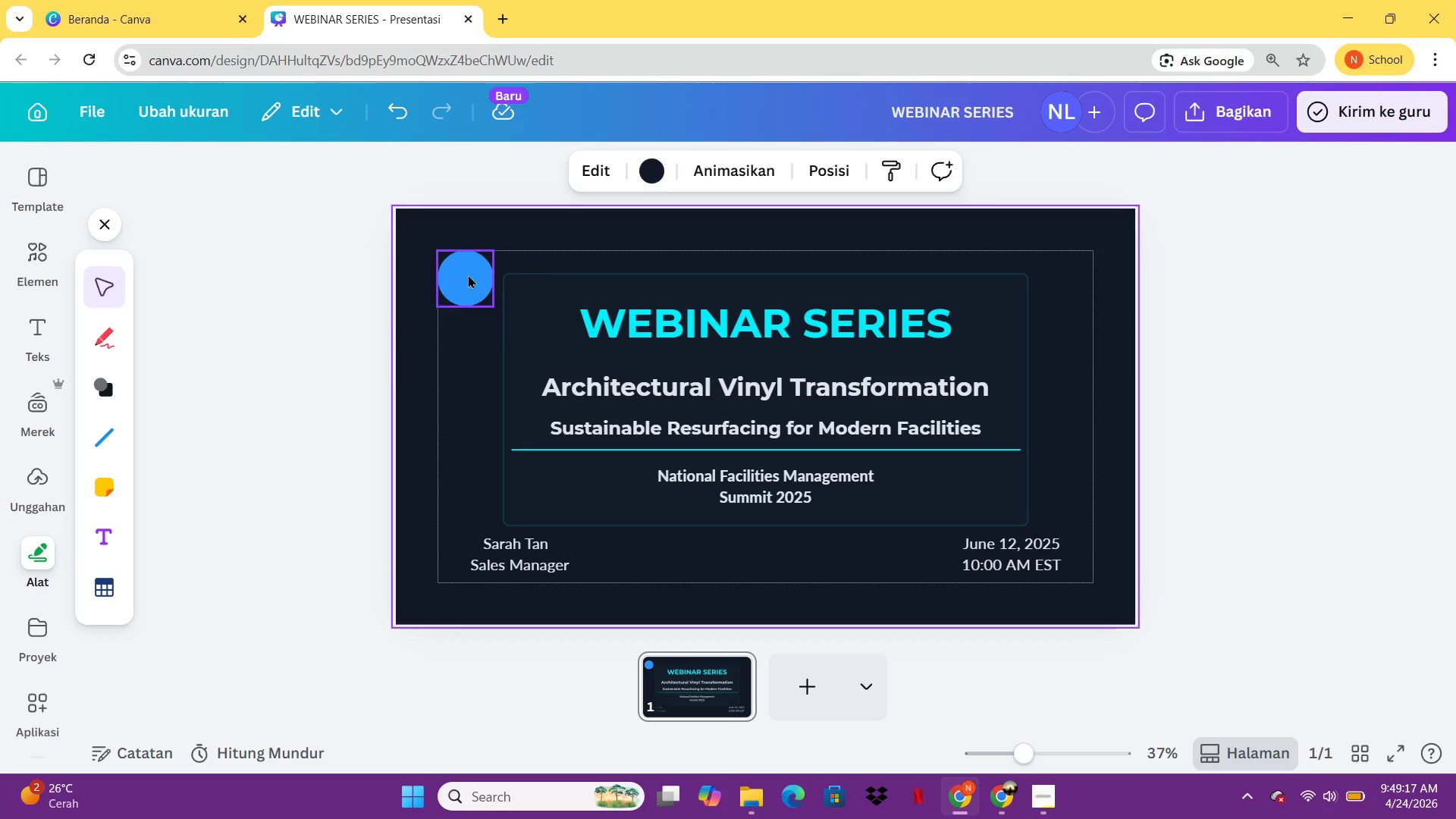 
left_click([467, 273])
 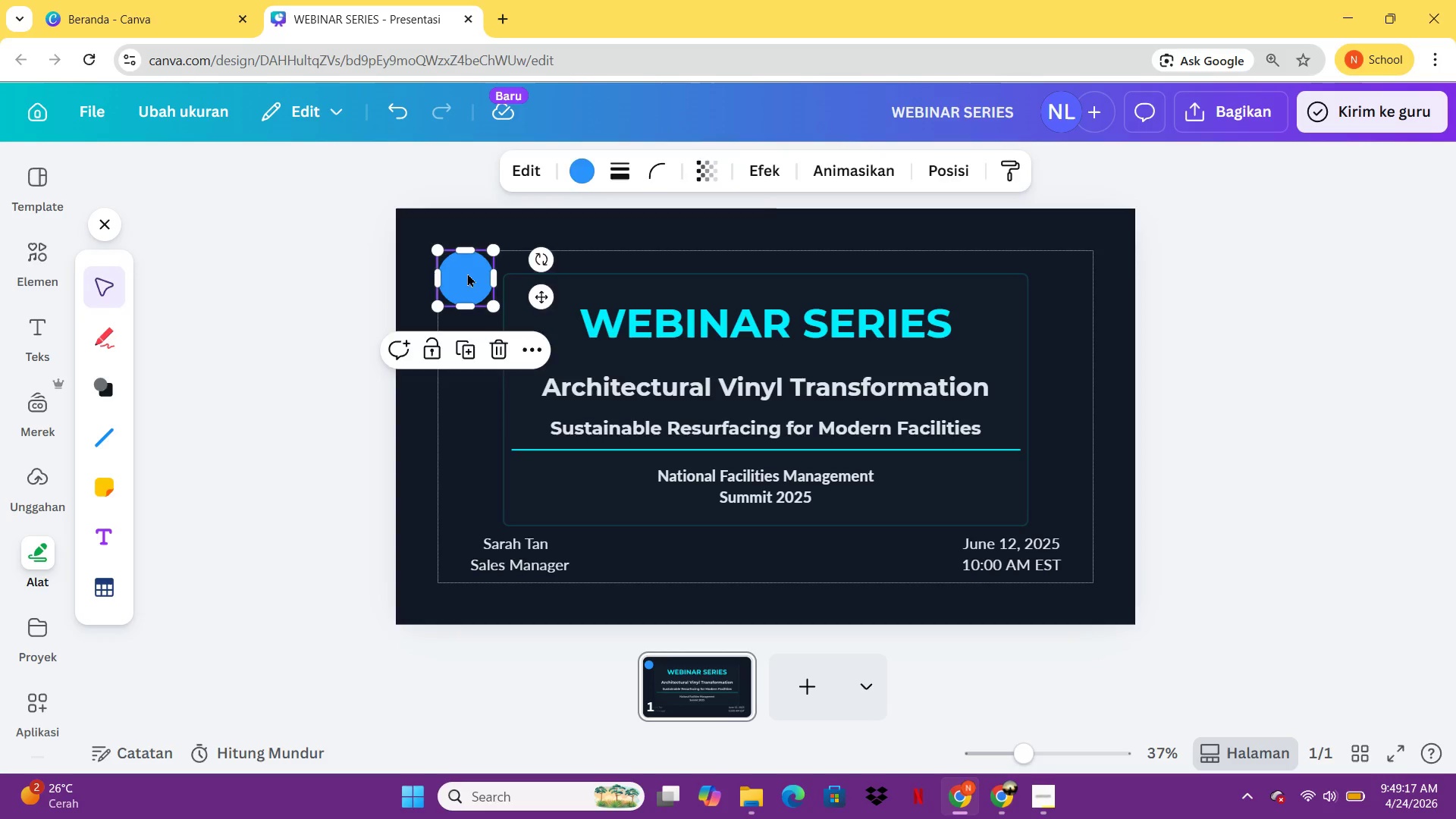 
key(Delete)
 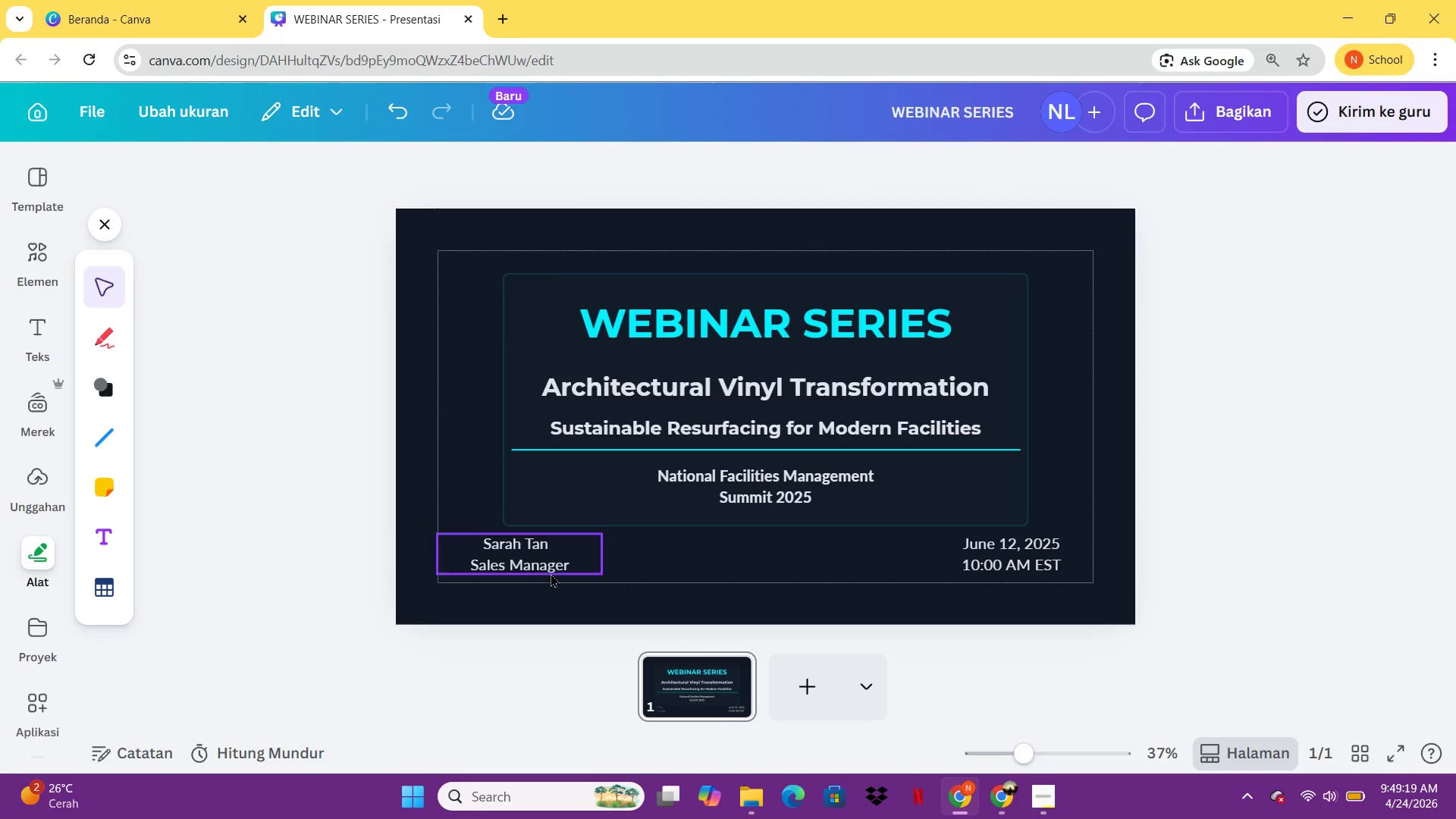 
left_click([551, 566])
 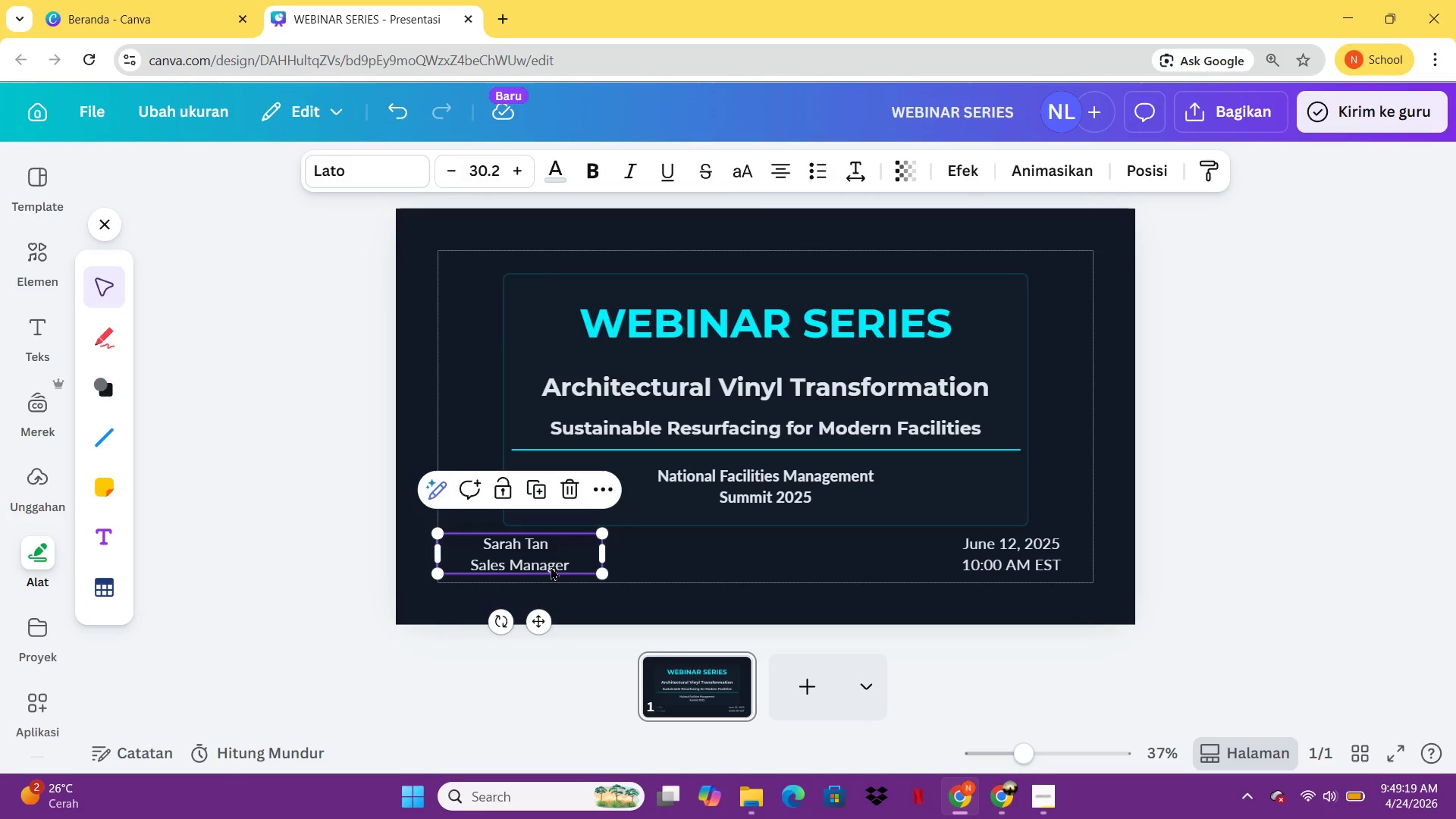 
key(Control+C)
 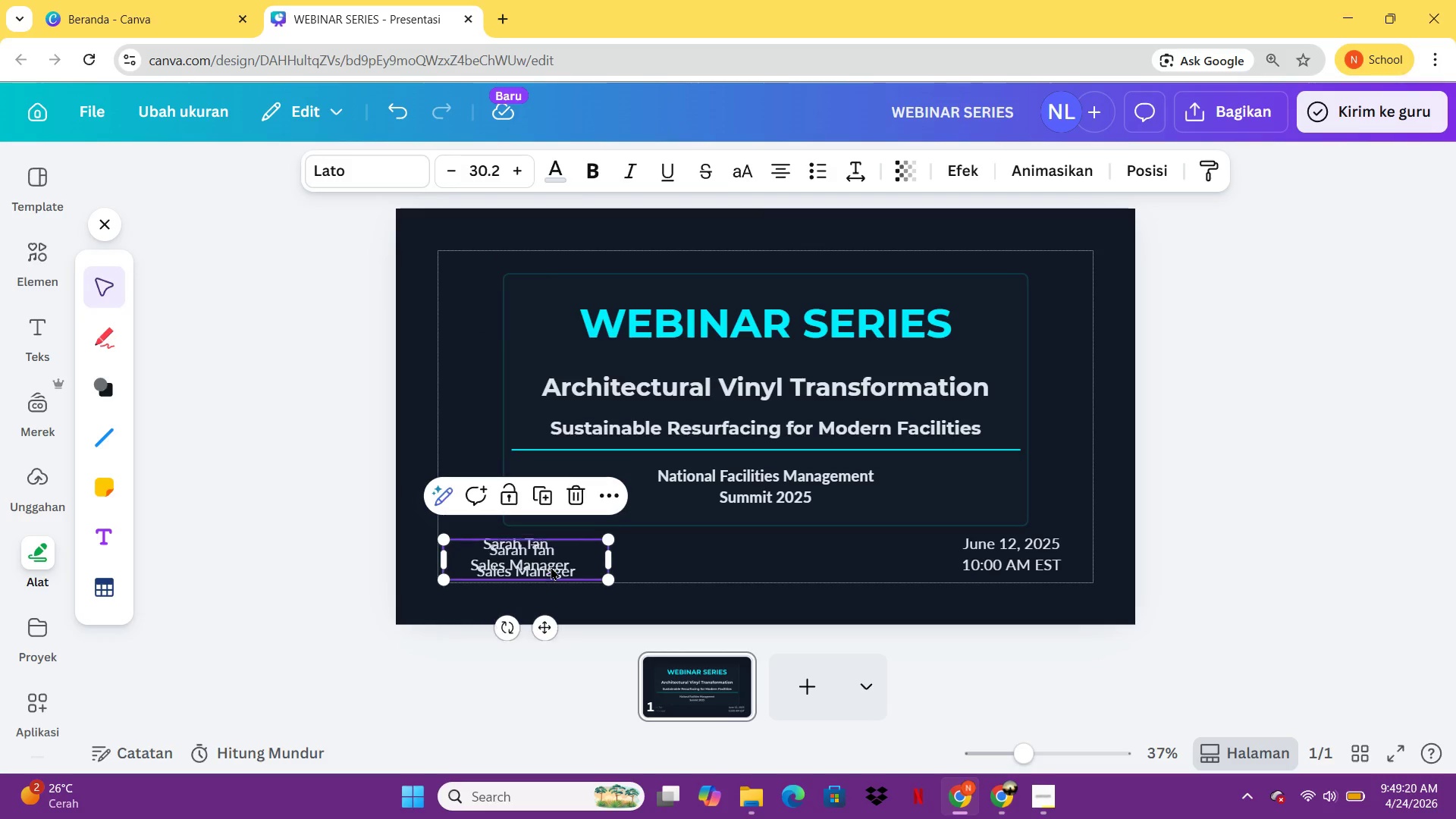 
key(Control+V)
 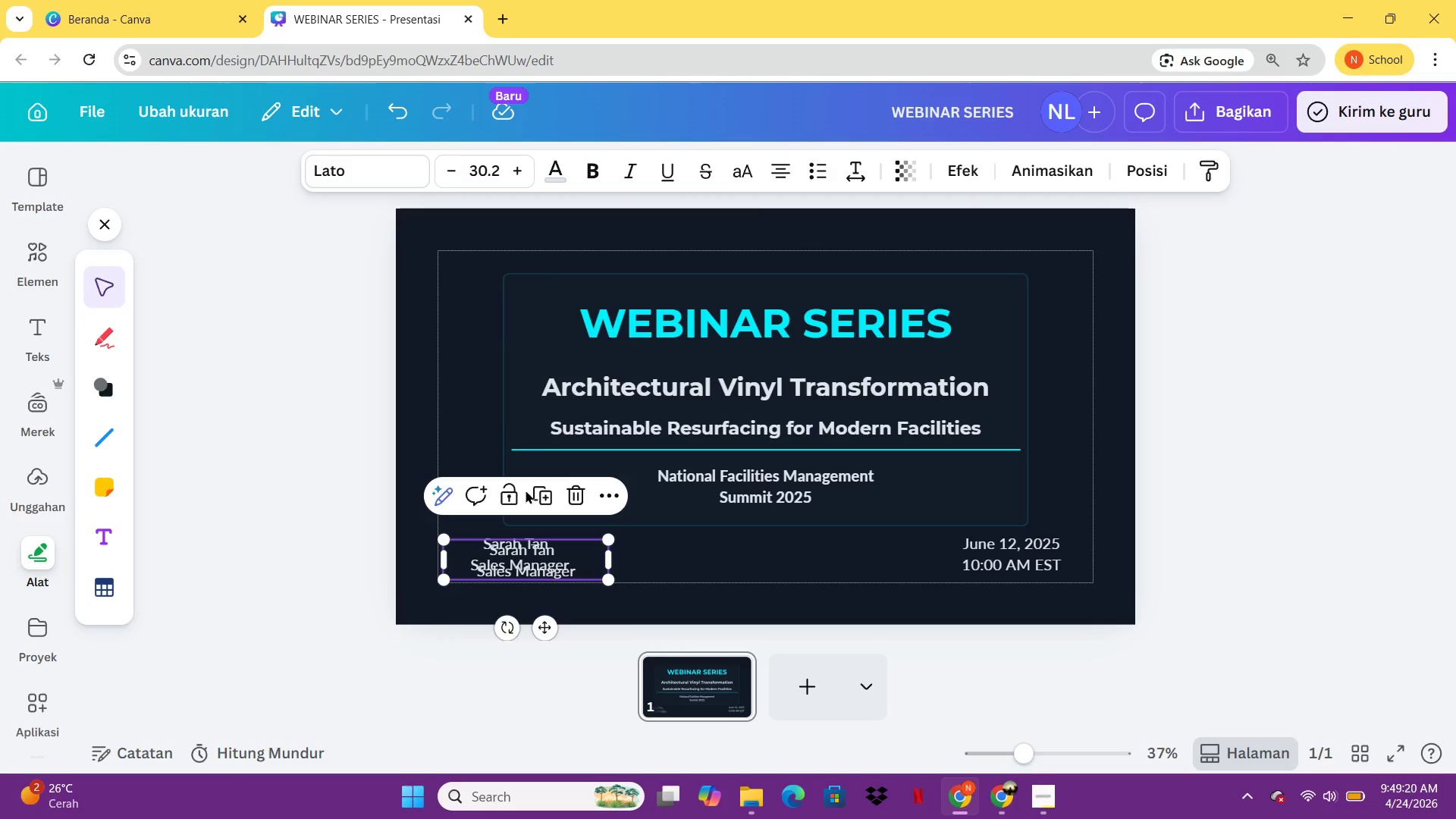 
left_click_drag(start_coordinate=[551, 566], to_coordinate=[526, 257])
 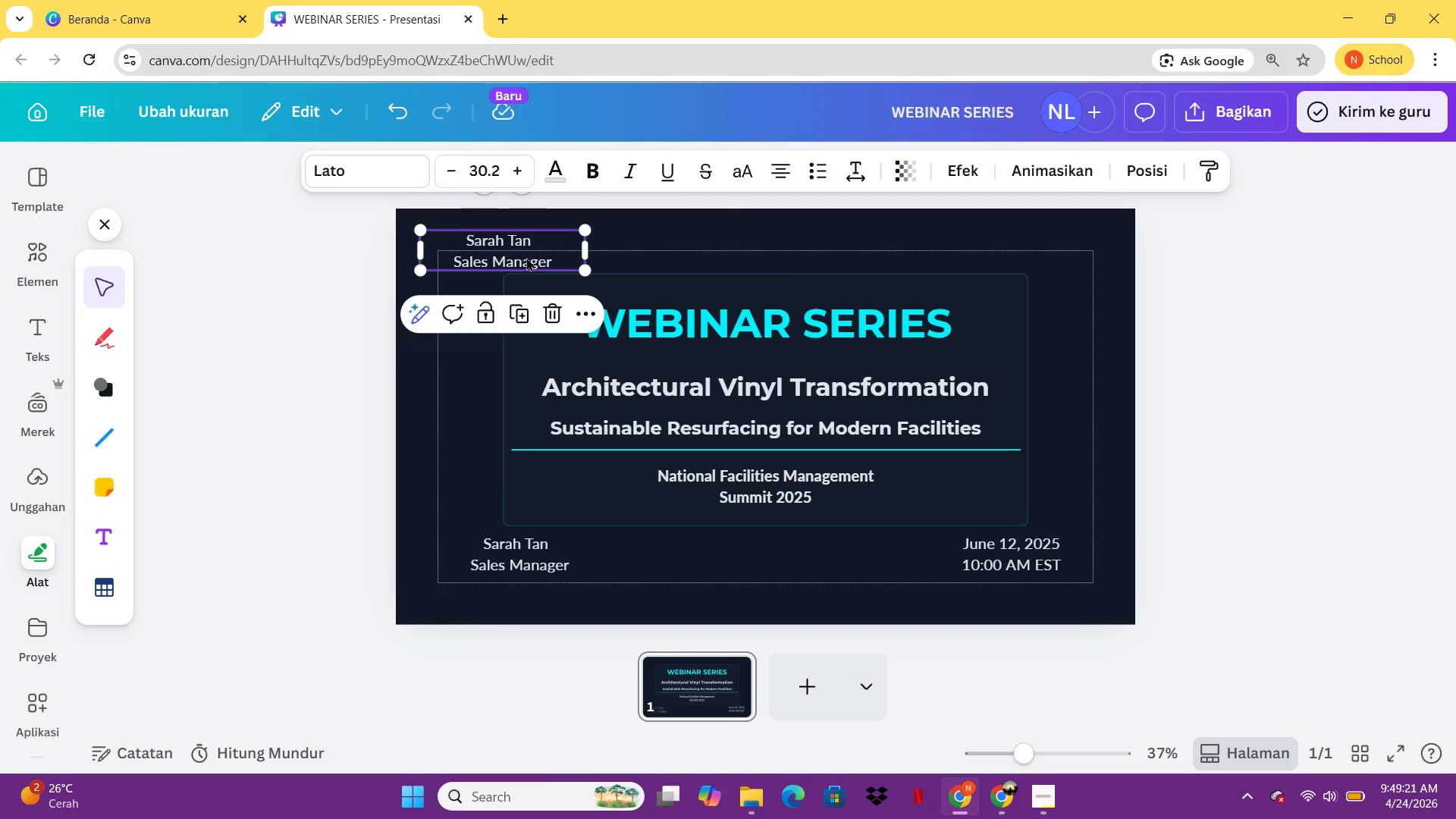 
left_click([526, 257])
 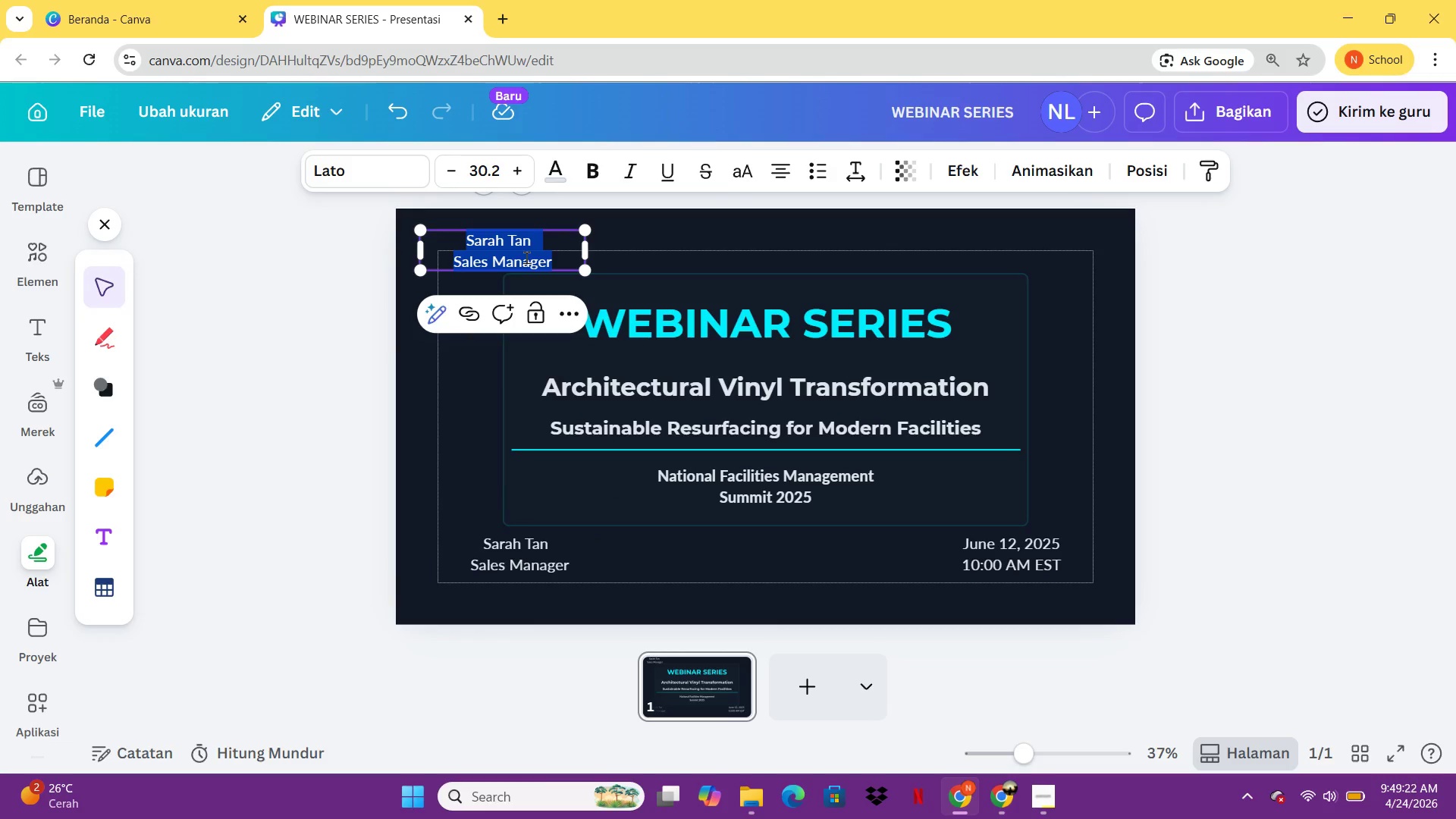 
type(Aura)
key(Backspace)
key(Backspace)
key(Backspace)
type(URAwrap)
 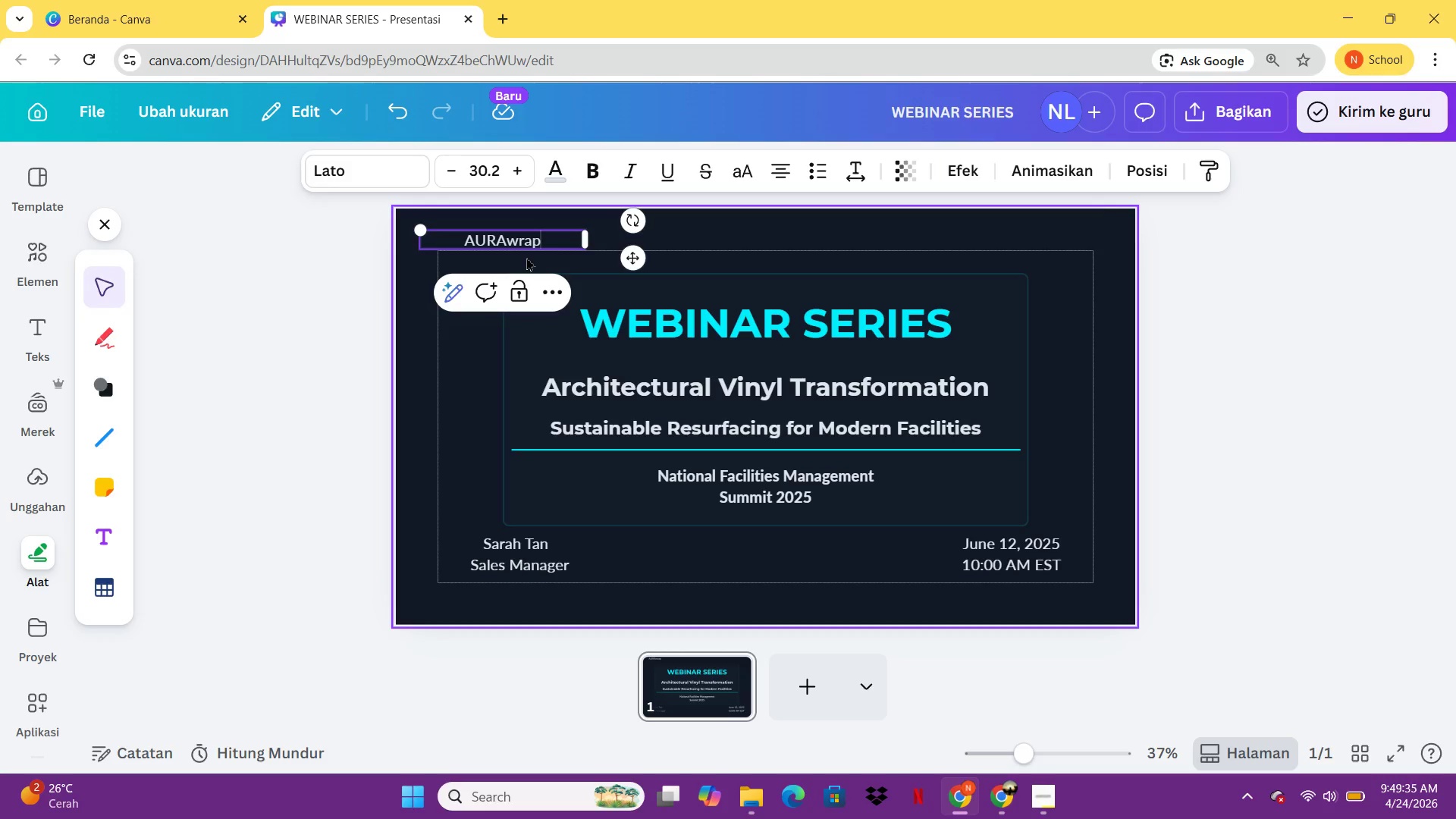 
key(Control+A)
 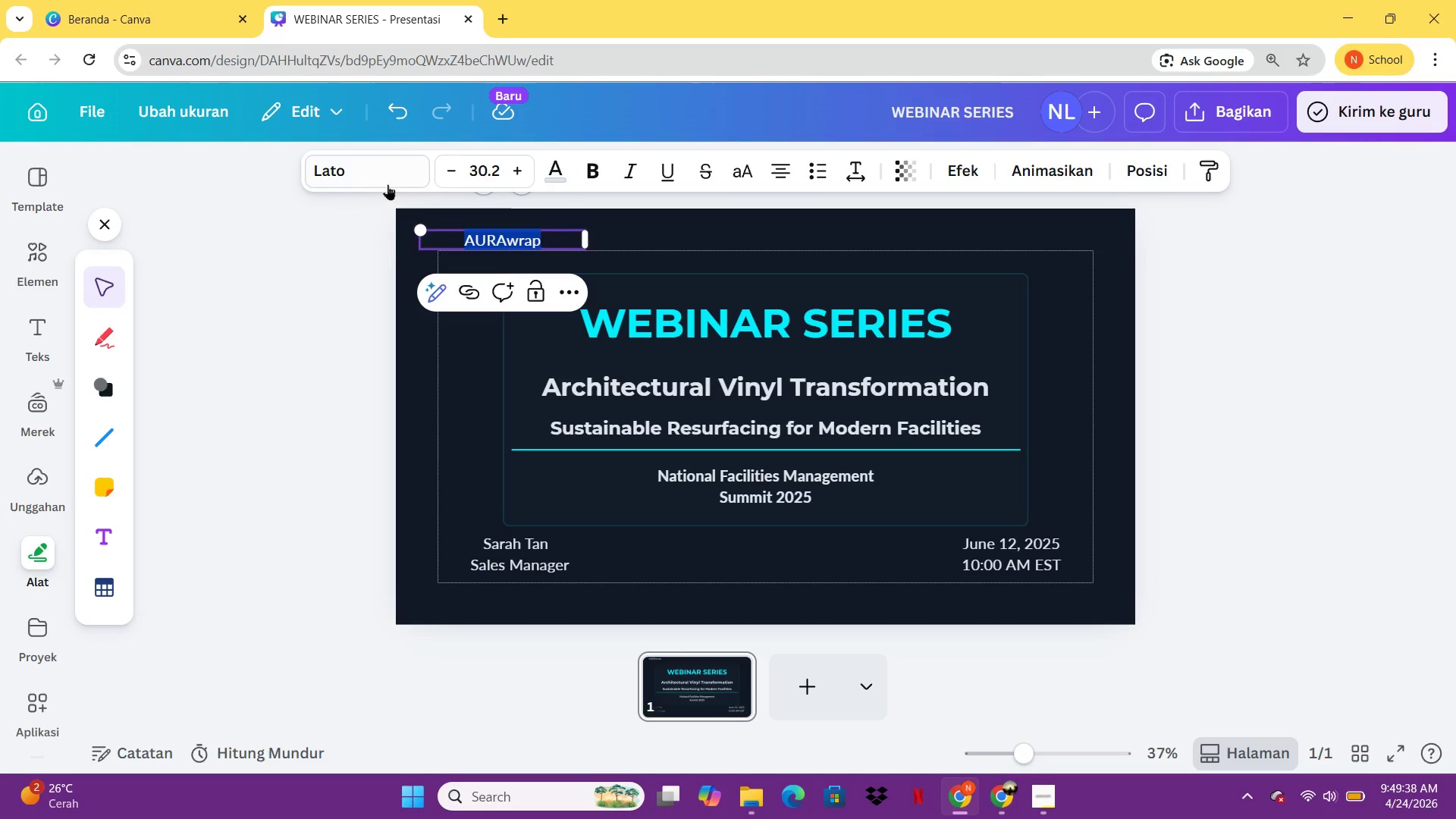 
left_click([378, 177])
 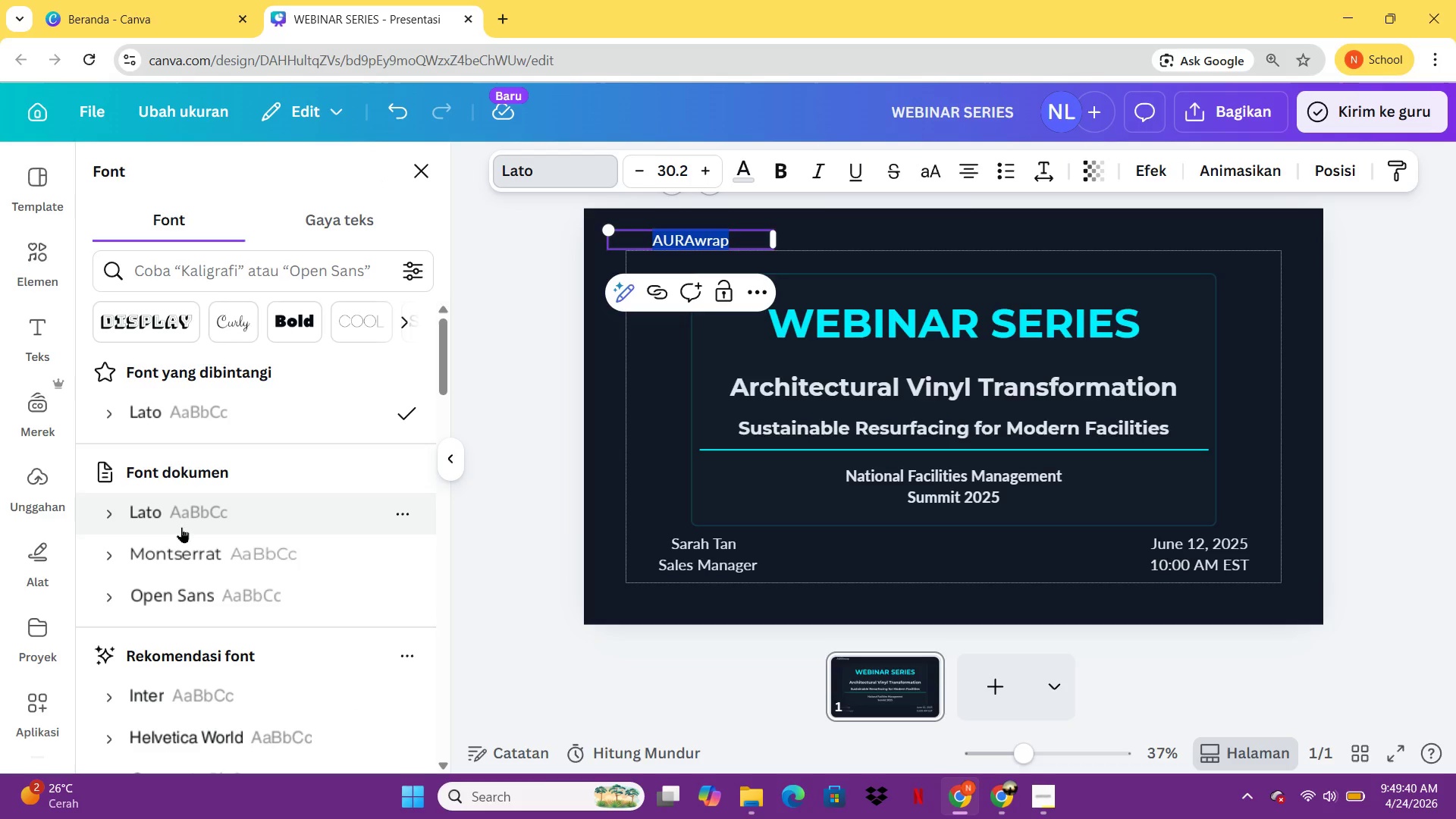 
left_click([185, 544])
 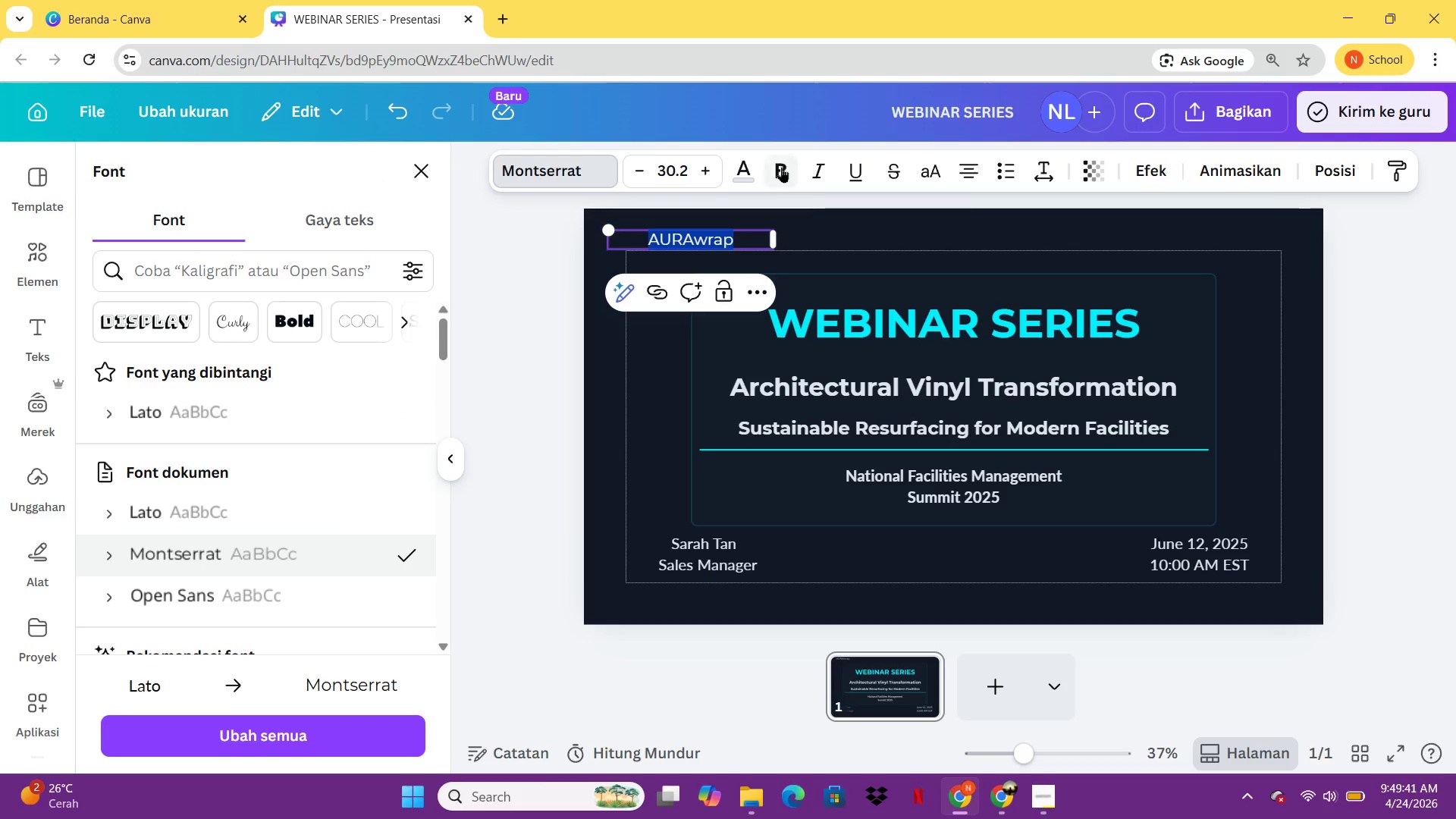 
left_click([781, 167])
 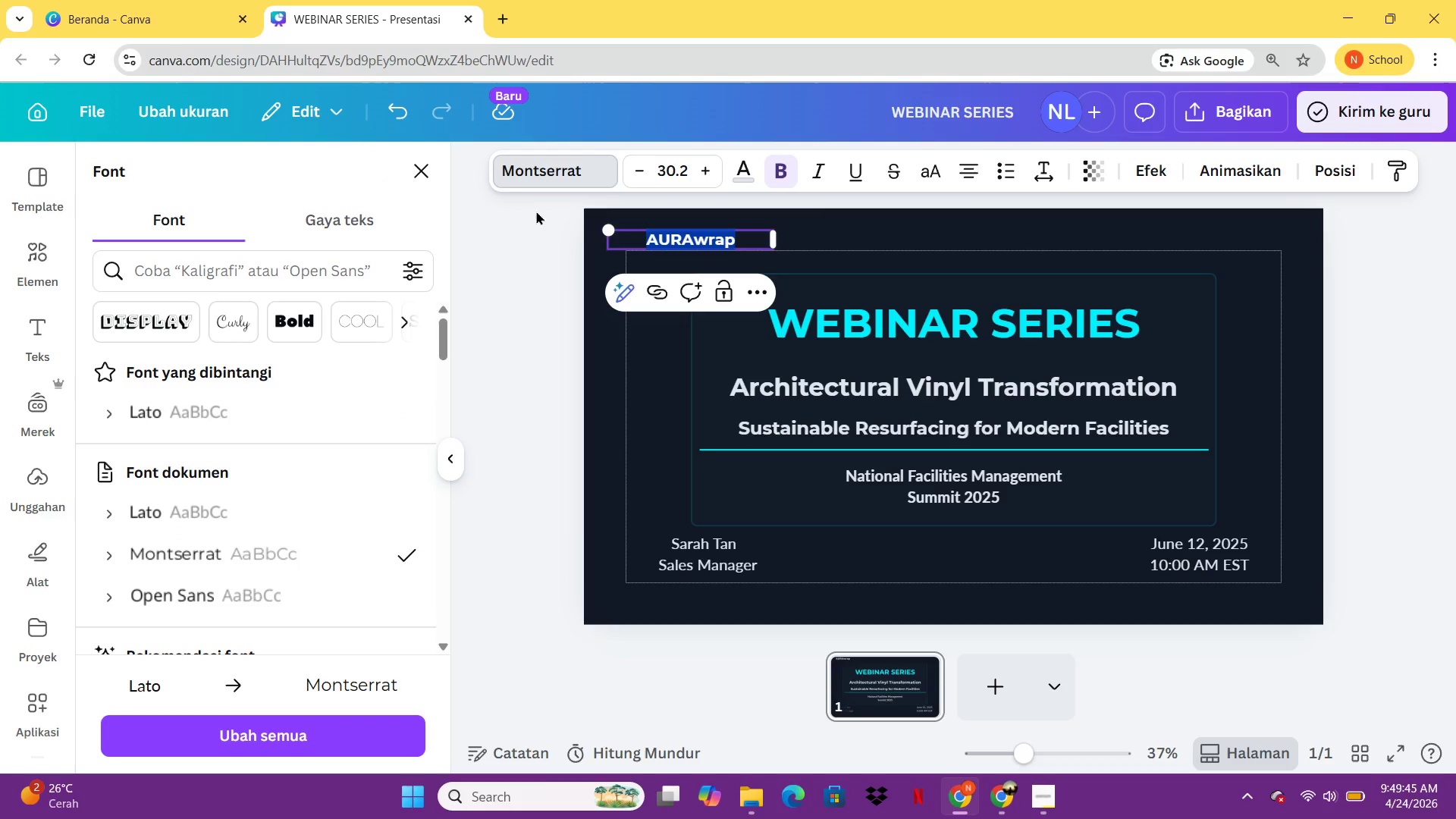 
left_click([745, 173])
 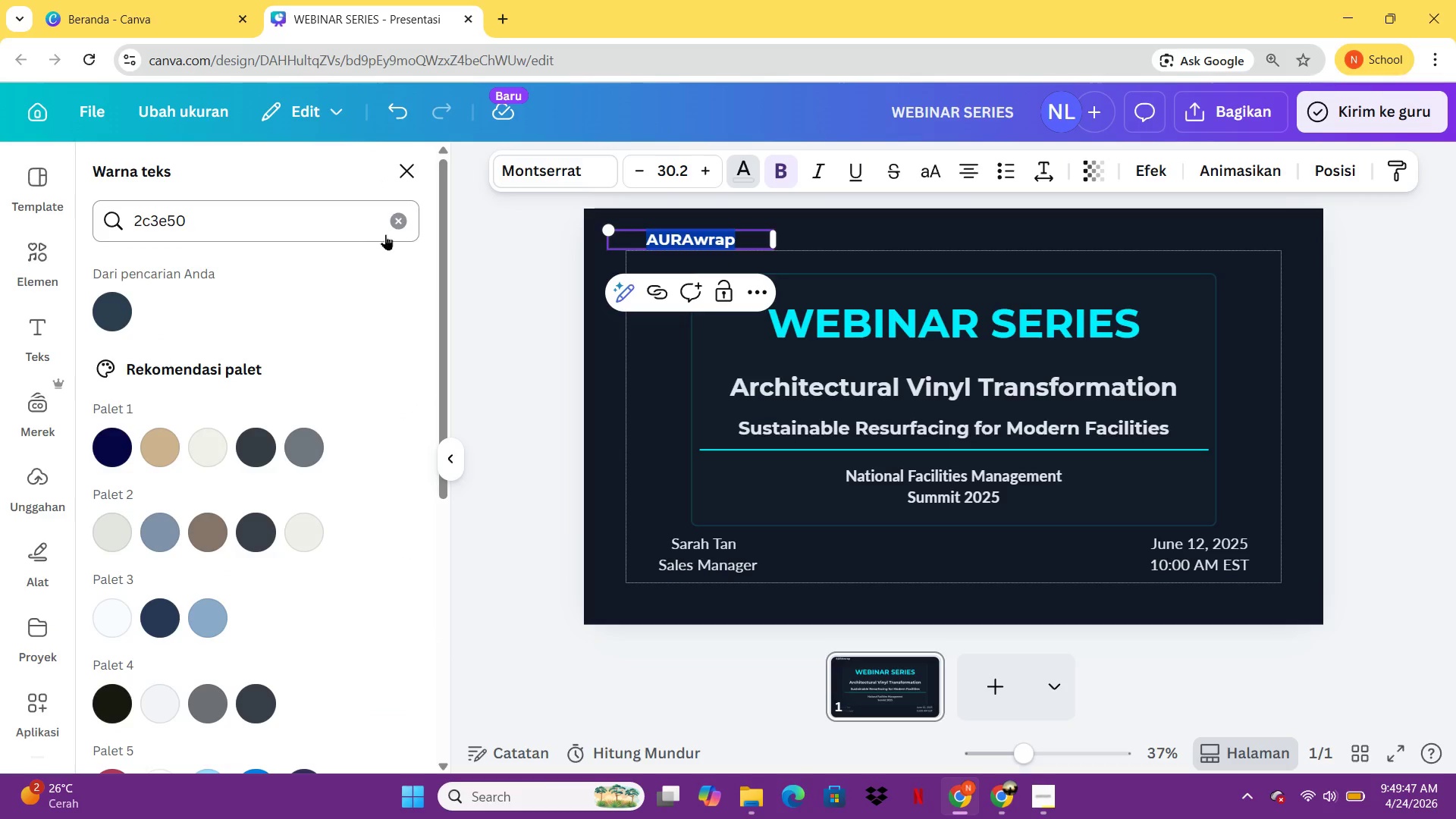 
left_click([402, 228])
 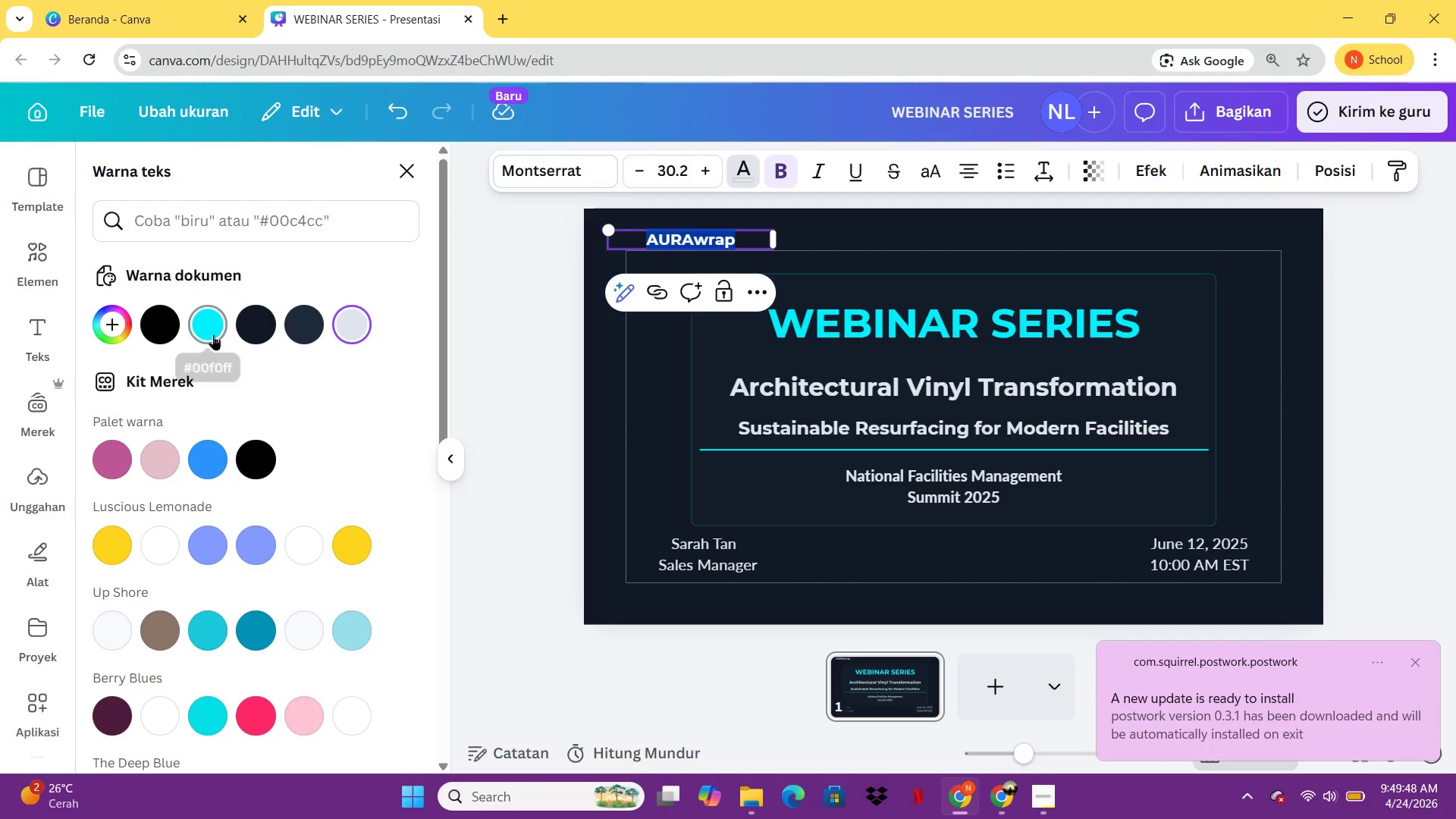 
left_click([213, 334])
 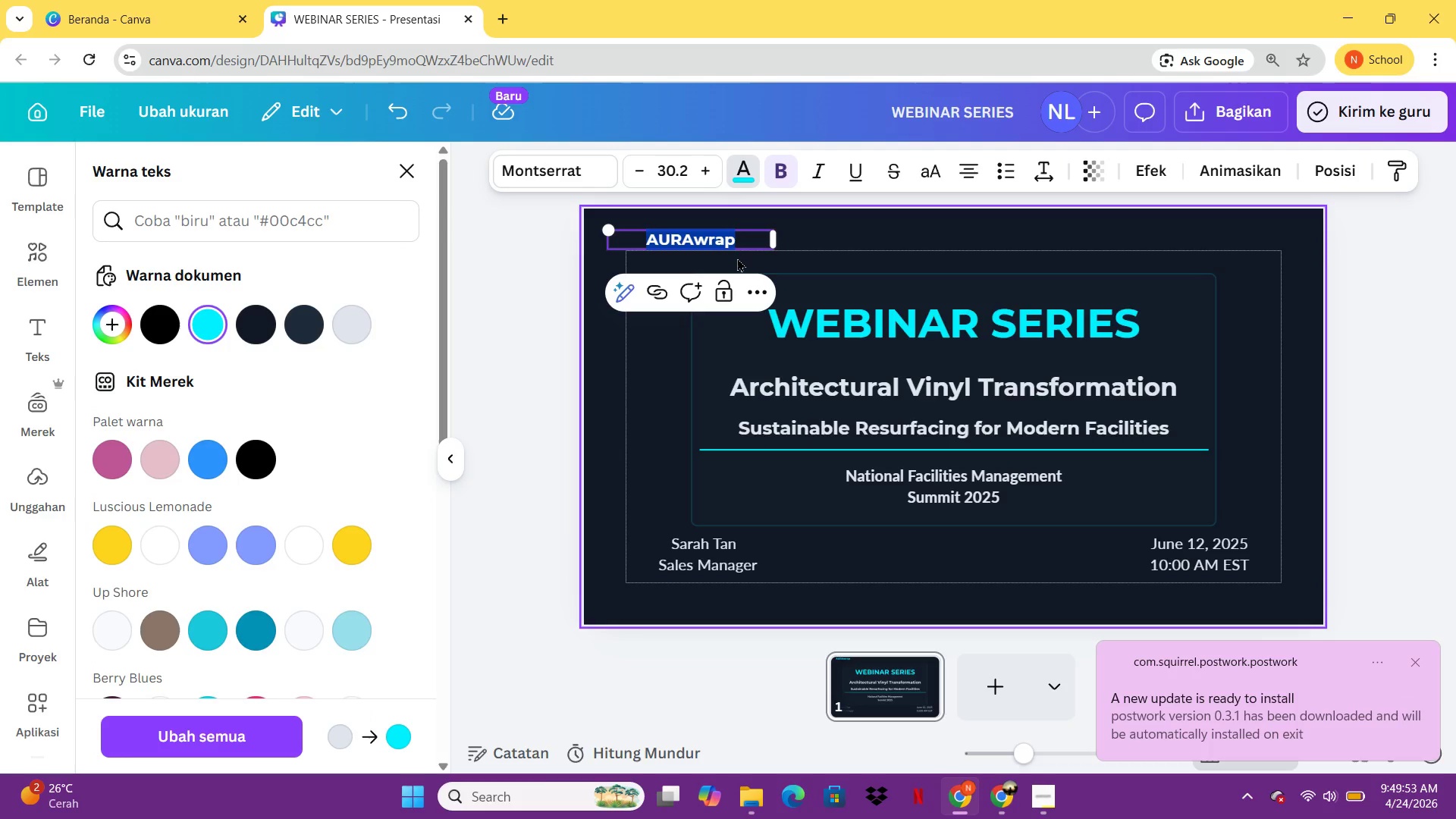 
wait(9.41)
 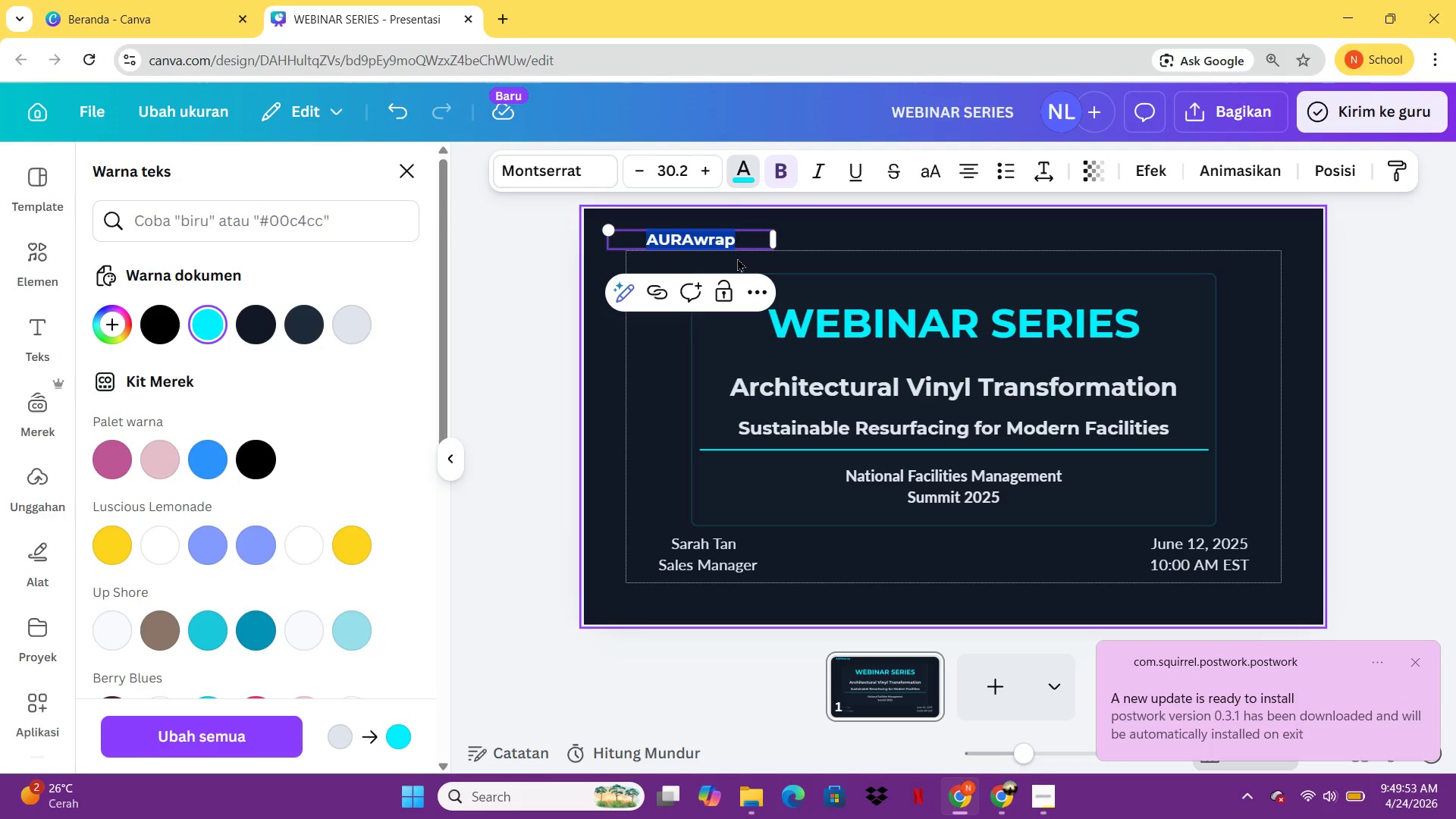 
left_click([883, 263])
 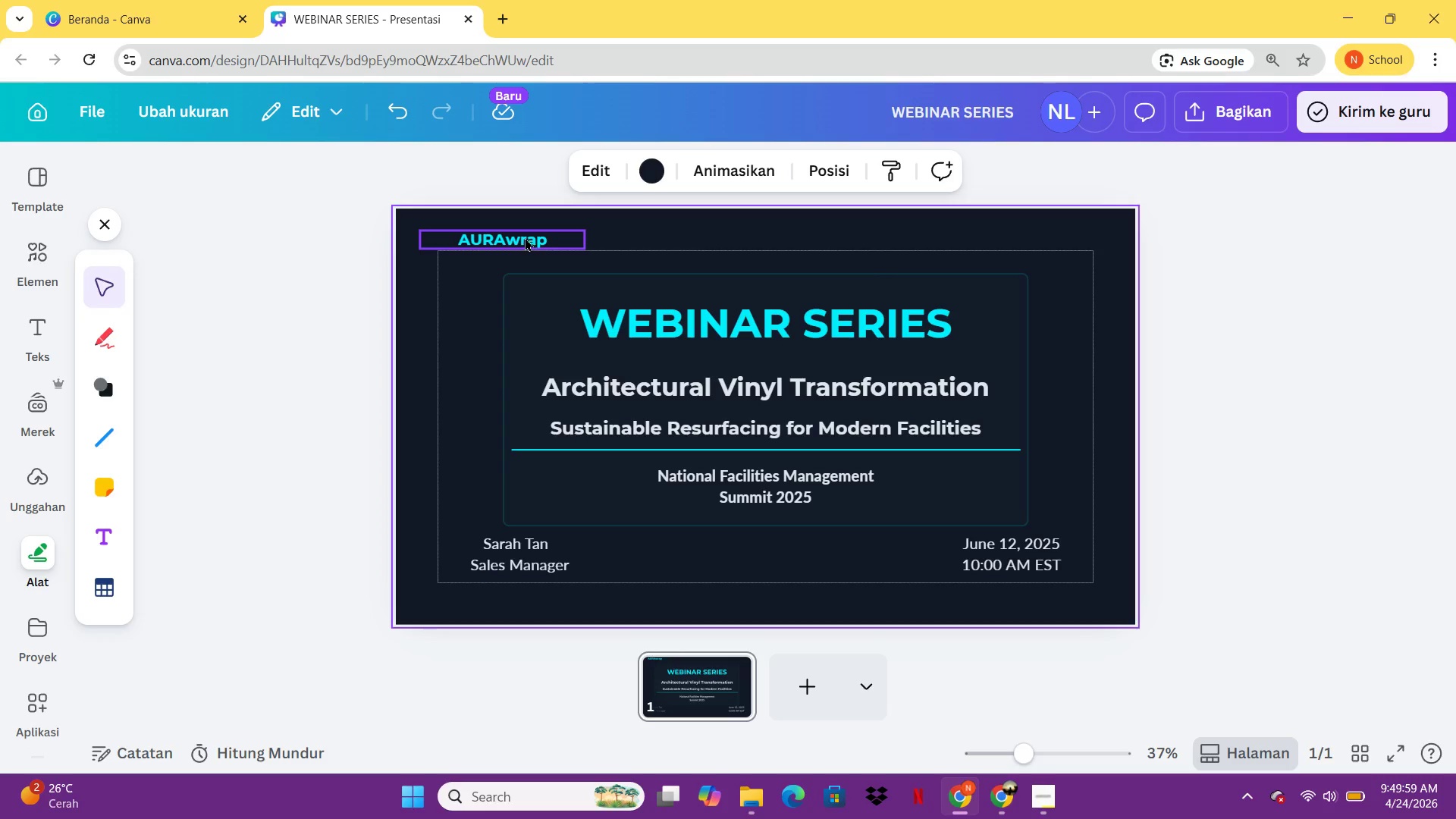 
left_click_drag(start_coordinate=[524, 237], to_coordinate=[534, 258])
 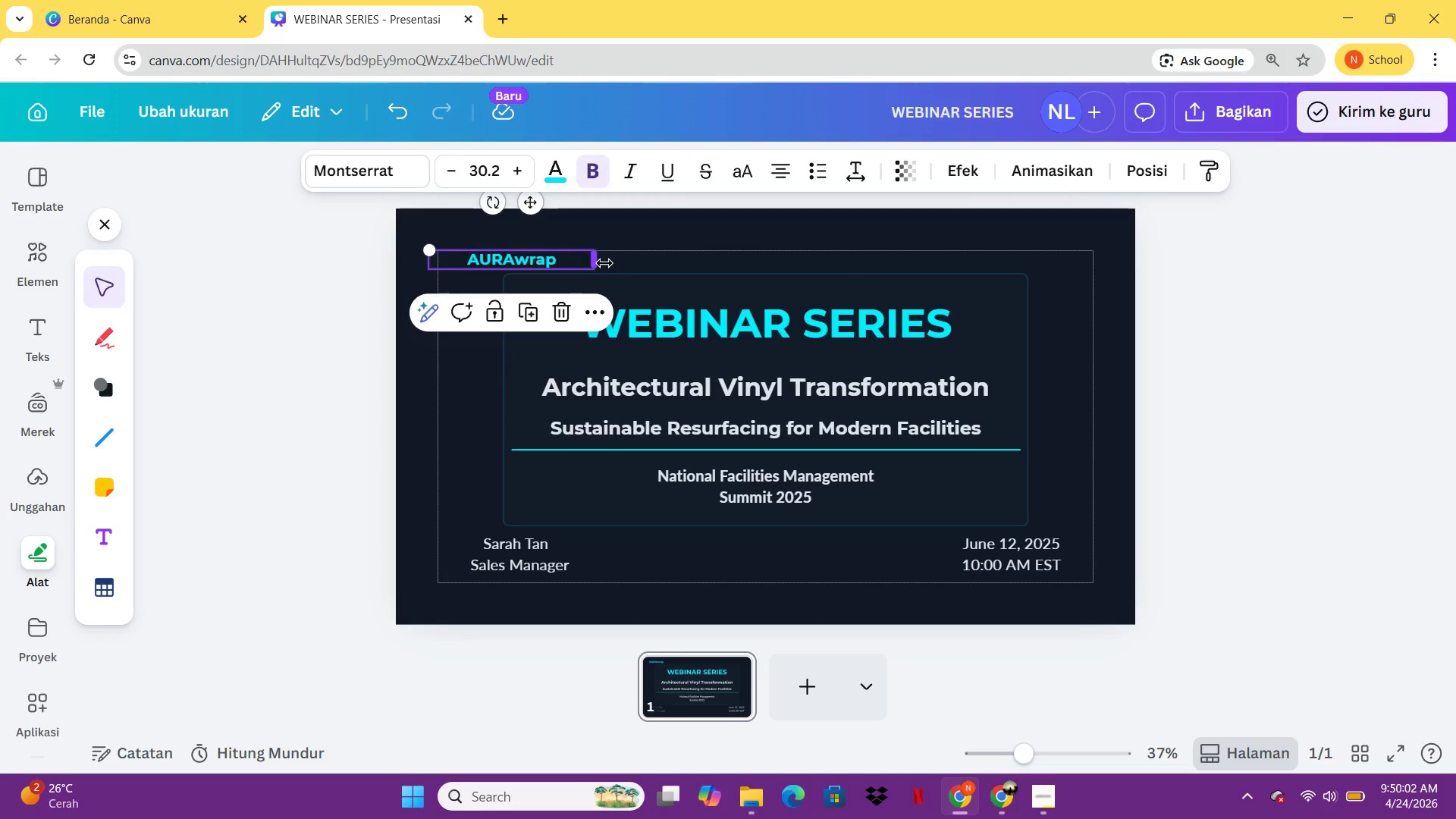 
left_click_drag(start_coordinate=[604, 263], to_coordinate=[561, 260])
 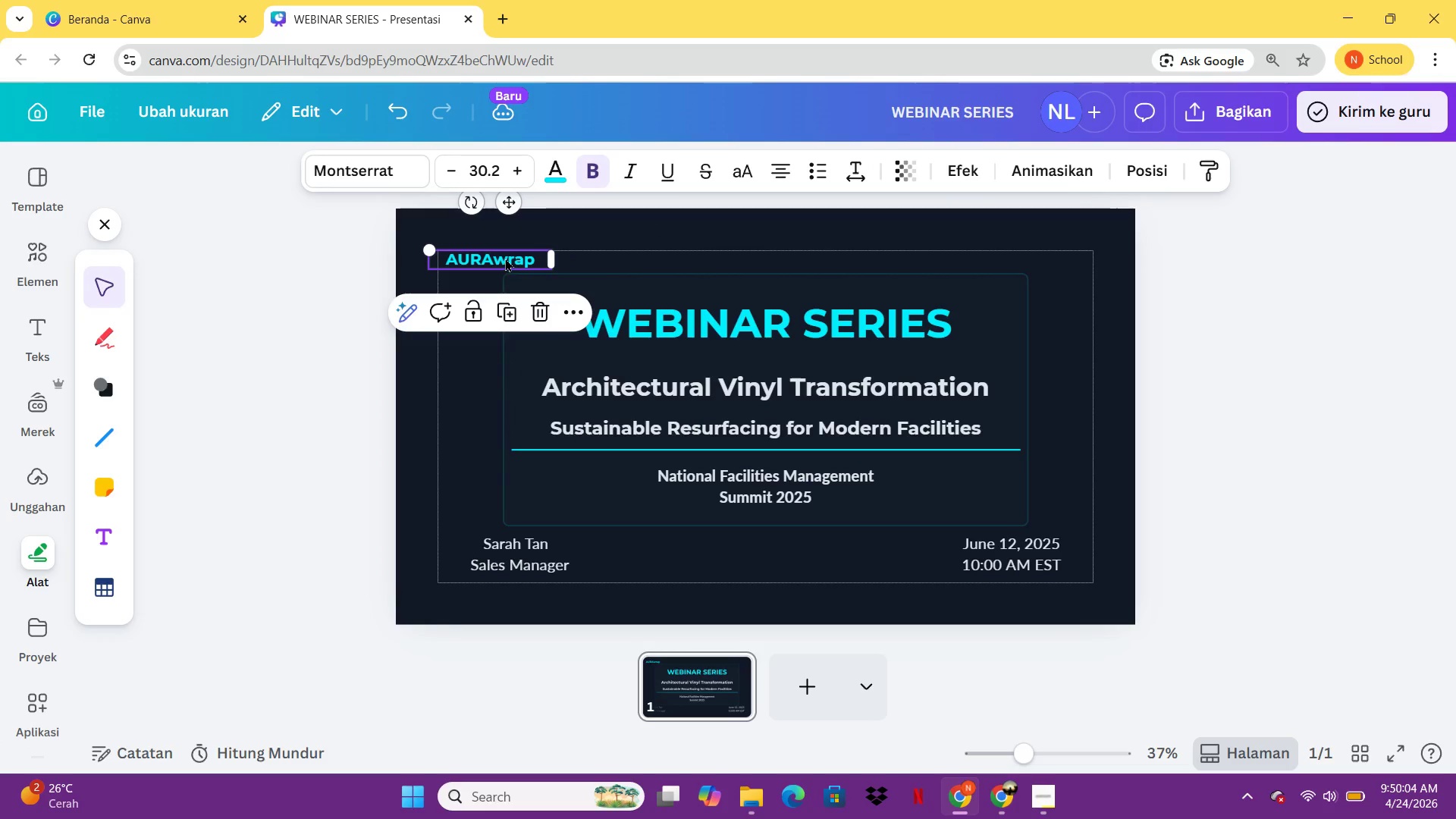 
left_click_drag(start_coordinate=[505, 258], to_coordinate=[515, 258])
 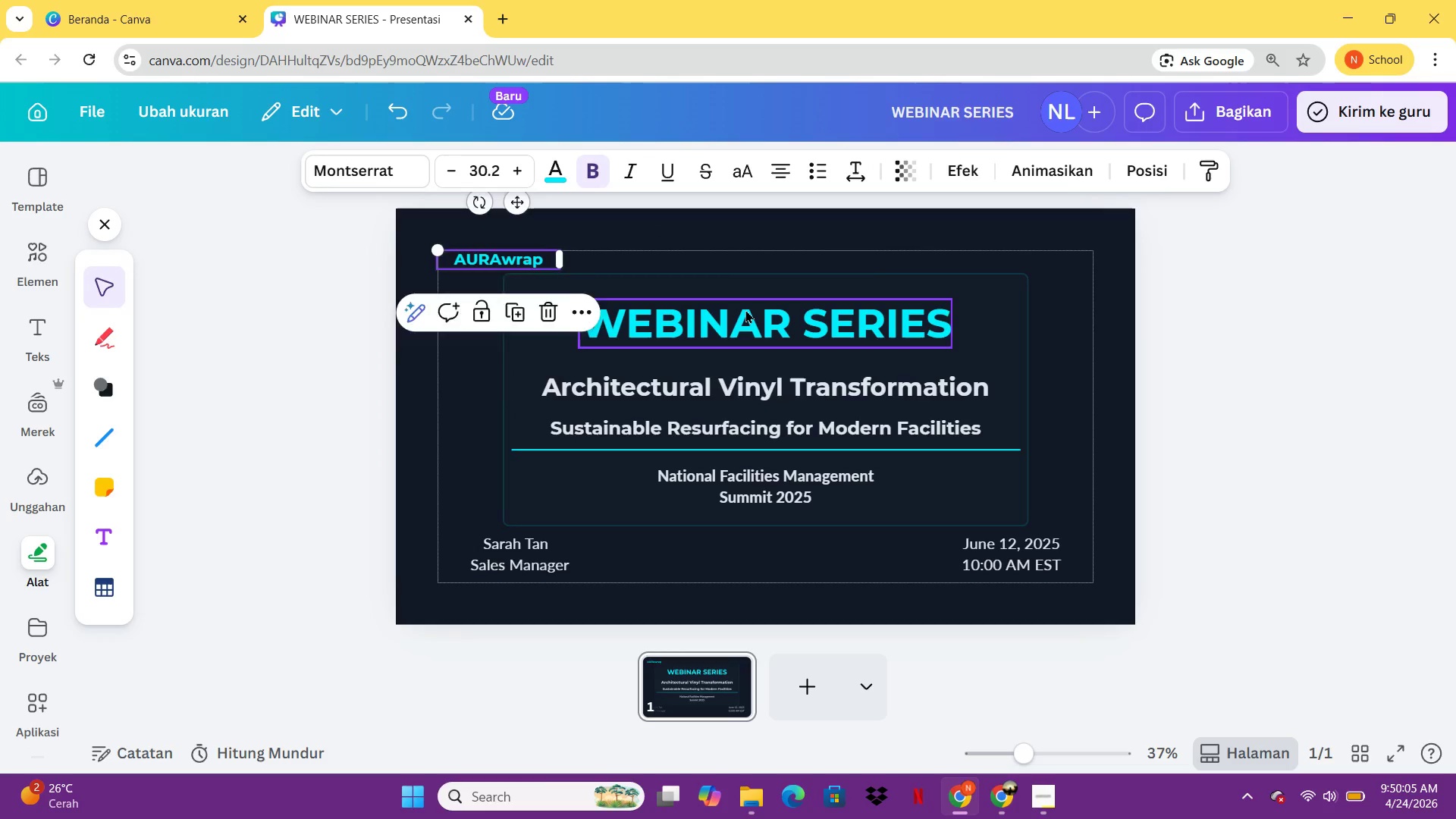 
left_click([745, 309])
 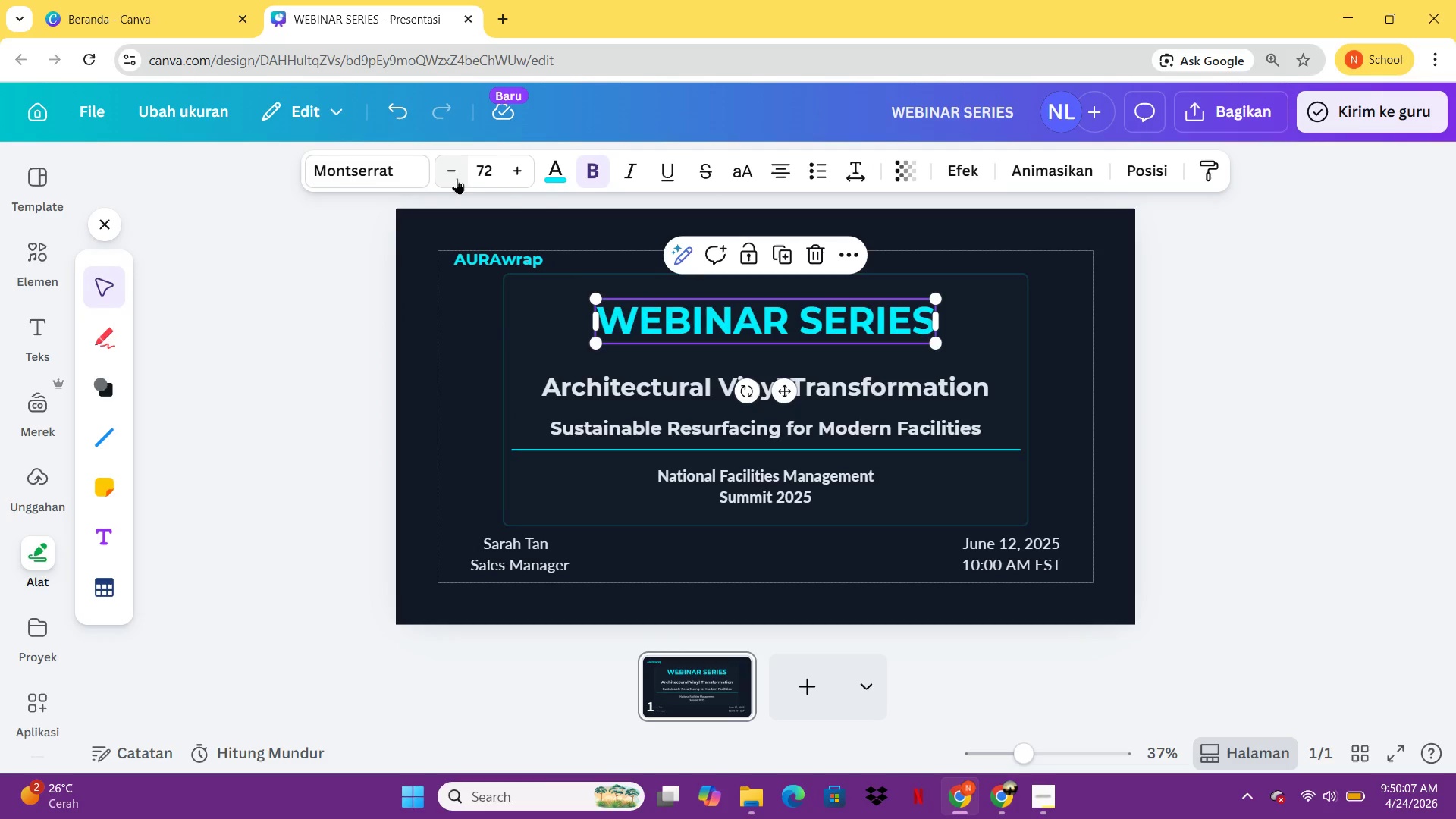 
left_click([457, 178])
 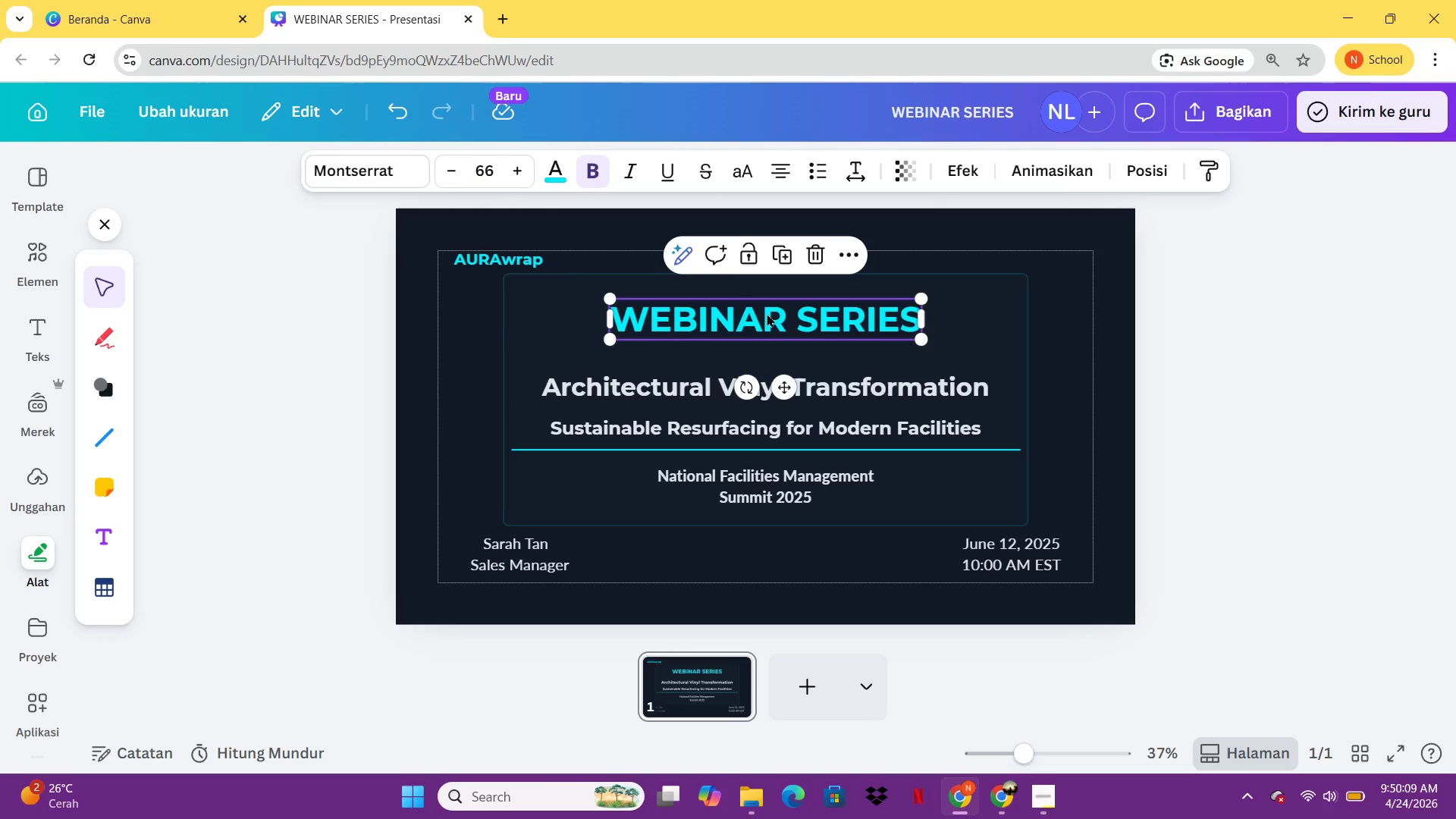 
left_click([767, 313])
 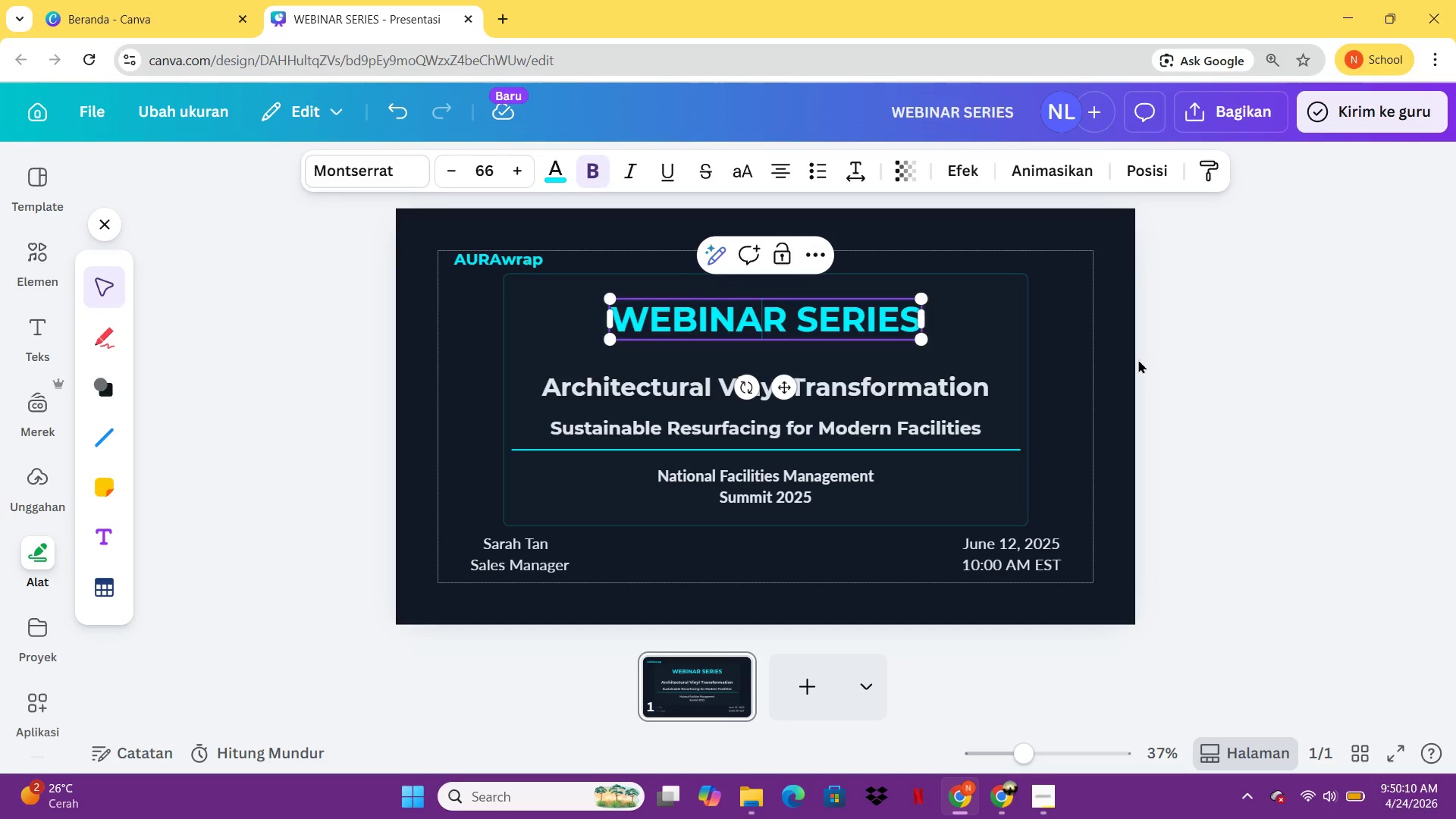 
left_click([1138, 359])
 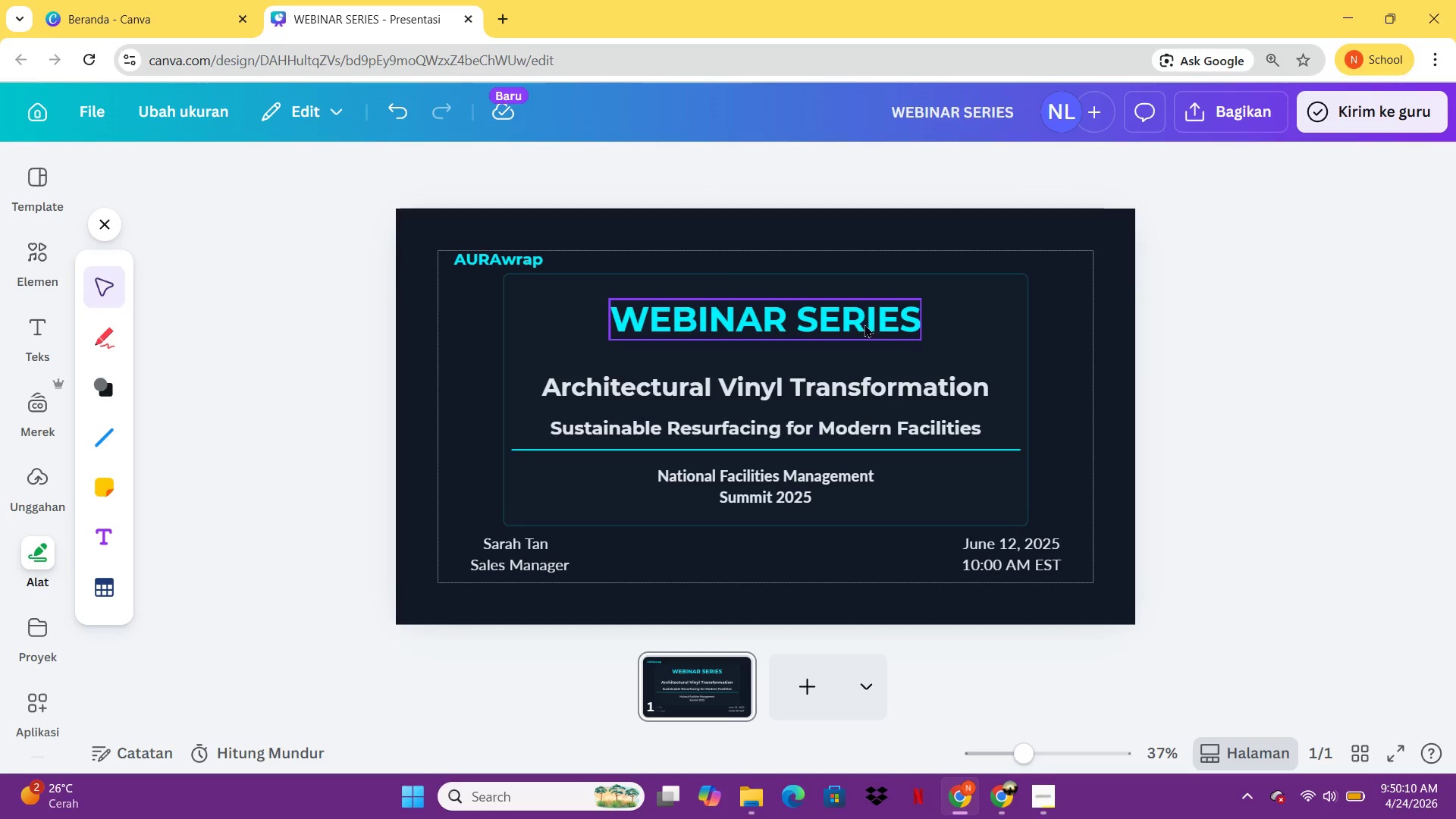 
left_click([864, 324])
 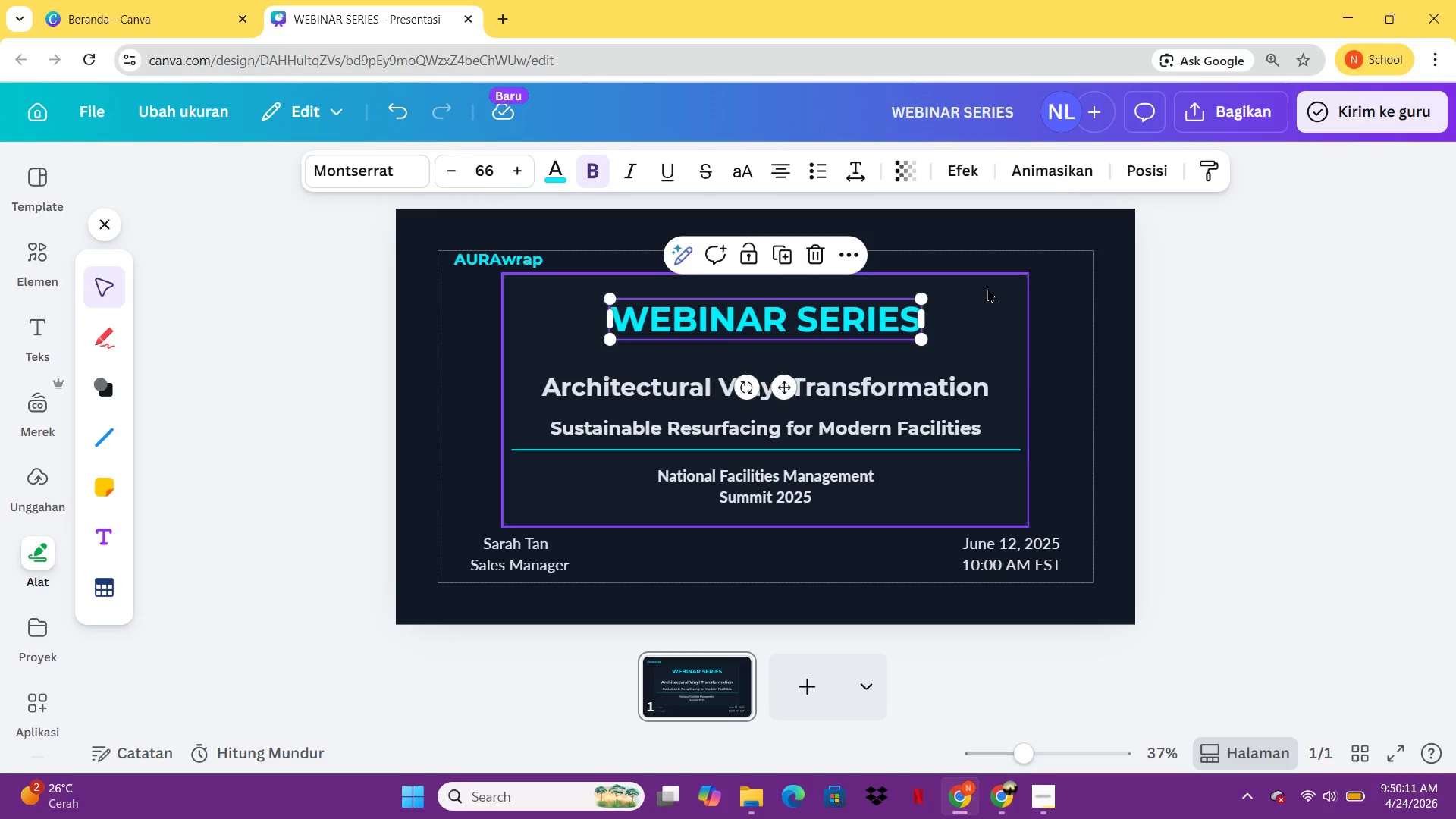 
left_click([987, 288])
 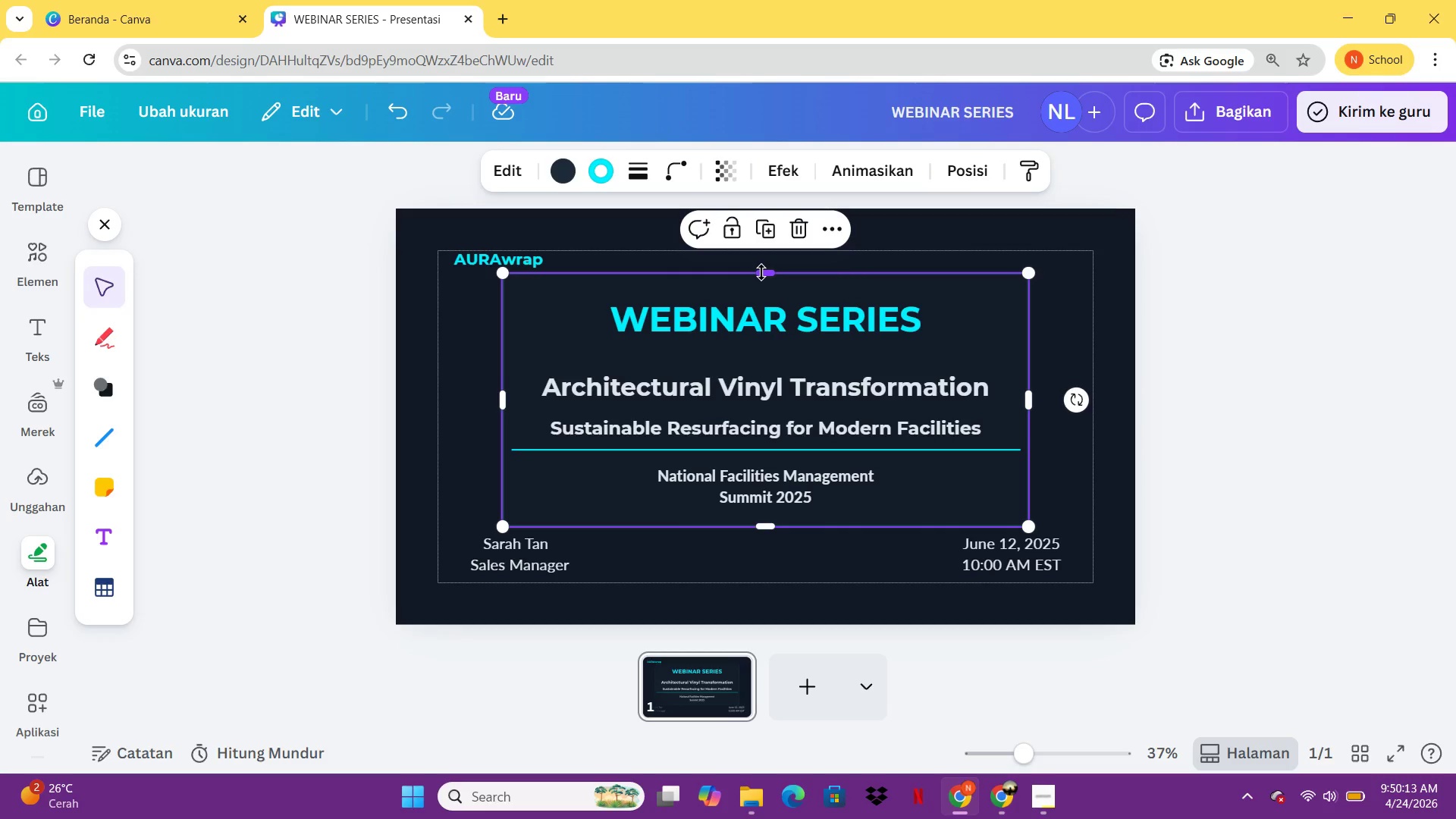 
left_click([761, 272])
 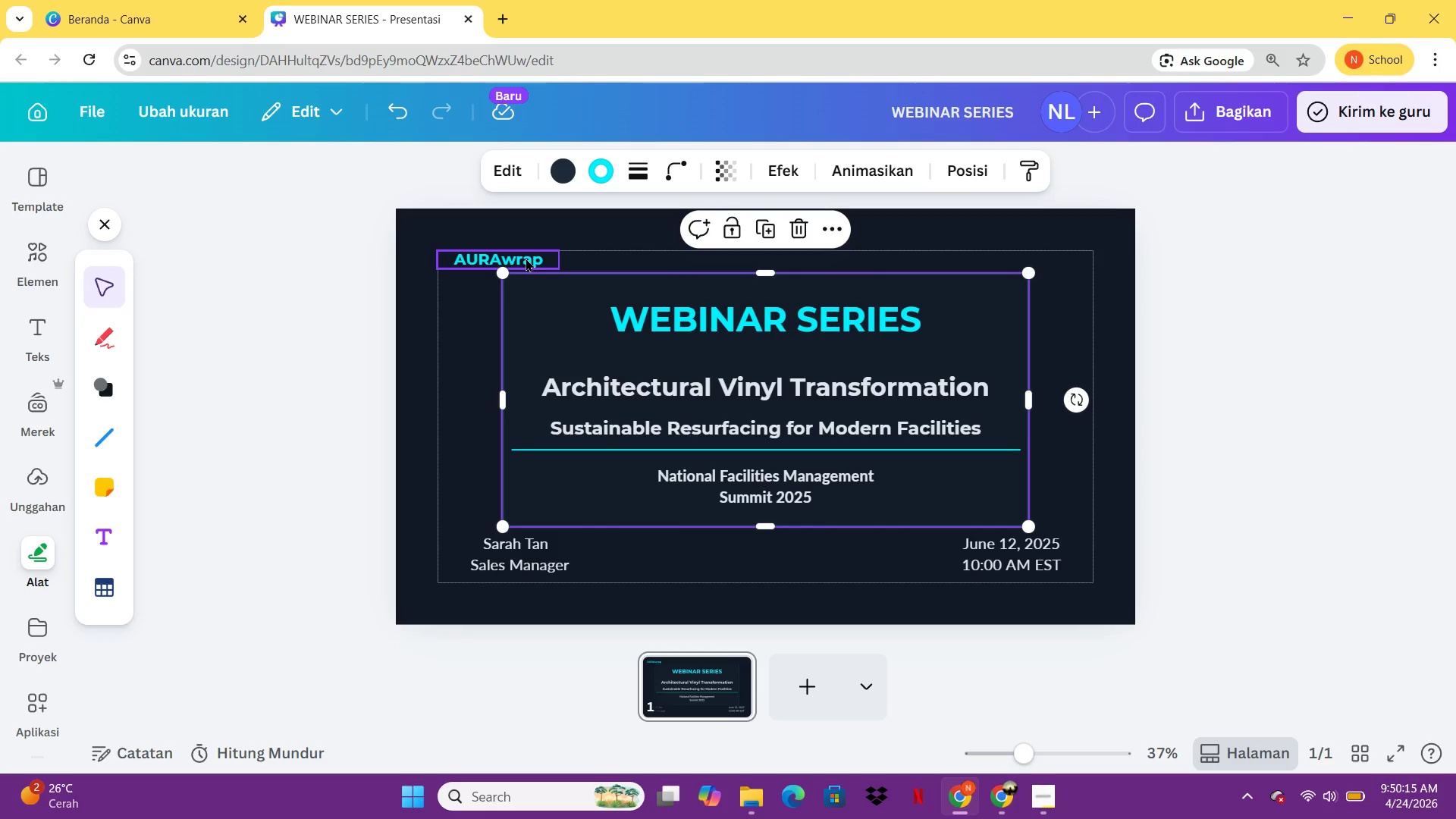 
left_click([526, 258])
 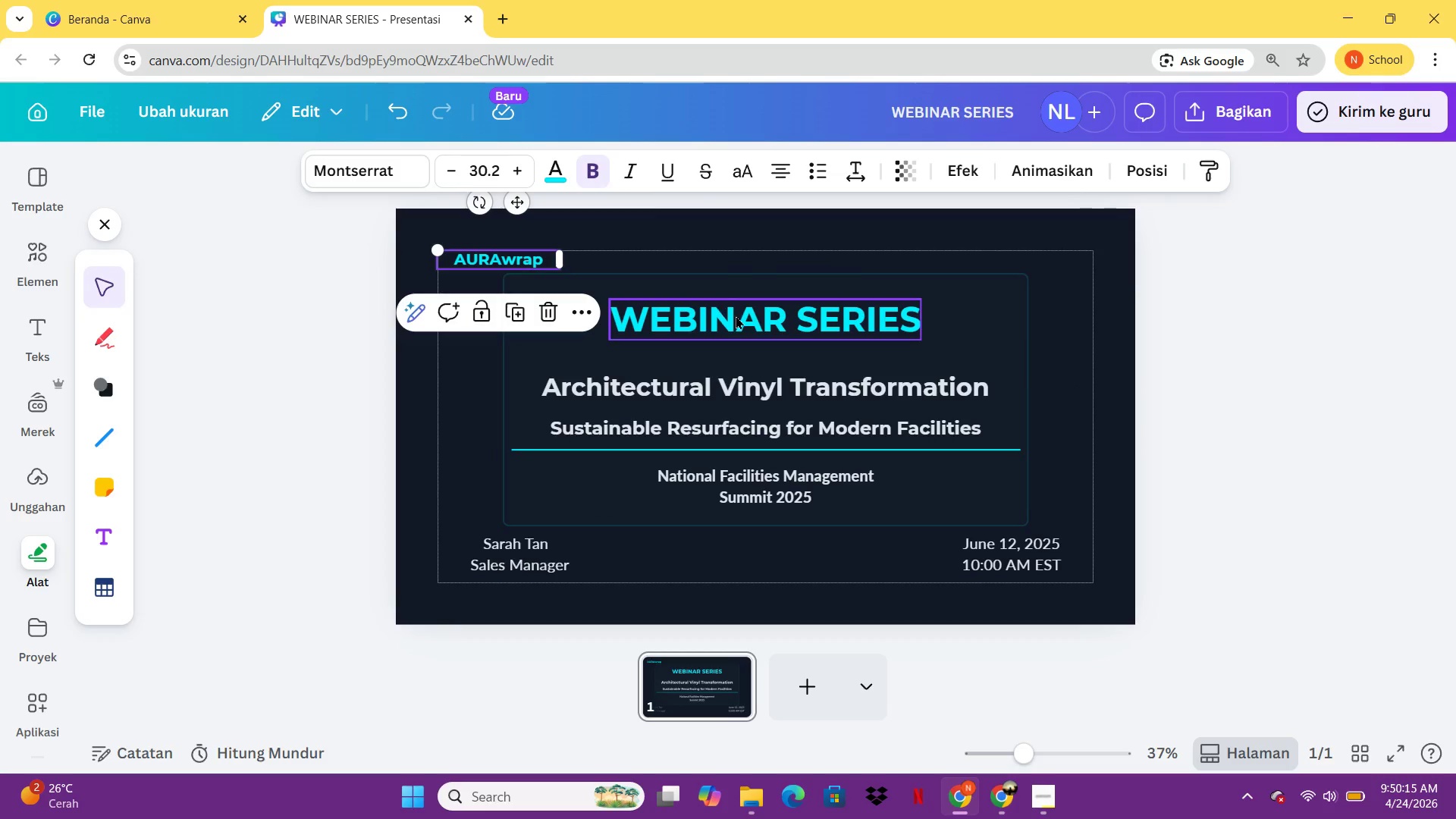 
left_click_drag(start_coordinate=[736, 315], to_coordinate=[736, 293])
 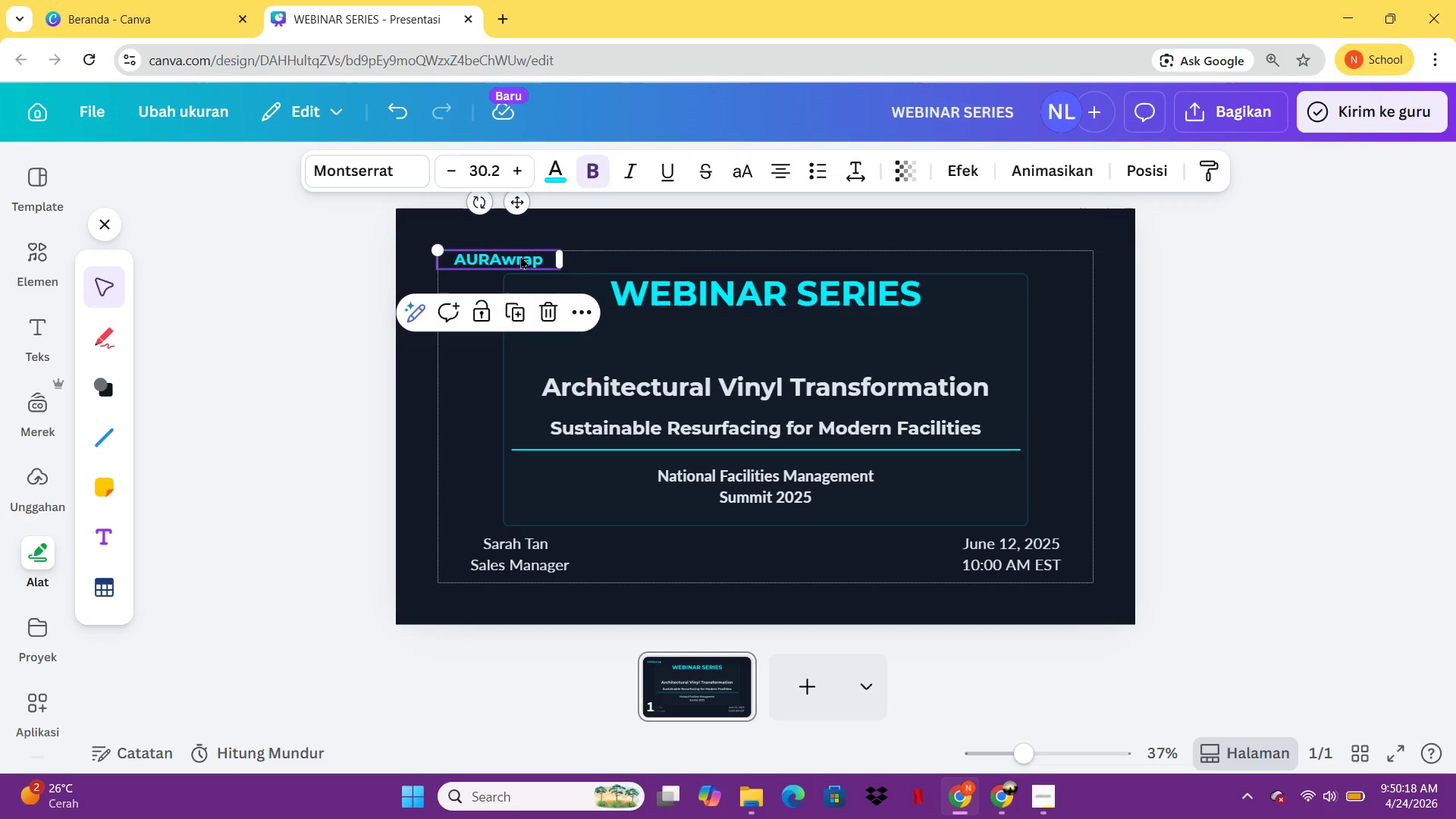 
left_click_drag(start_coordinate=[520, 256], to_coordinate=[577, 290])
 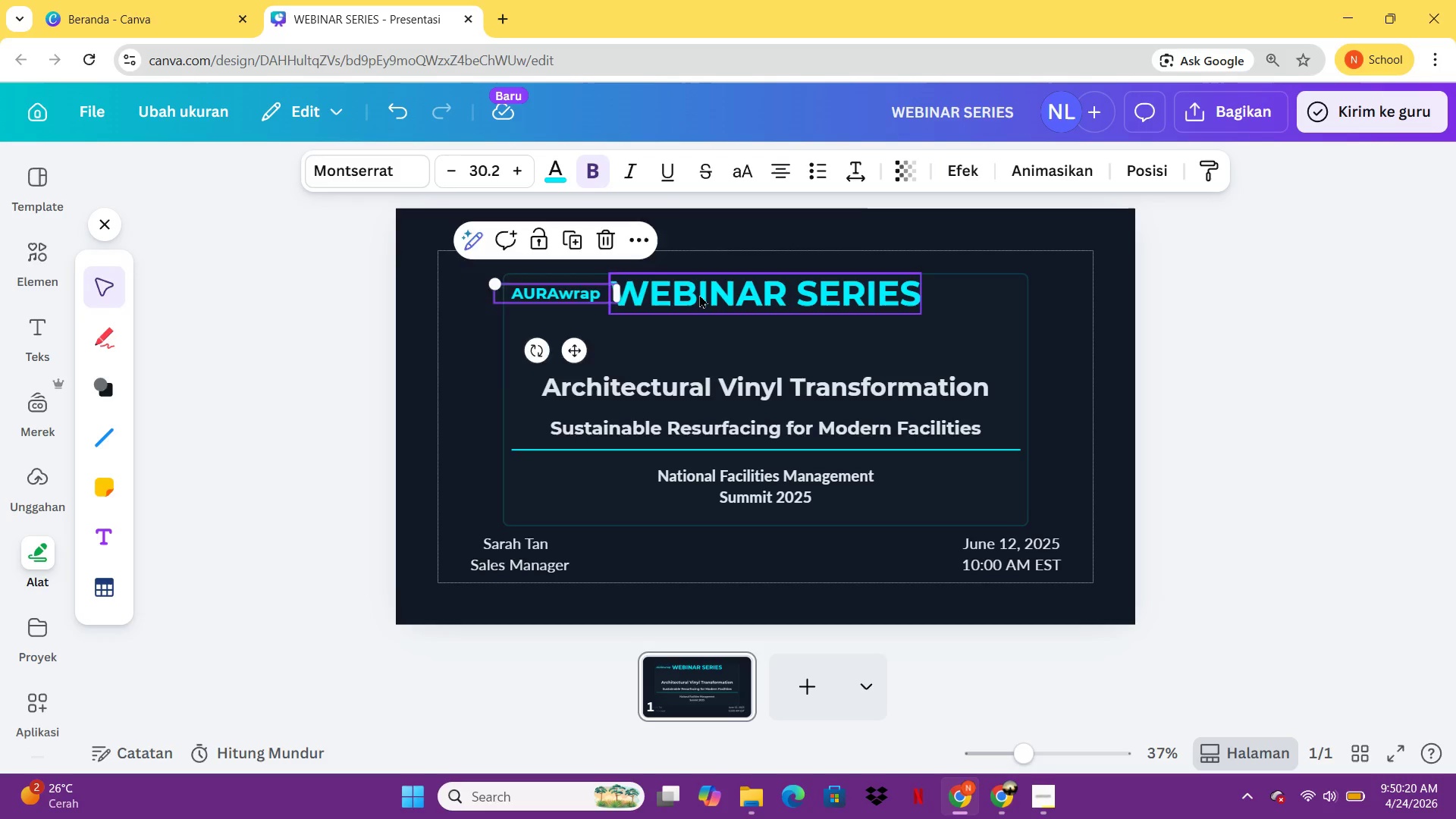 
left_click([699, 294])
 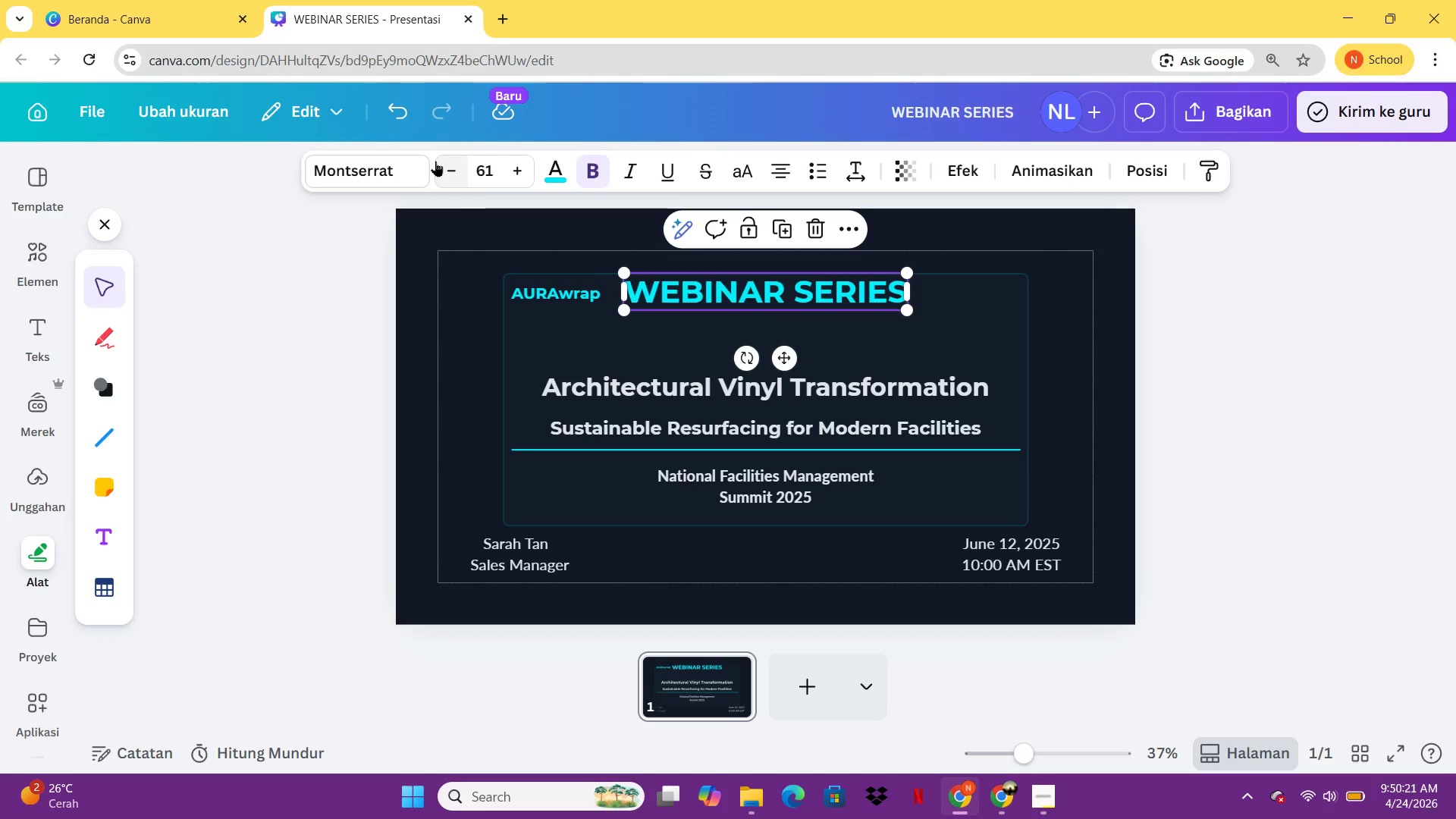 
left_click([435, 161])
 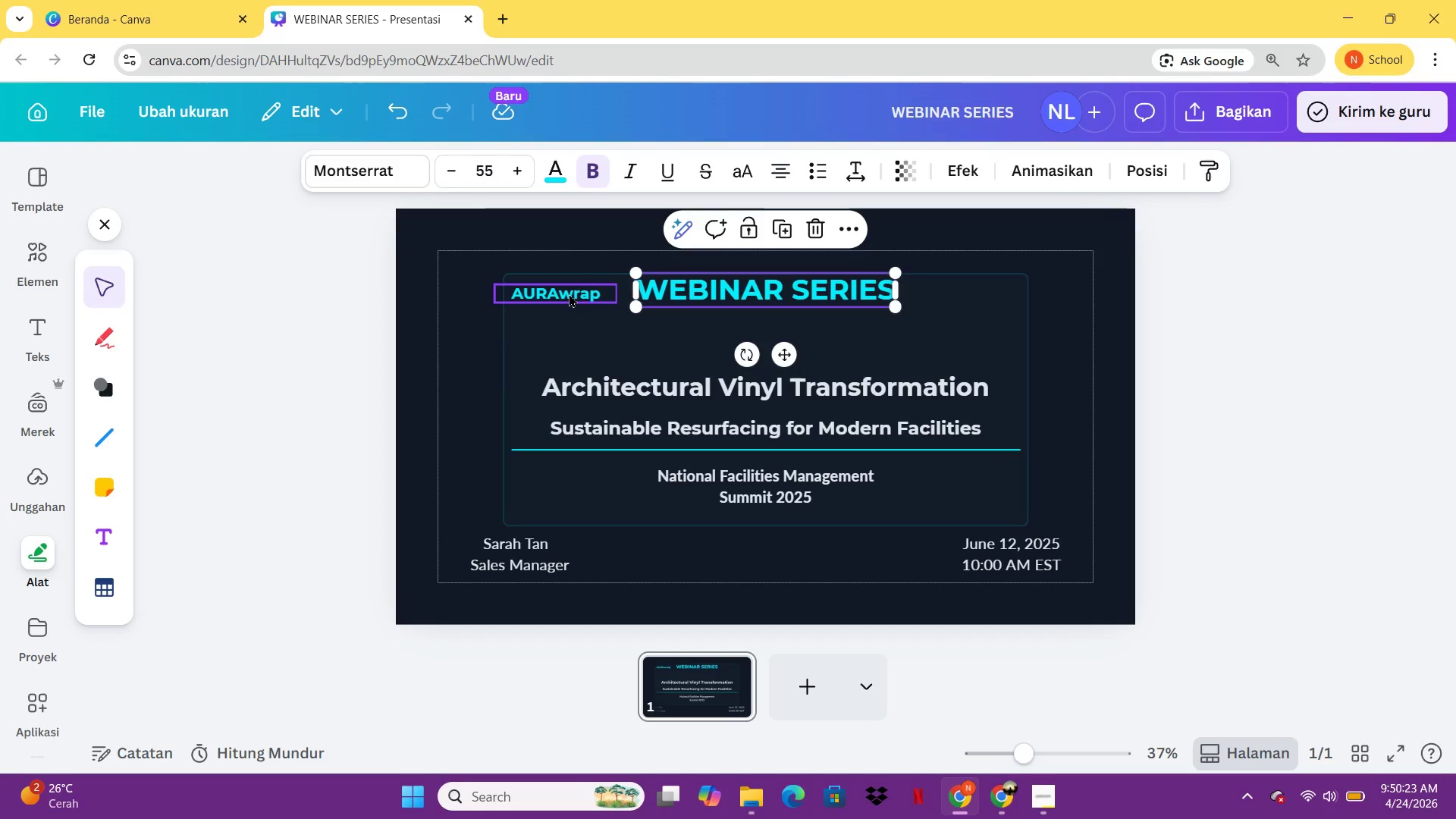 
left_click_drag(start_coordinate=[565, 291], to_coordinate=[565, 287])
 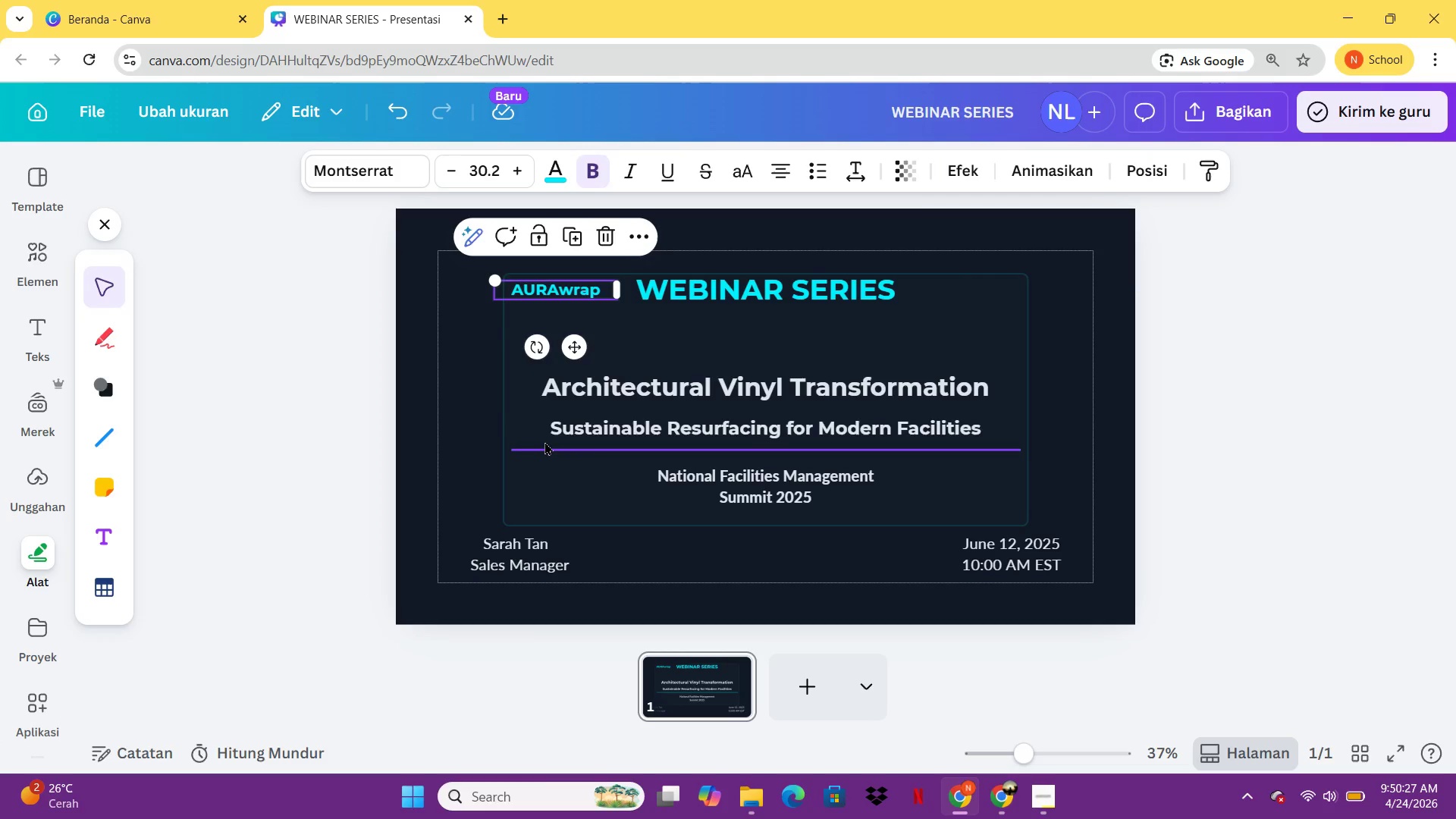 
left_click([517, 418])
 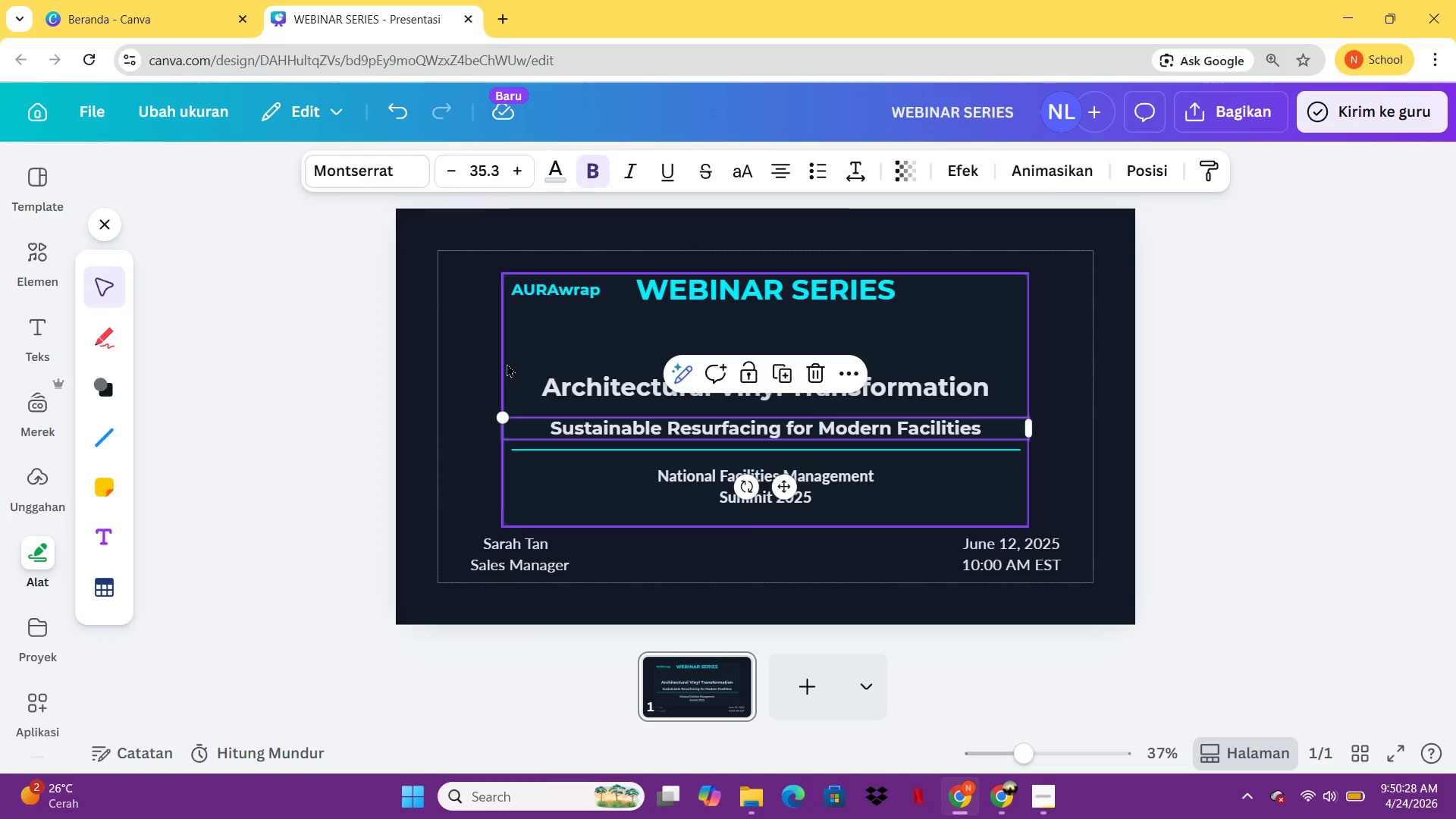 
left_click([507, 363])
 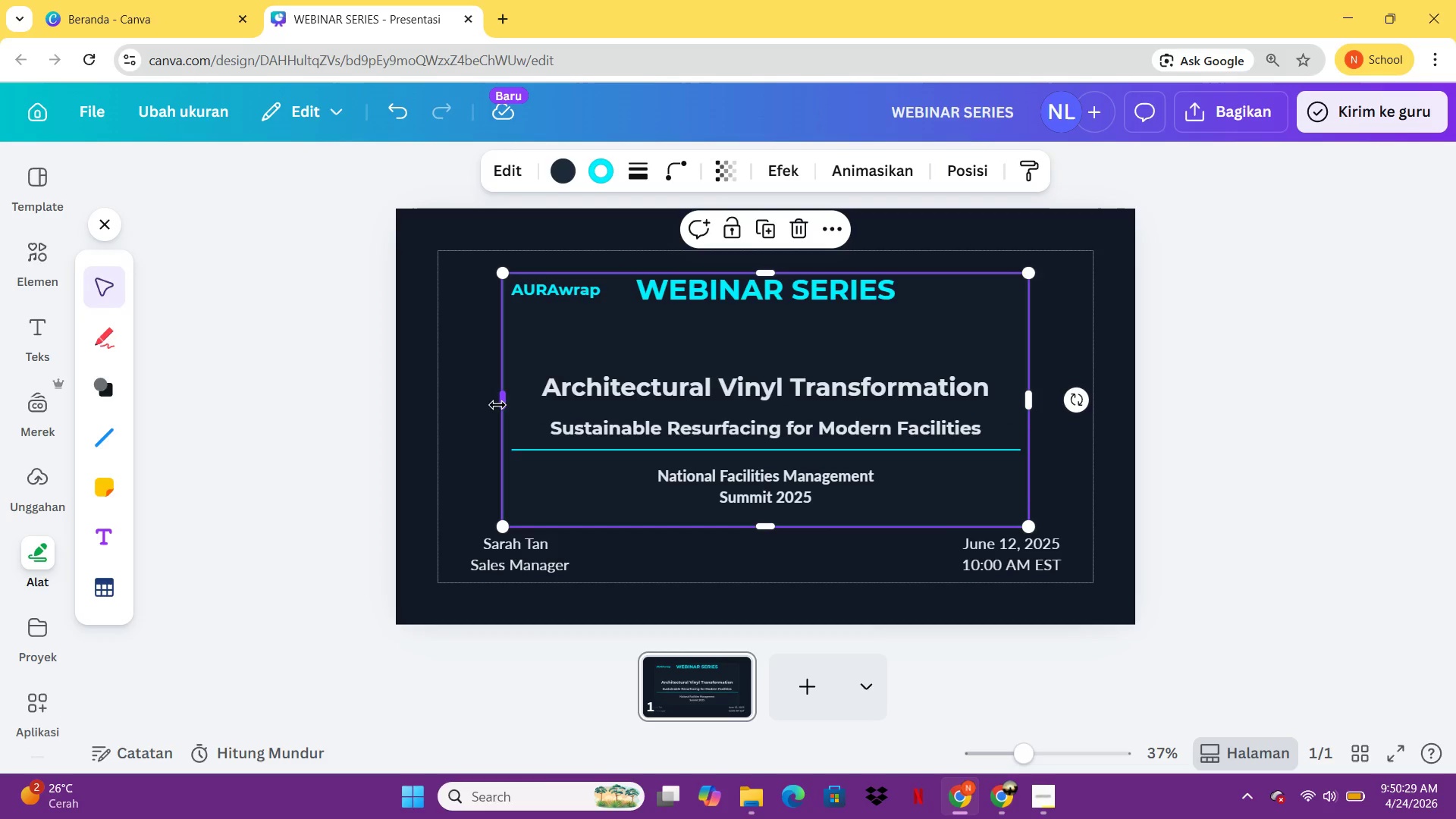 
left_click_drag(start_coordinate=[498, 405], to_coordinate=[435, 400])
 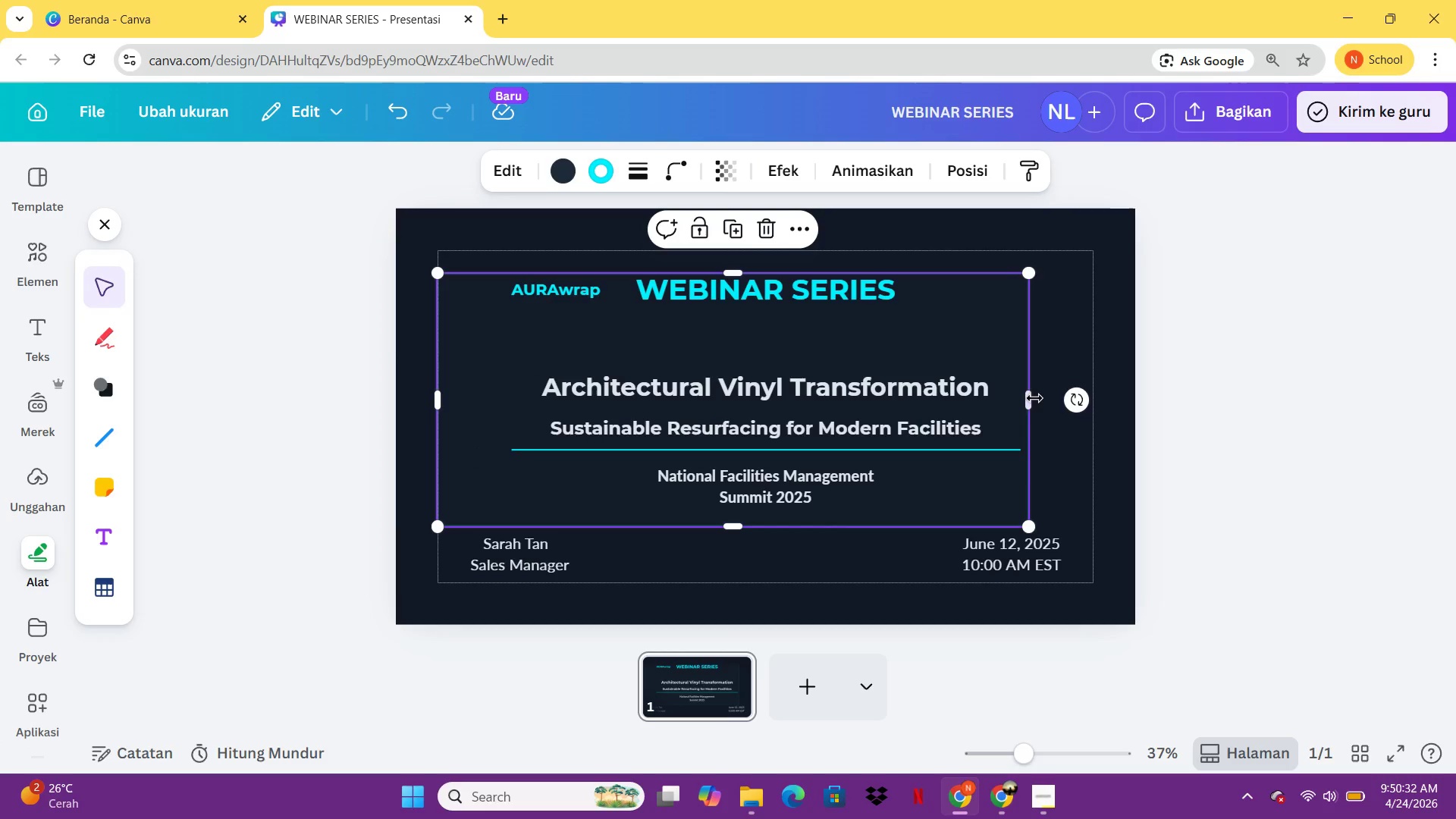 
left_click_drag(start_coordinate=[1028, 398], to_coordinate=[1090, 401])
 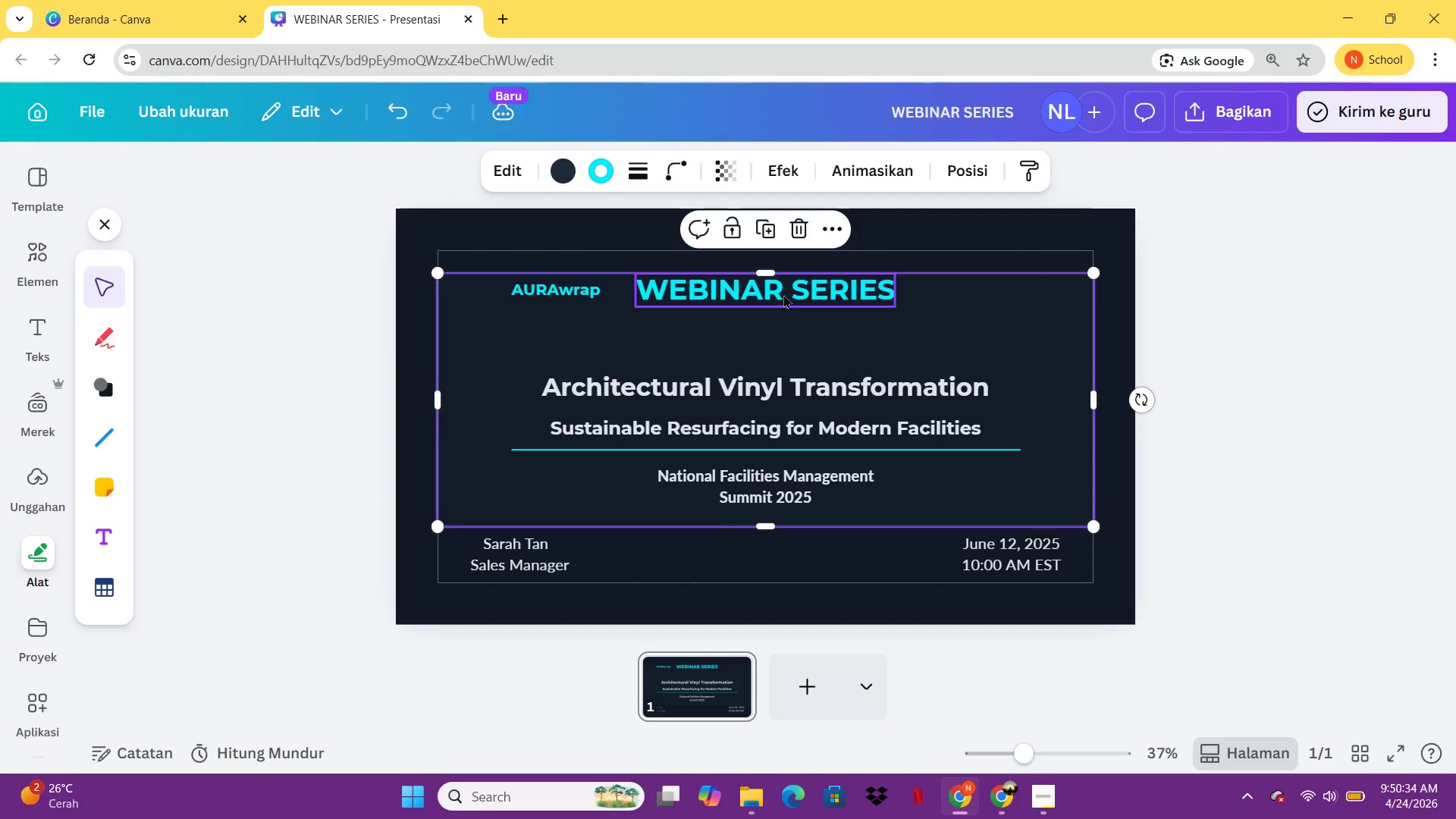 
left_click([783, 291])
 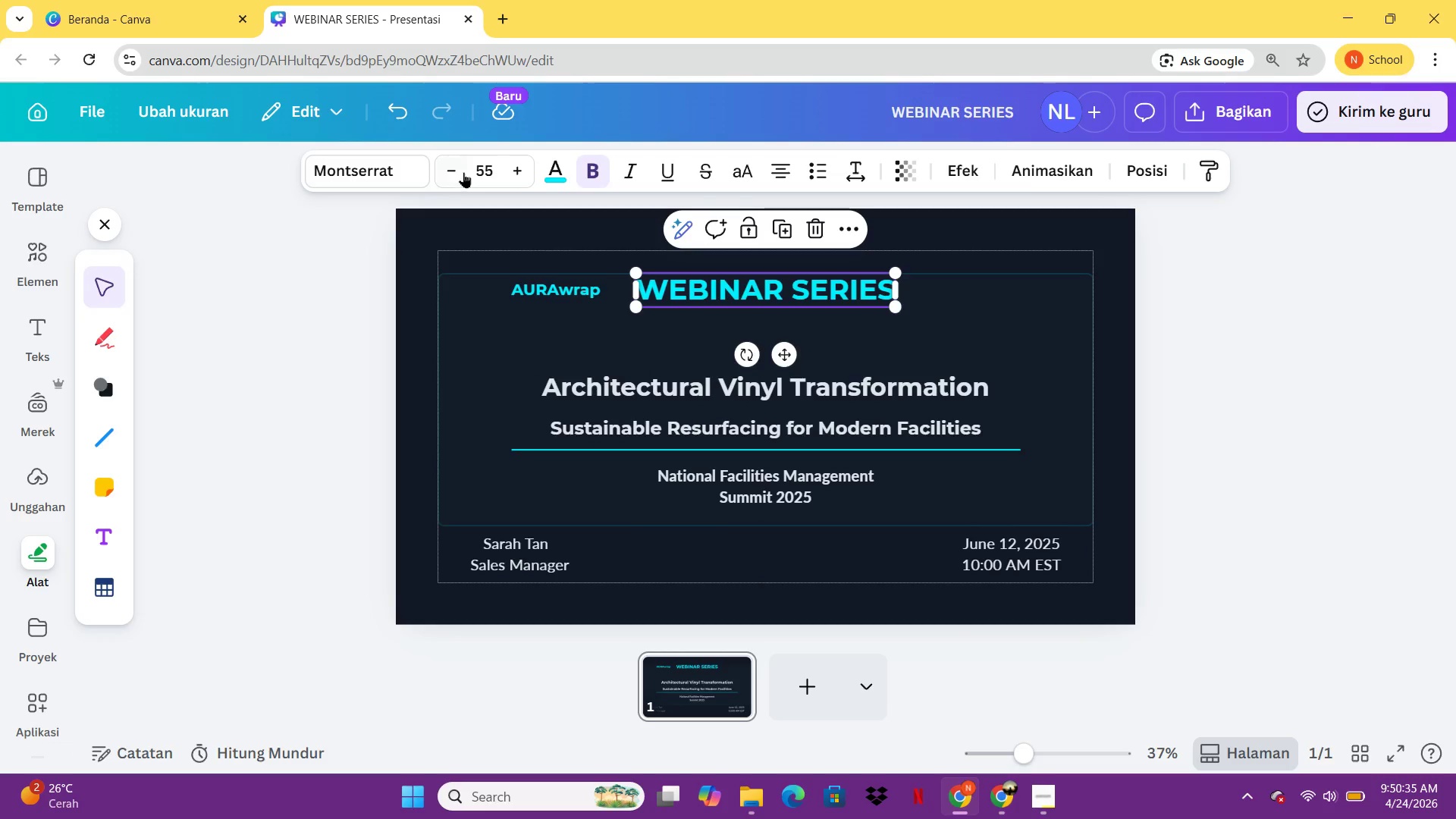 
double_click([463, 172])
 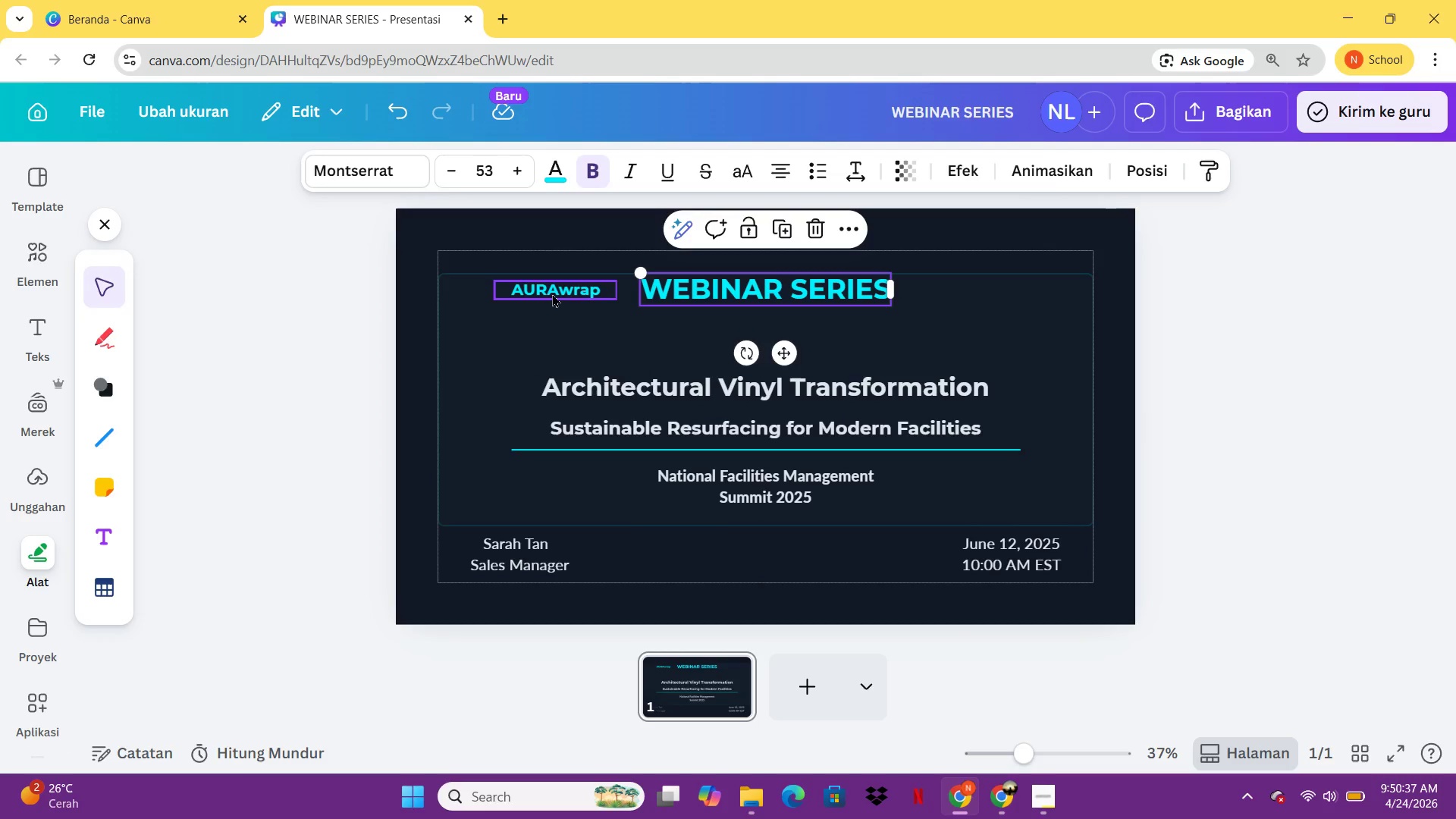 
left_click_drag(start_coordinate=[554, 290], to_coordinate=[495, 289])
 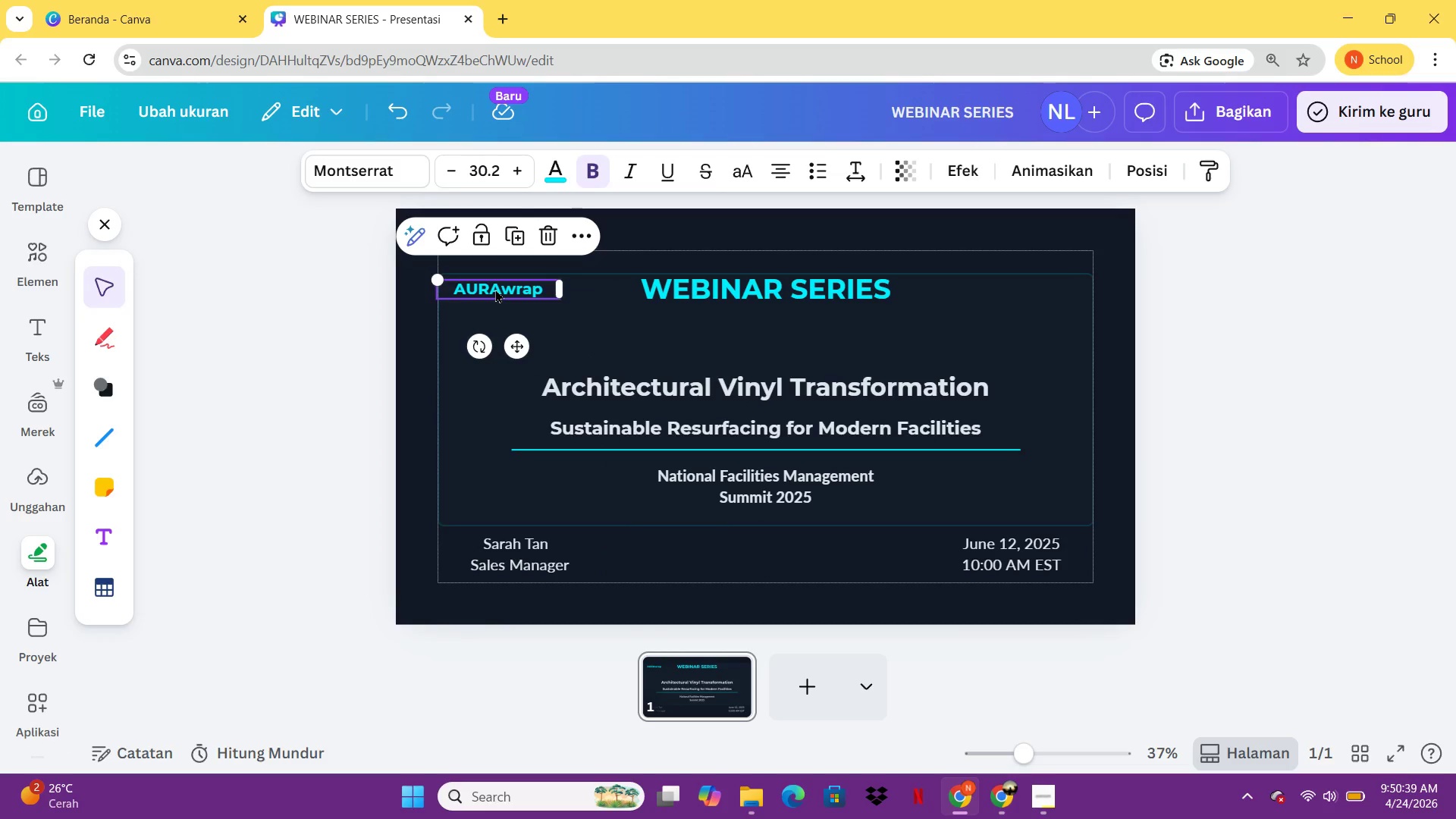 
left_click([495, 289])
 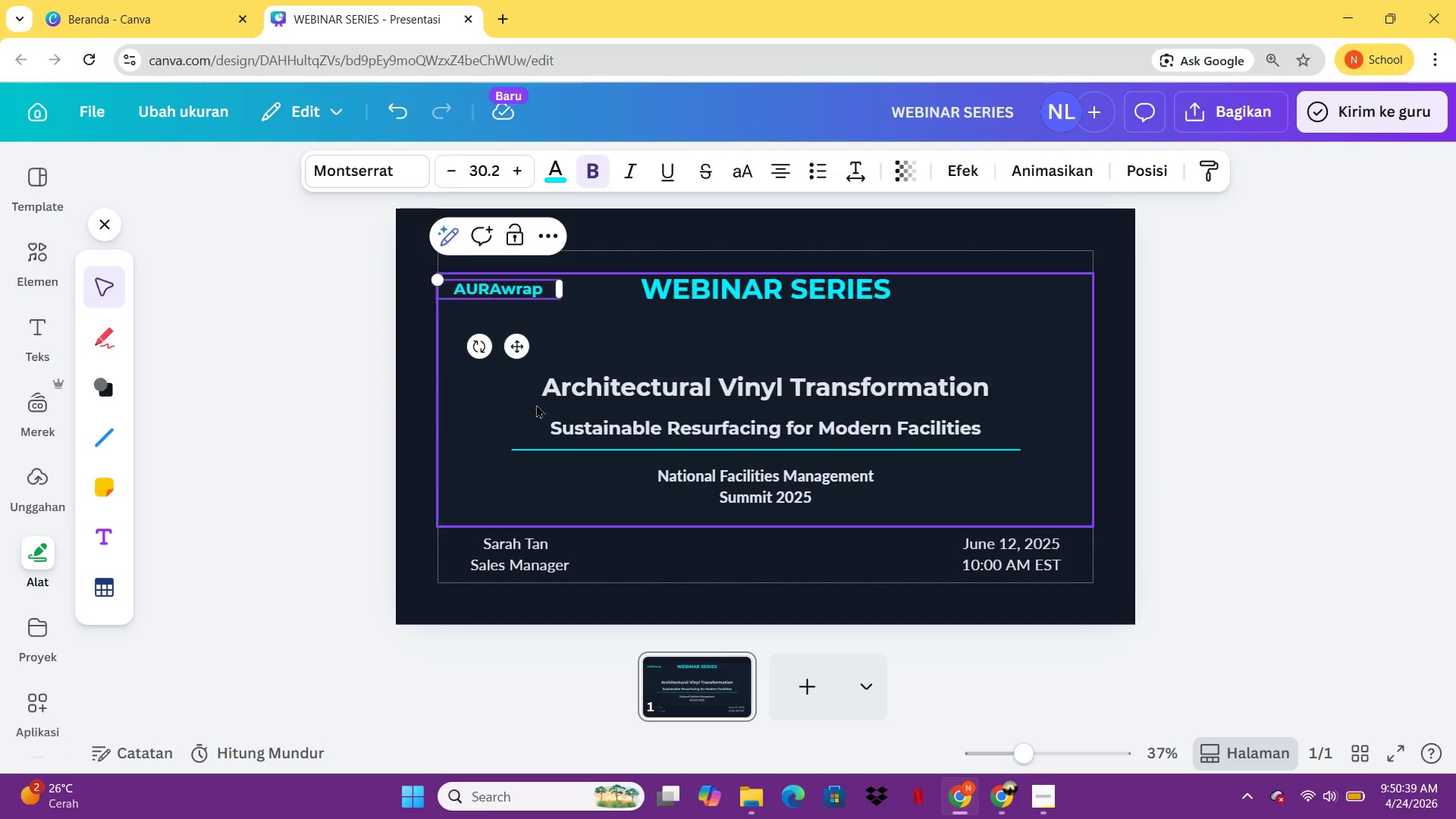 
left_click([536, 404])
 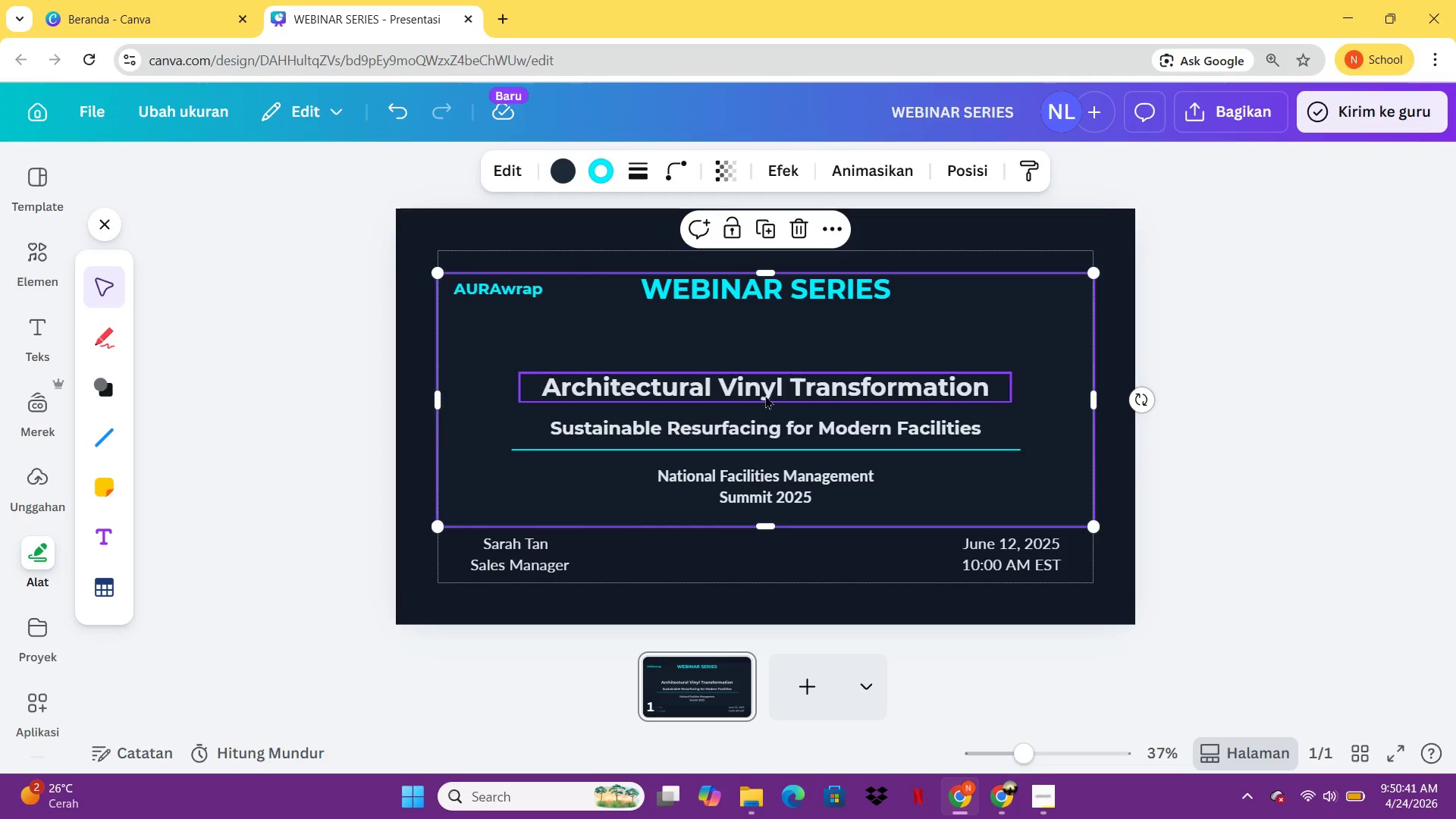 
left_click([765, 396])
 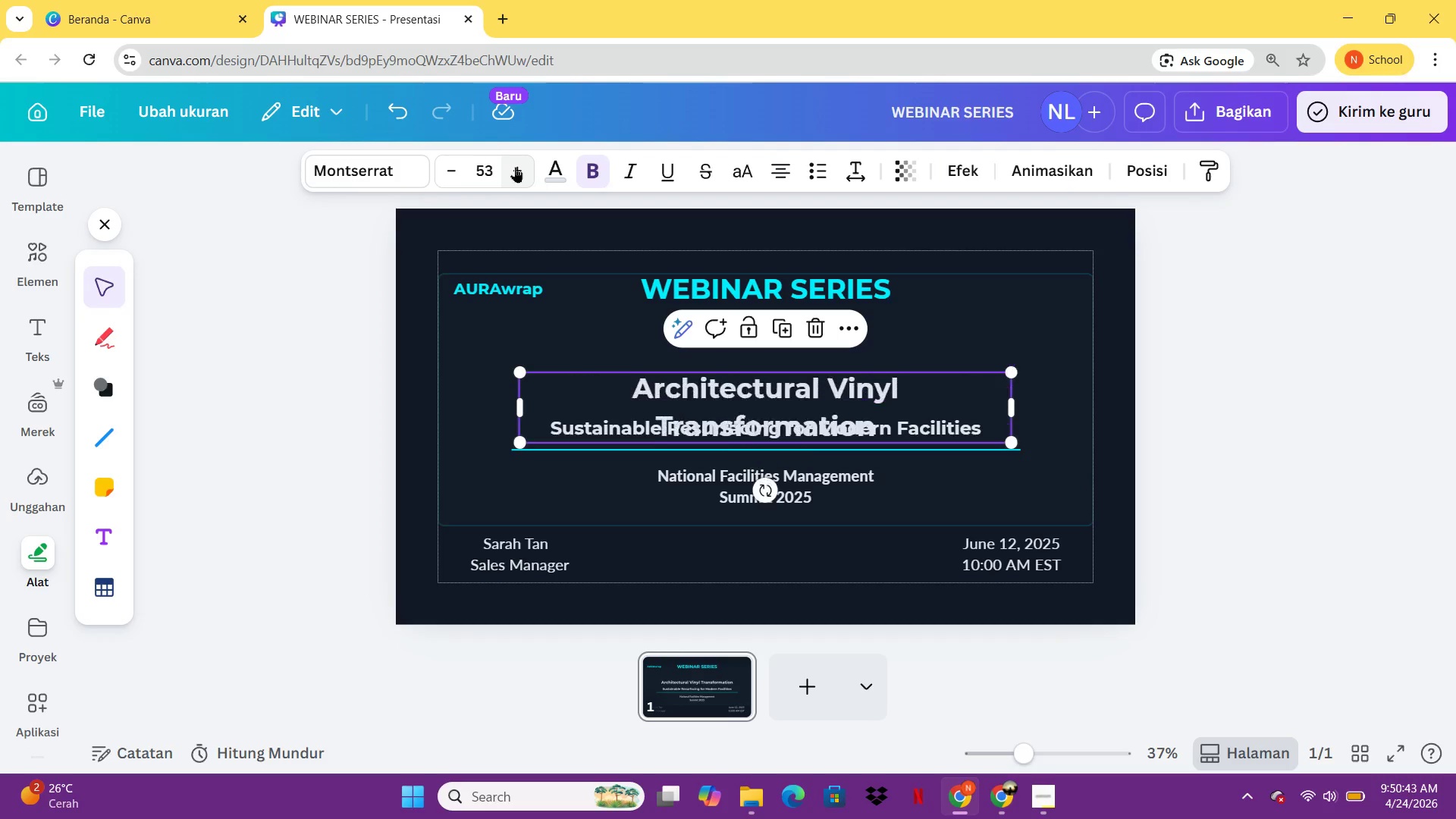 
left_click([515, 167])
 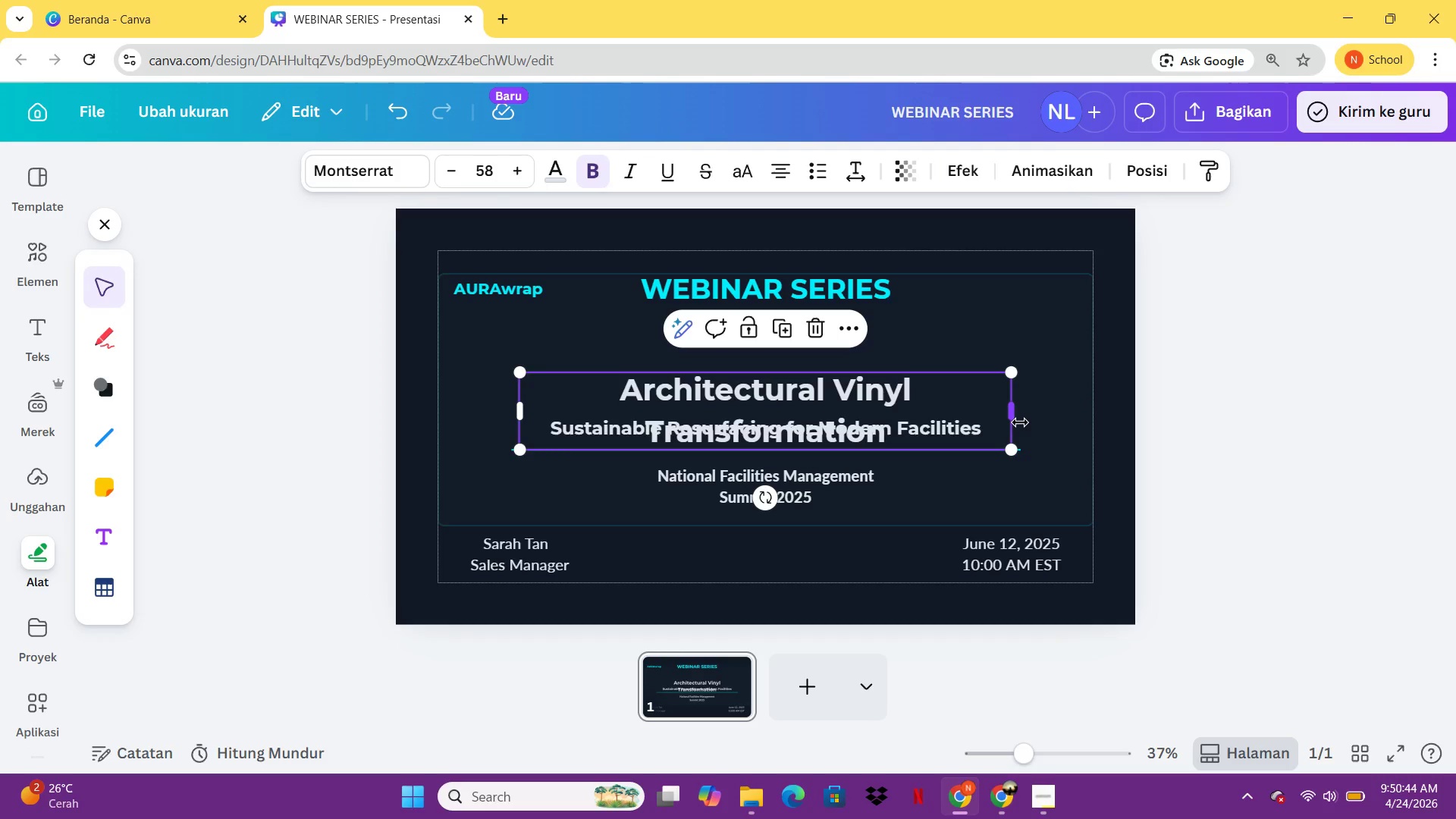 
left_click_drag(start_coordinate=[1020, 422], to_coordinate=[1120, 427])
 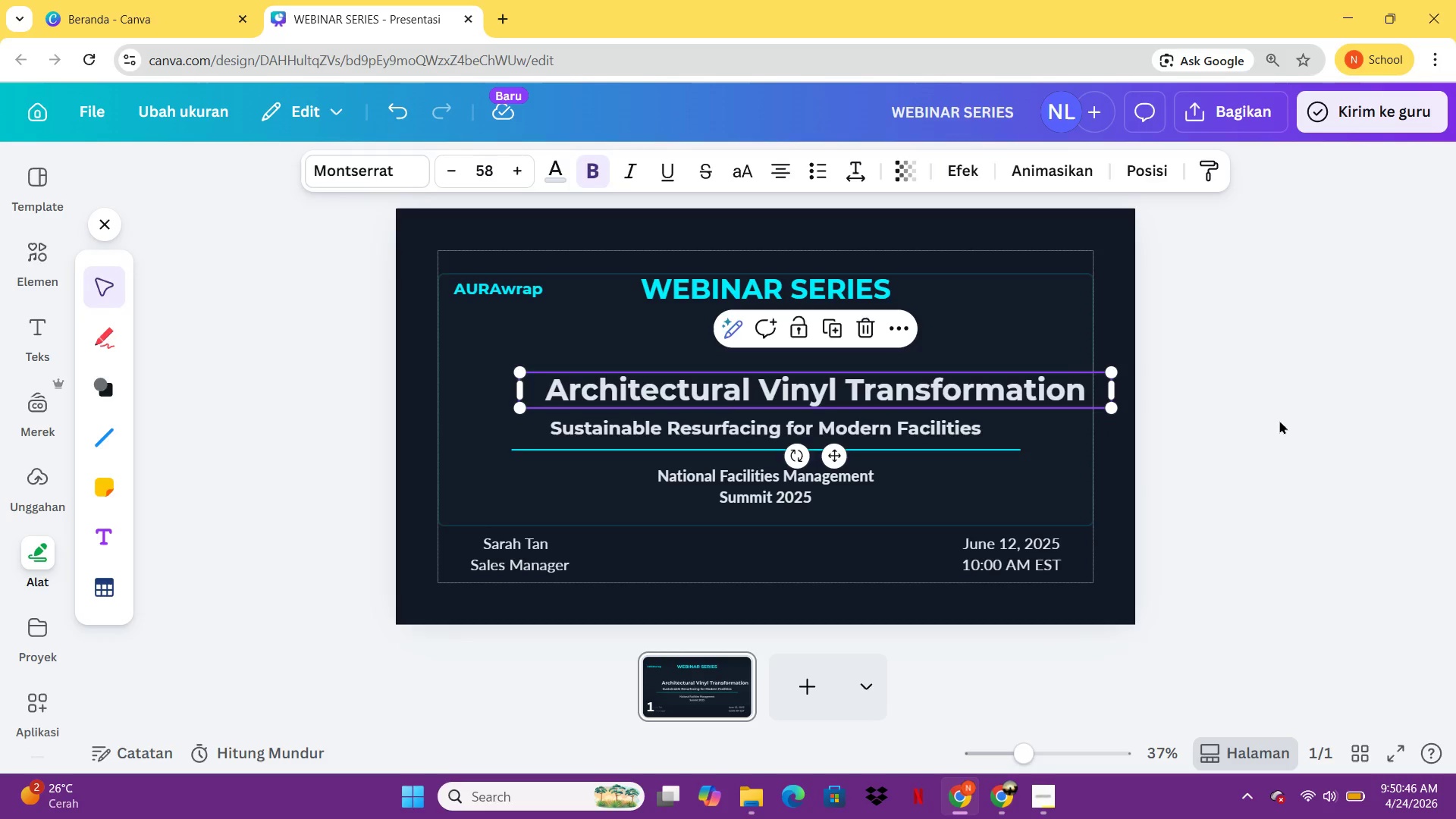 
left_click([1279, 420])
 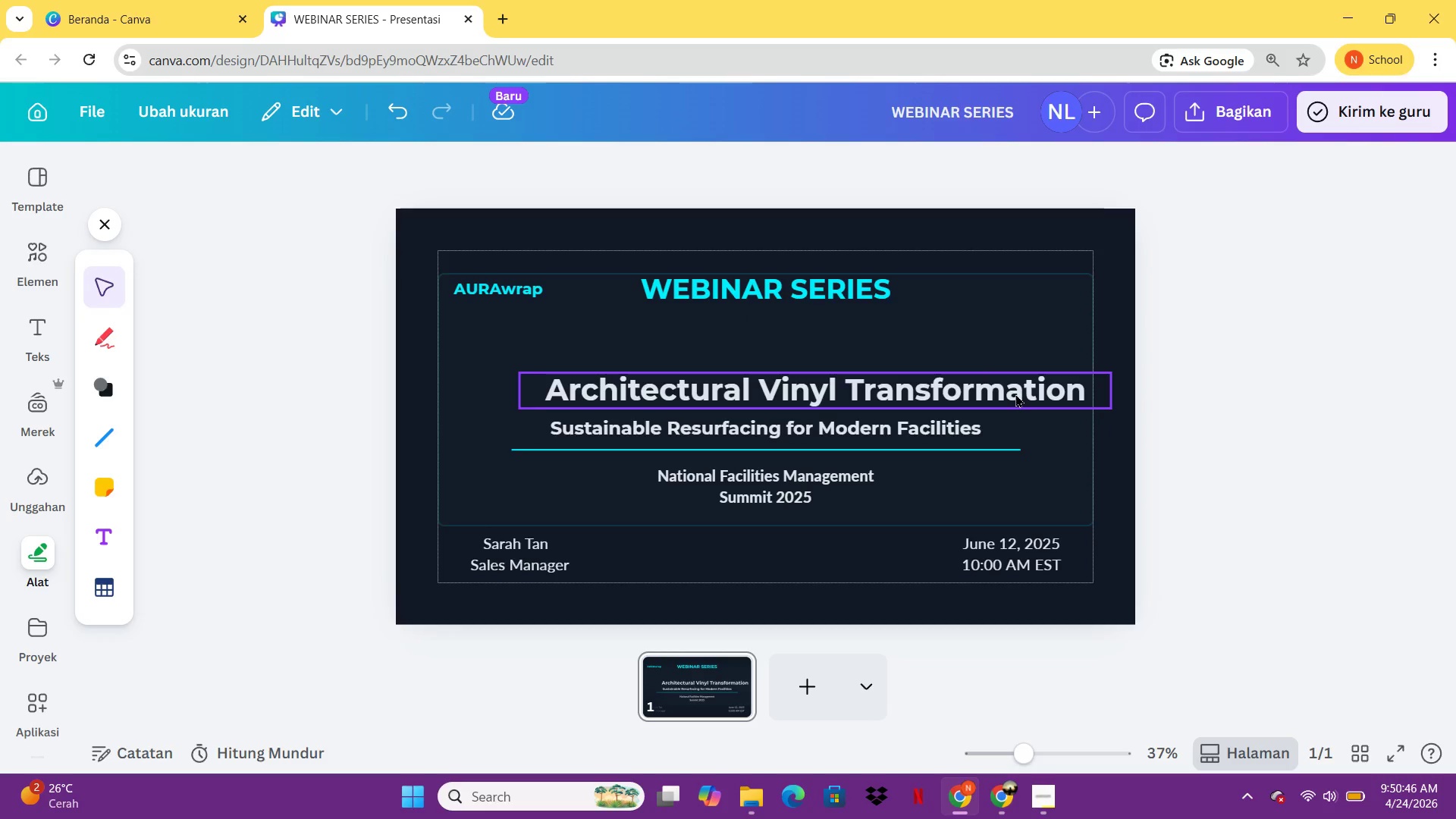 
left_click_drag(start_coordinate=[1015, 394], to_coordinate=[960, 340])
 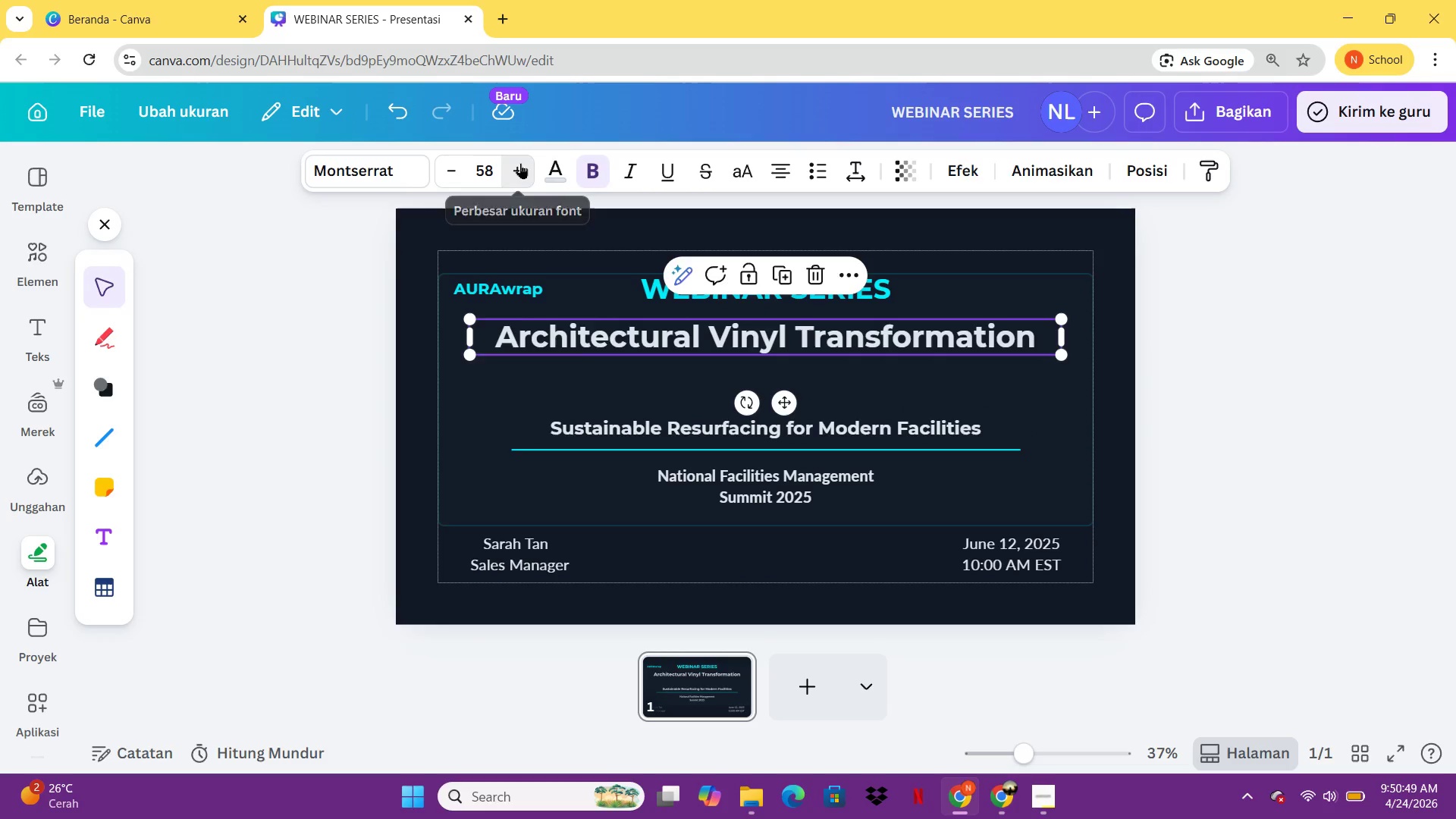 
double_click([520, 163])
 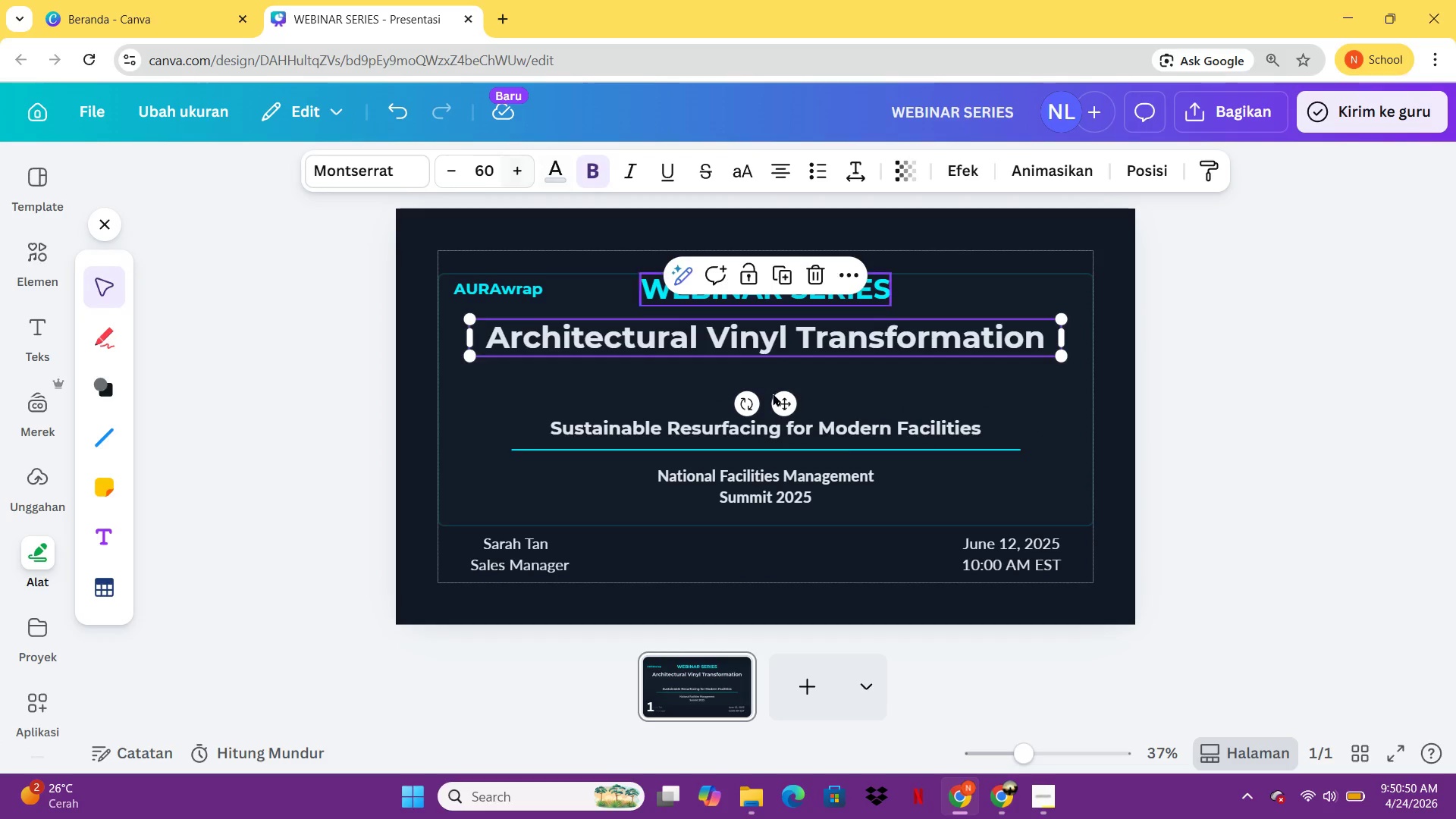 
left_click([910, 467])
 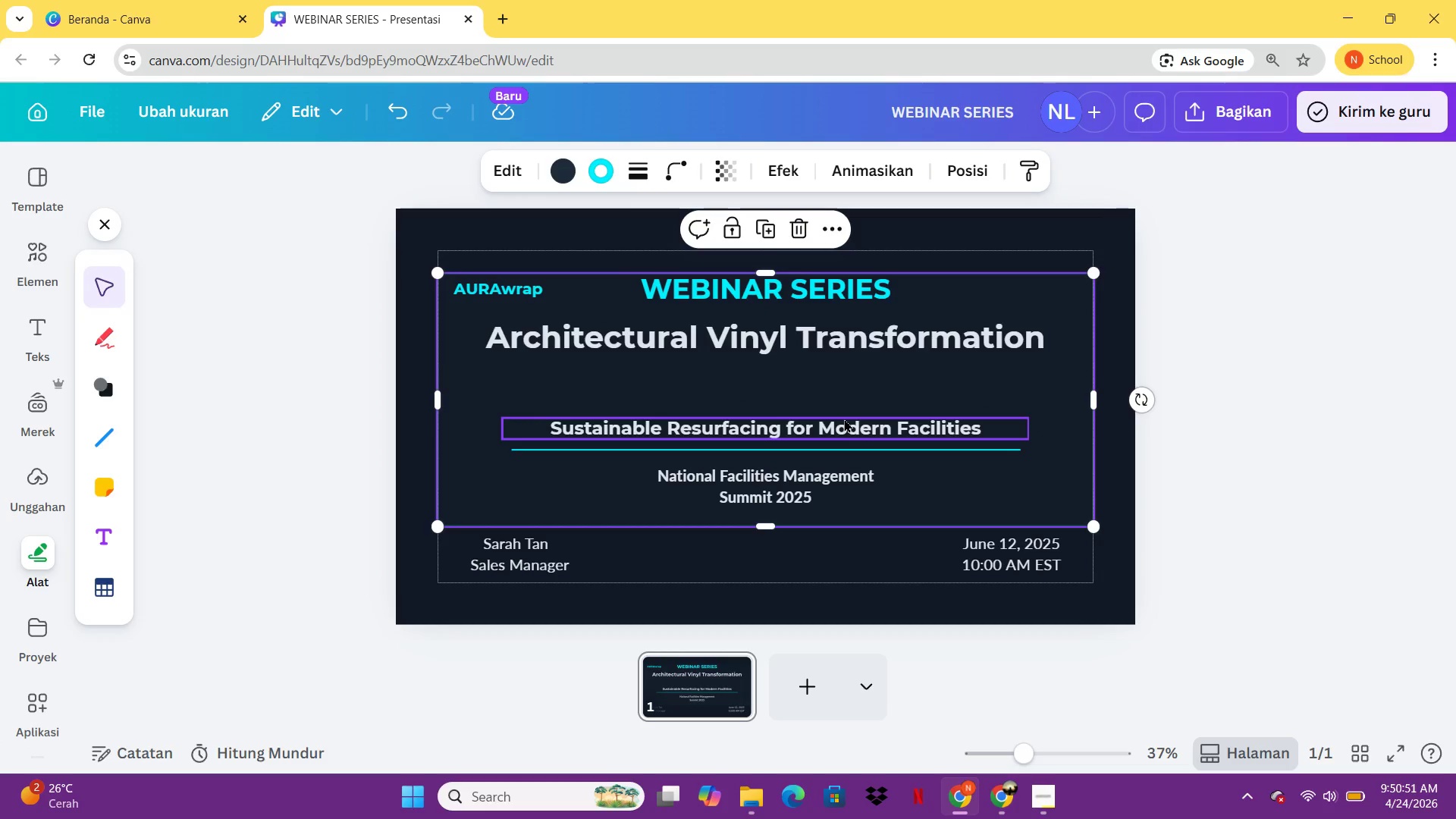 
left_click_drag(start_coordinate=[844, 419], to_coordinate=[843, 388])
 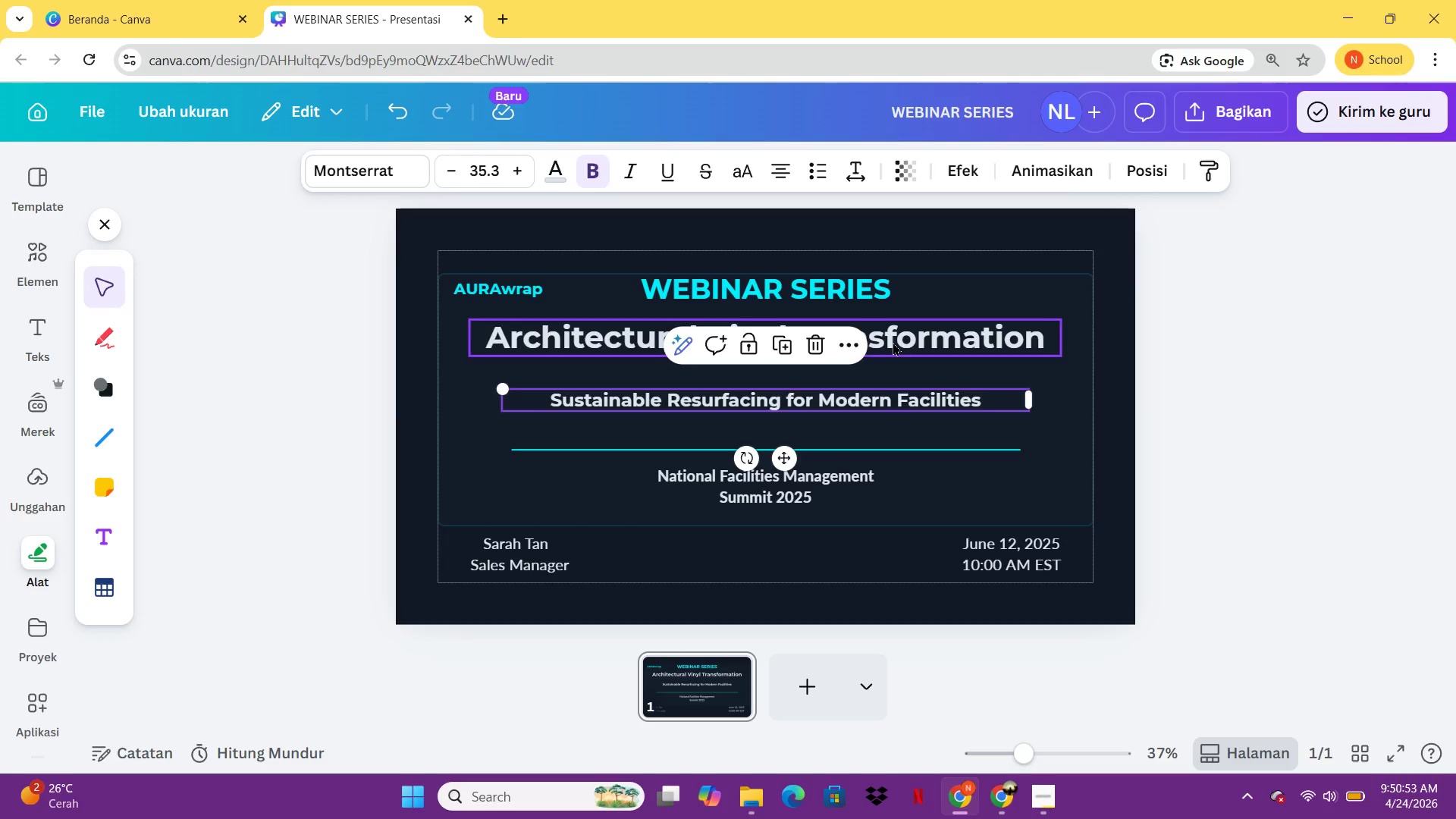 
left_click_drag(start_coordinate=[893, 342], to_coordinate=[894, 359])
 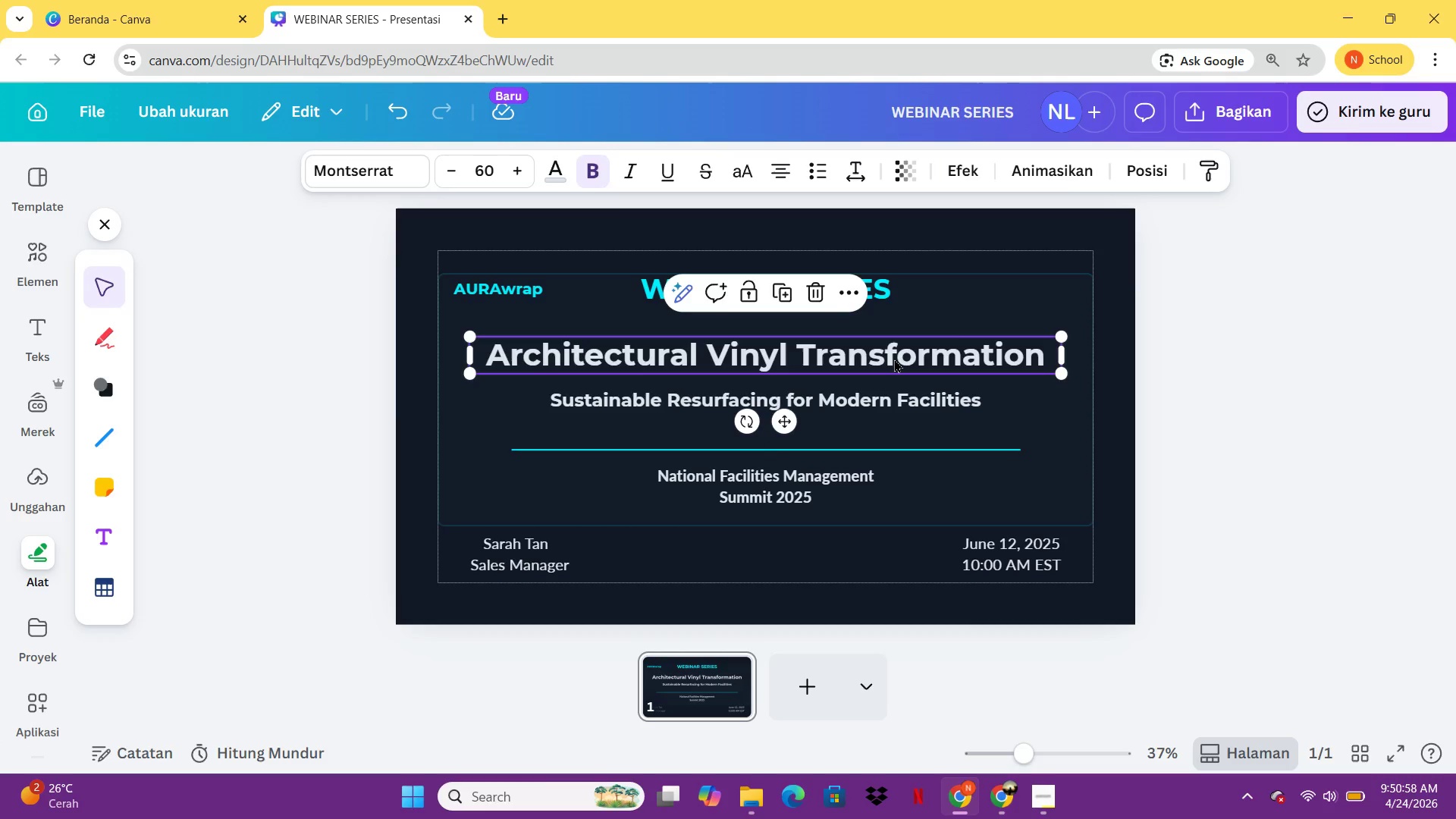 
left_click_drag(start_coordinate=[894, 359], to_coordinate=[894, 351])
 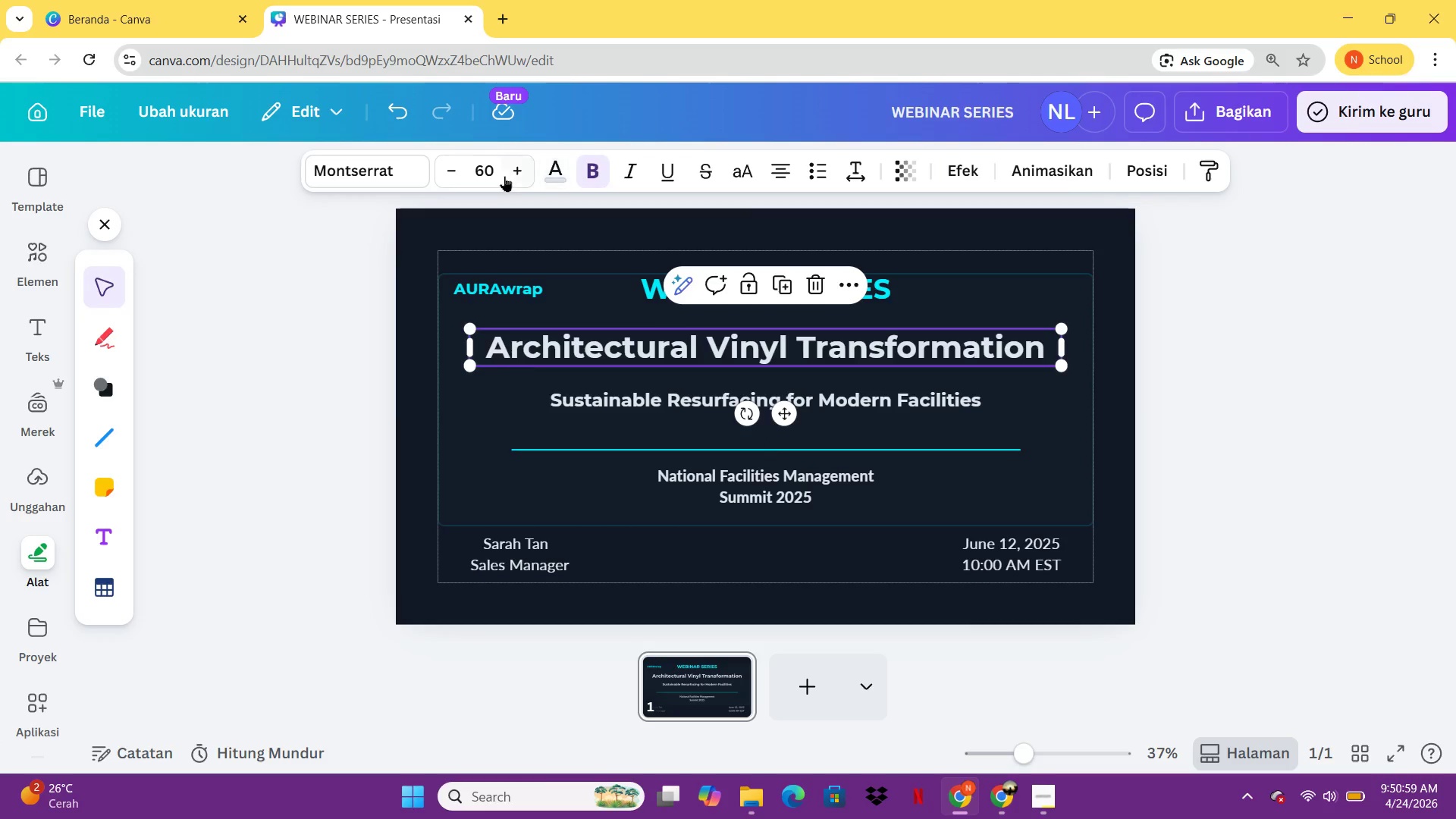 
left_click([504, 175])
 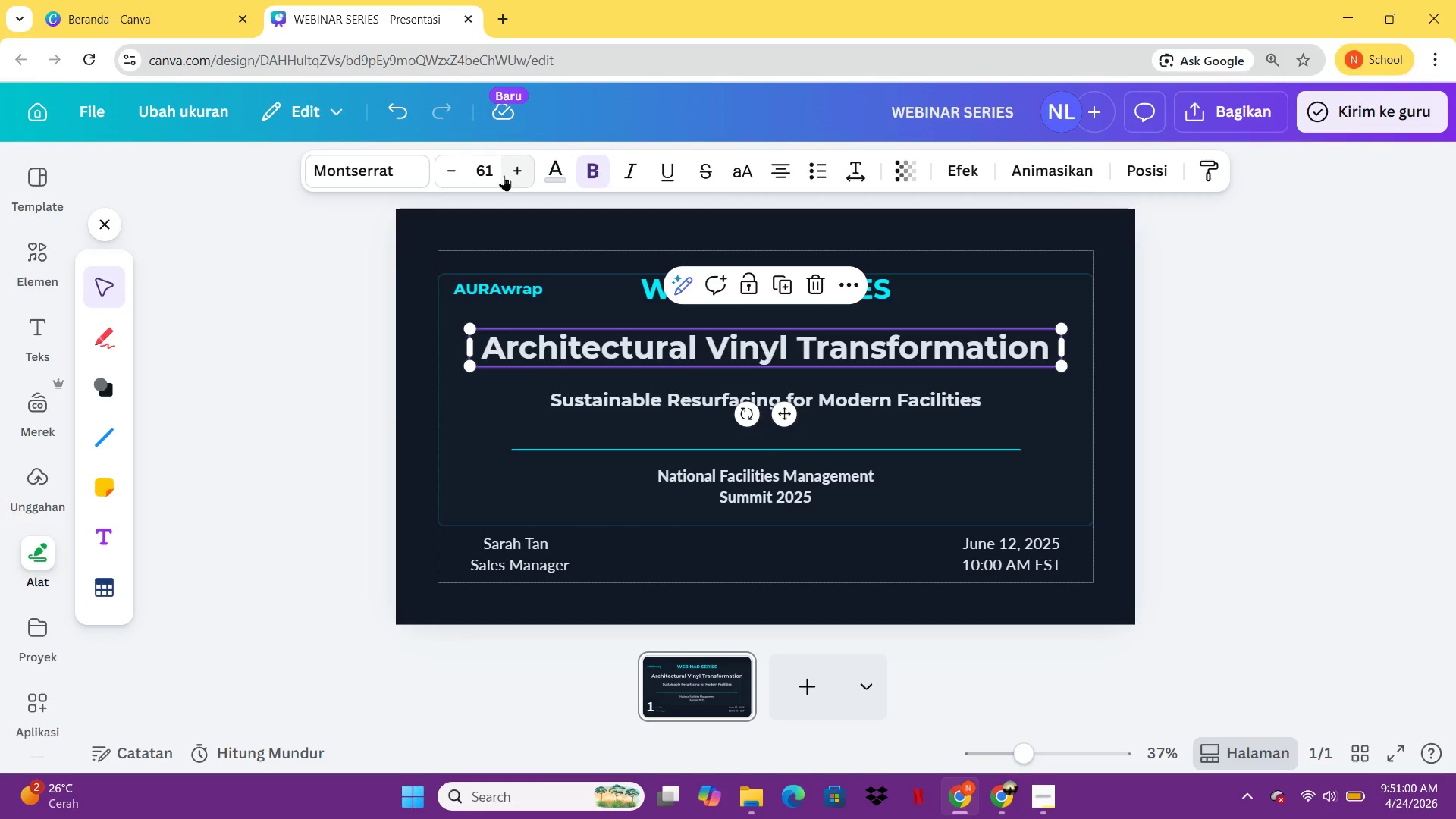 
left_click([504, 175])
 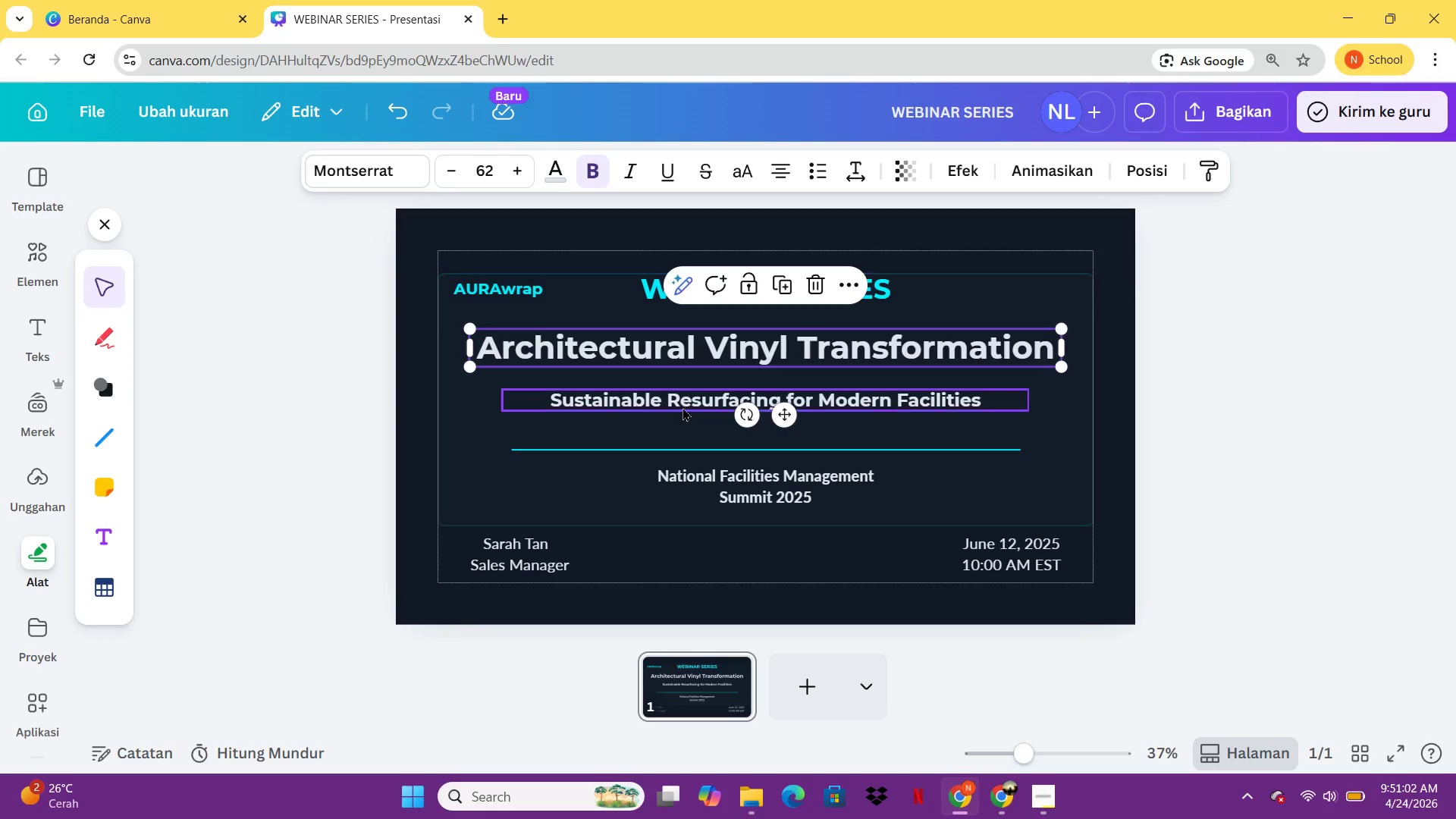 
left_click([682, 407])
 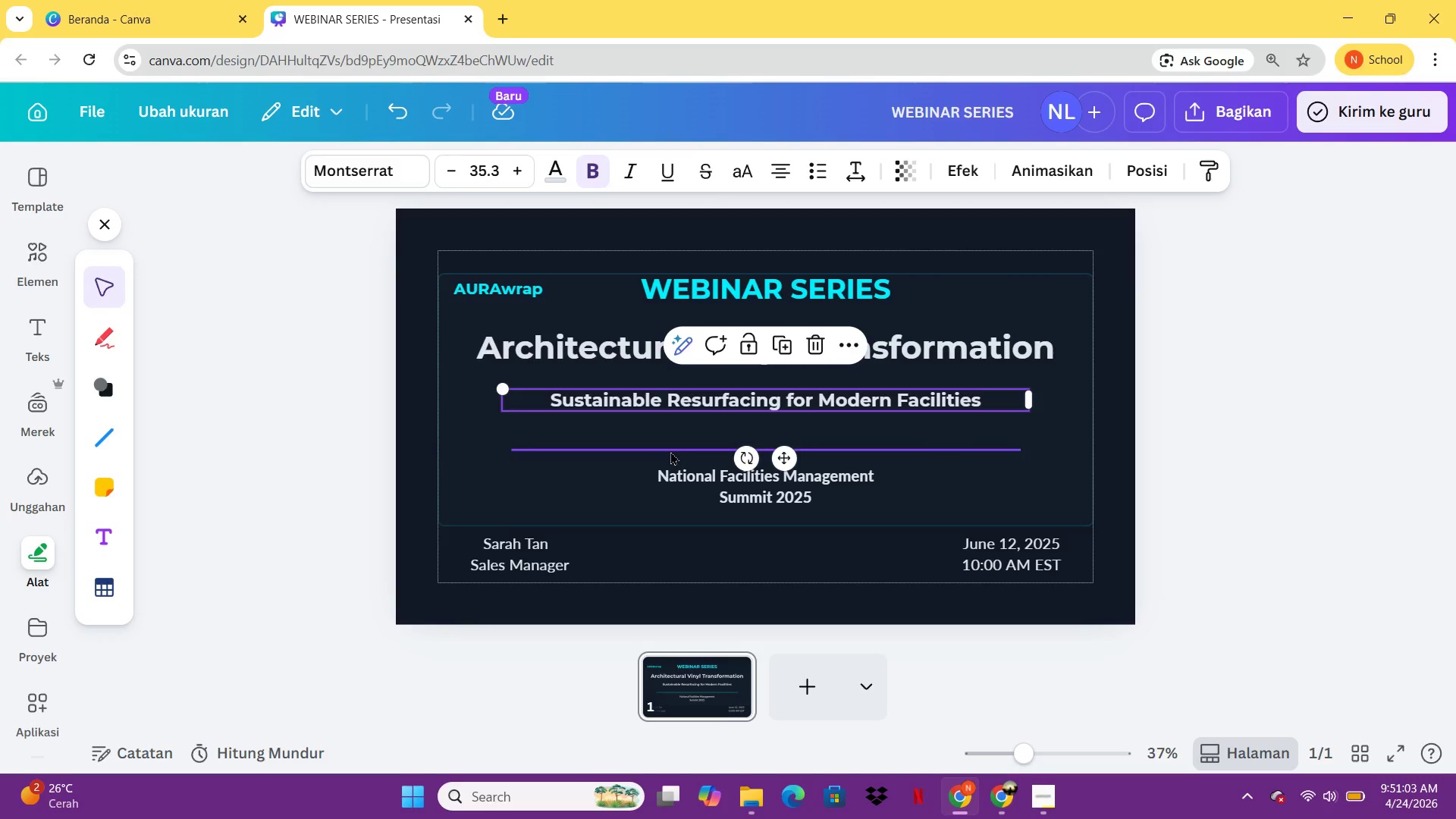 
left_click([670, 451])
 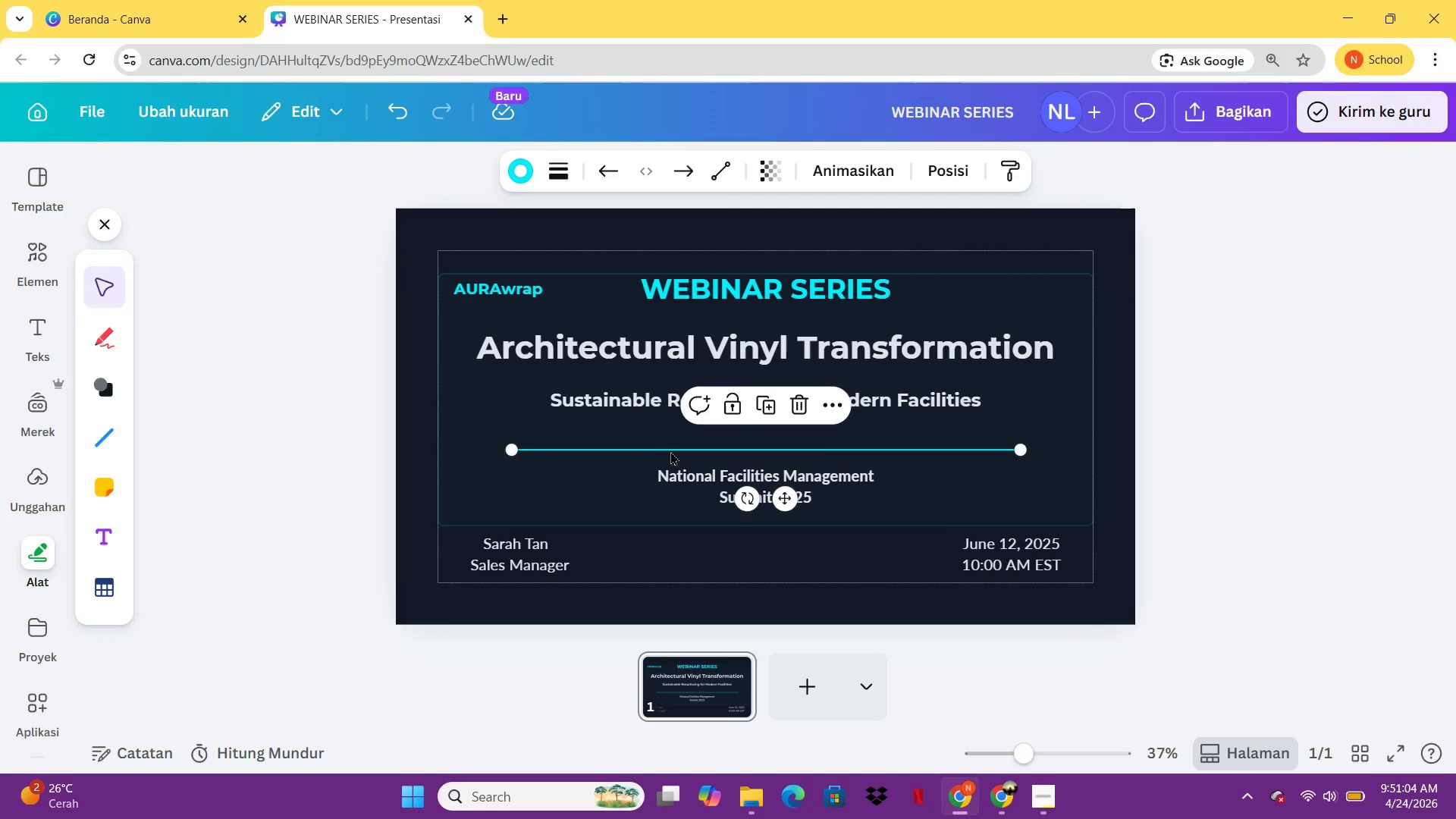 
left_click_drag(start_coordinate=[670, 451], to_coordinate=[670, 444])
 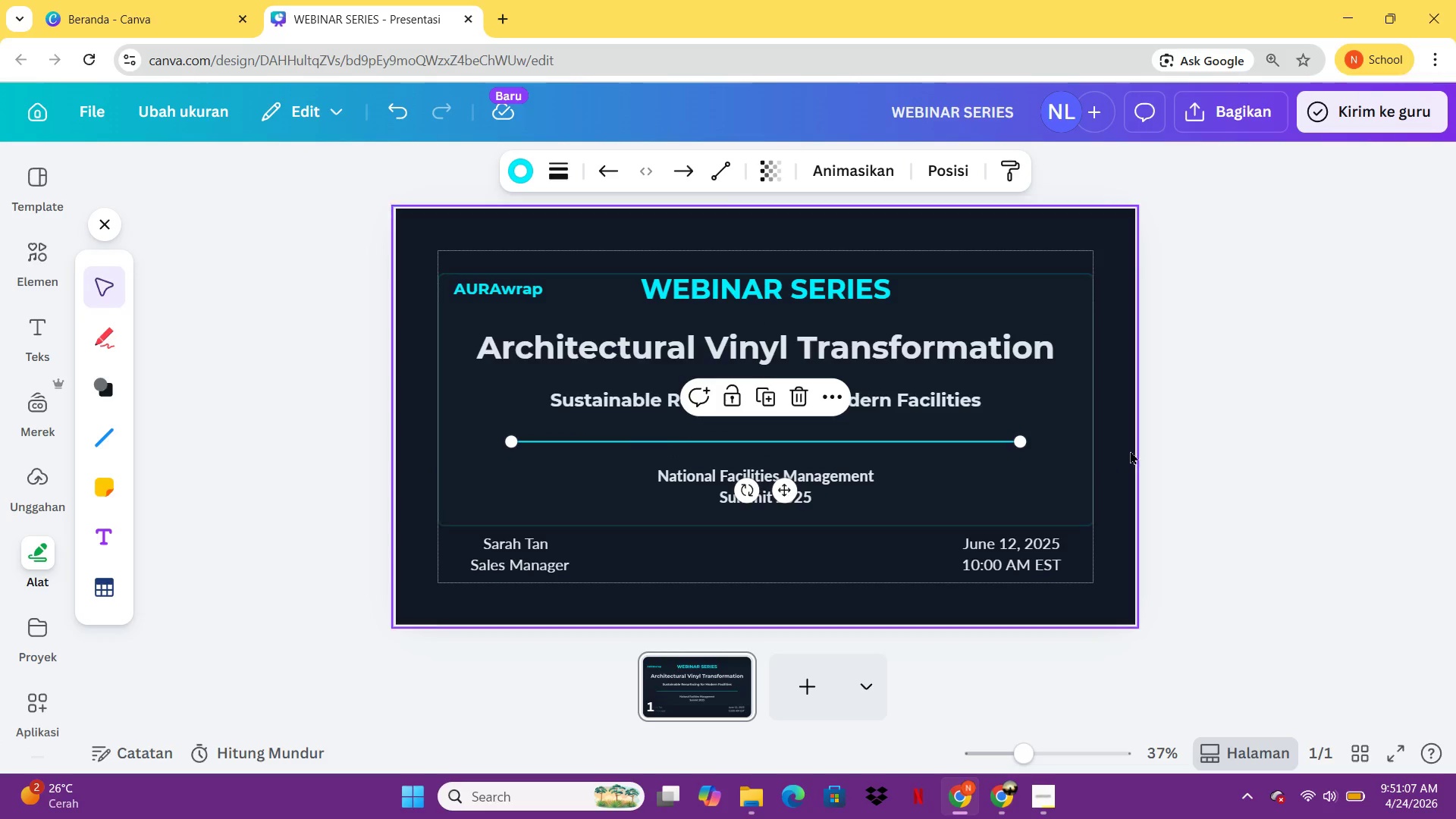 
left_click([1130, 450])
 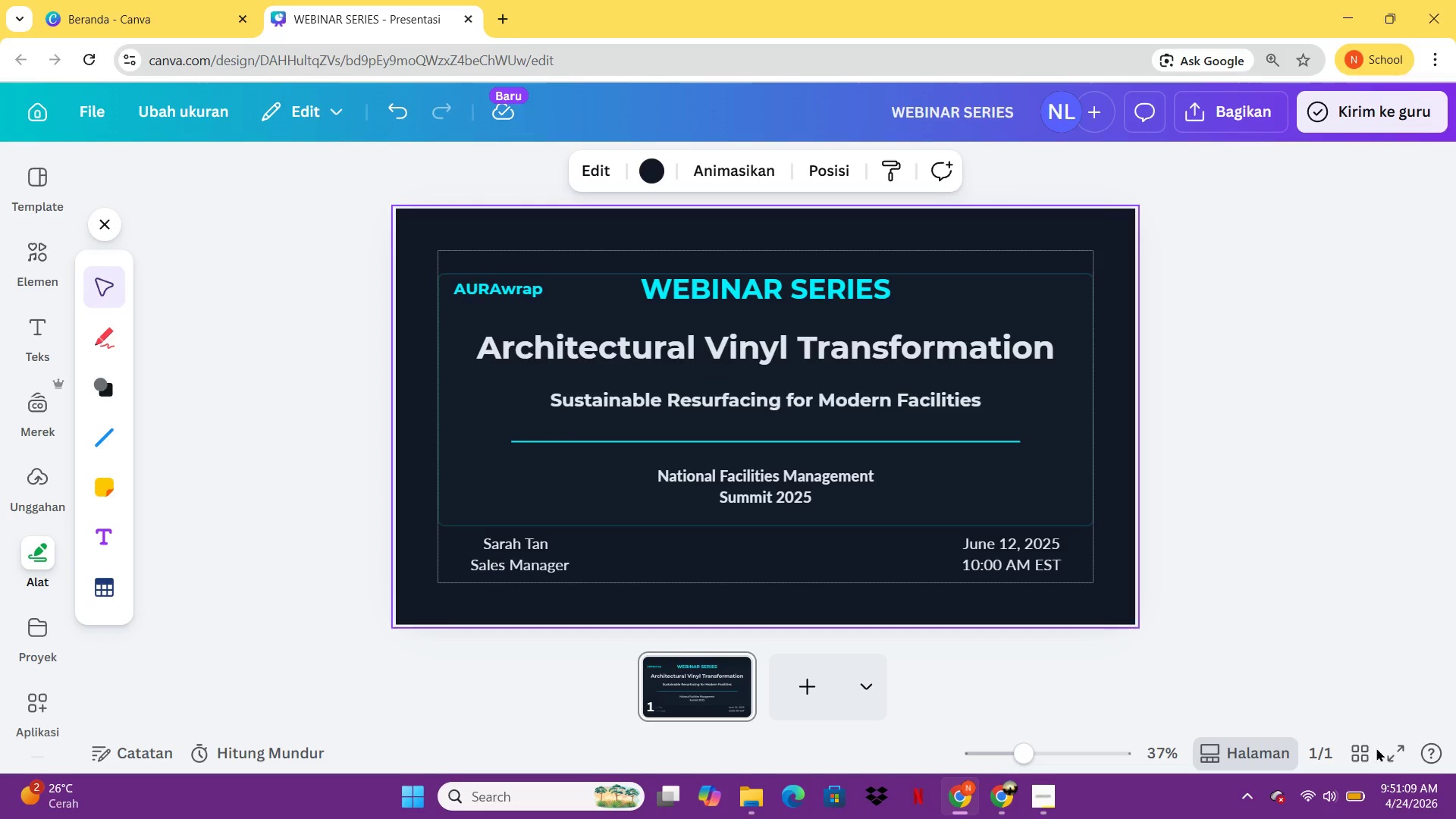 
left_click([1398, 752])
 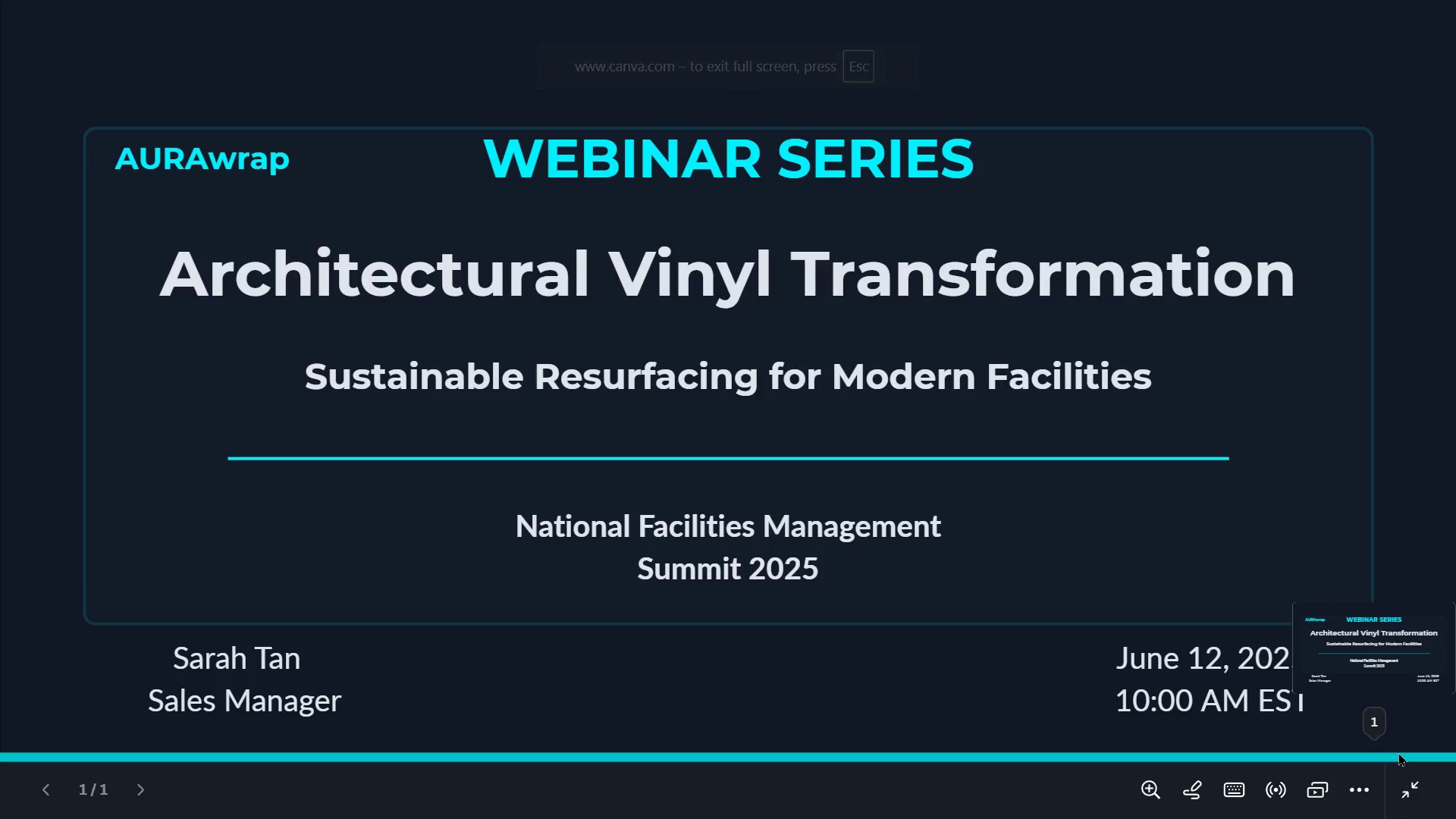 
wait(5.7)
 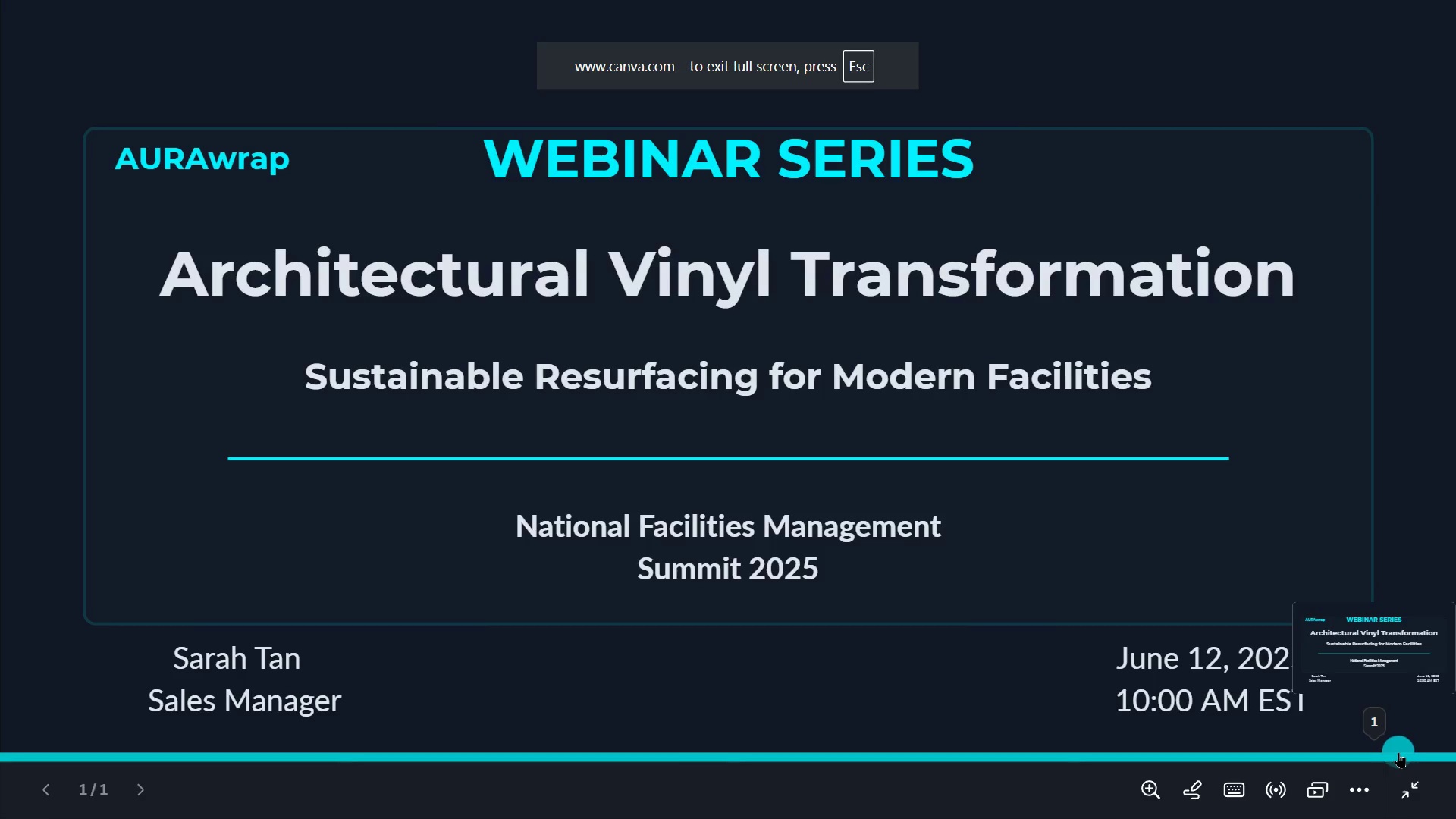 
key(Escape)
 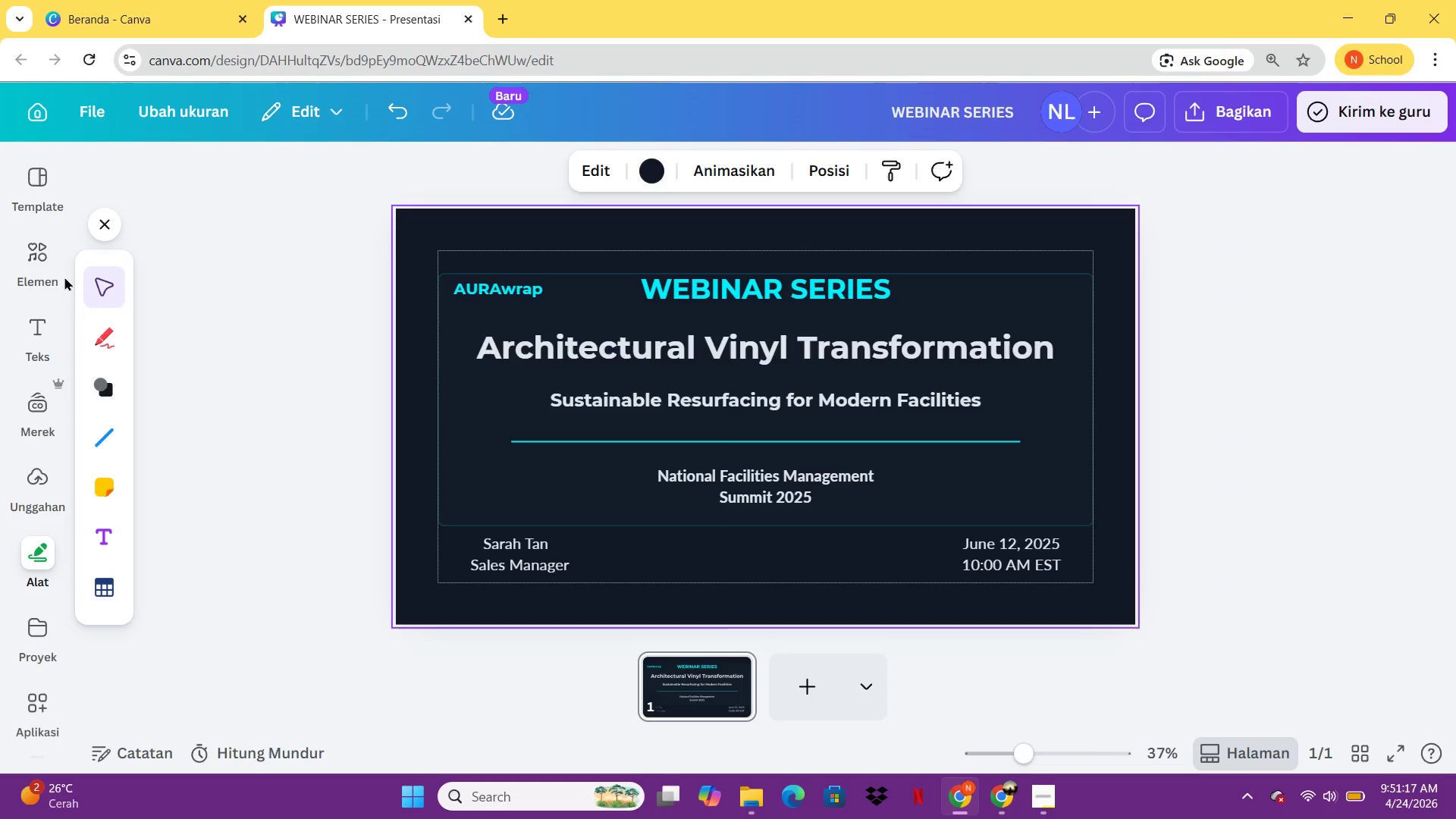 
left_click([54, 259])
 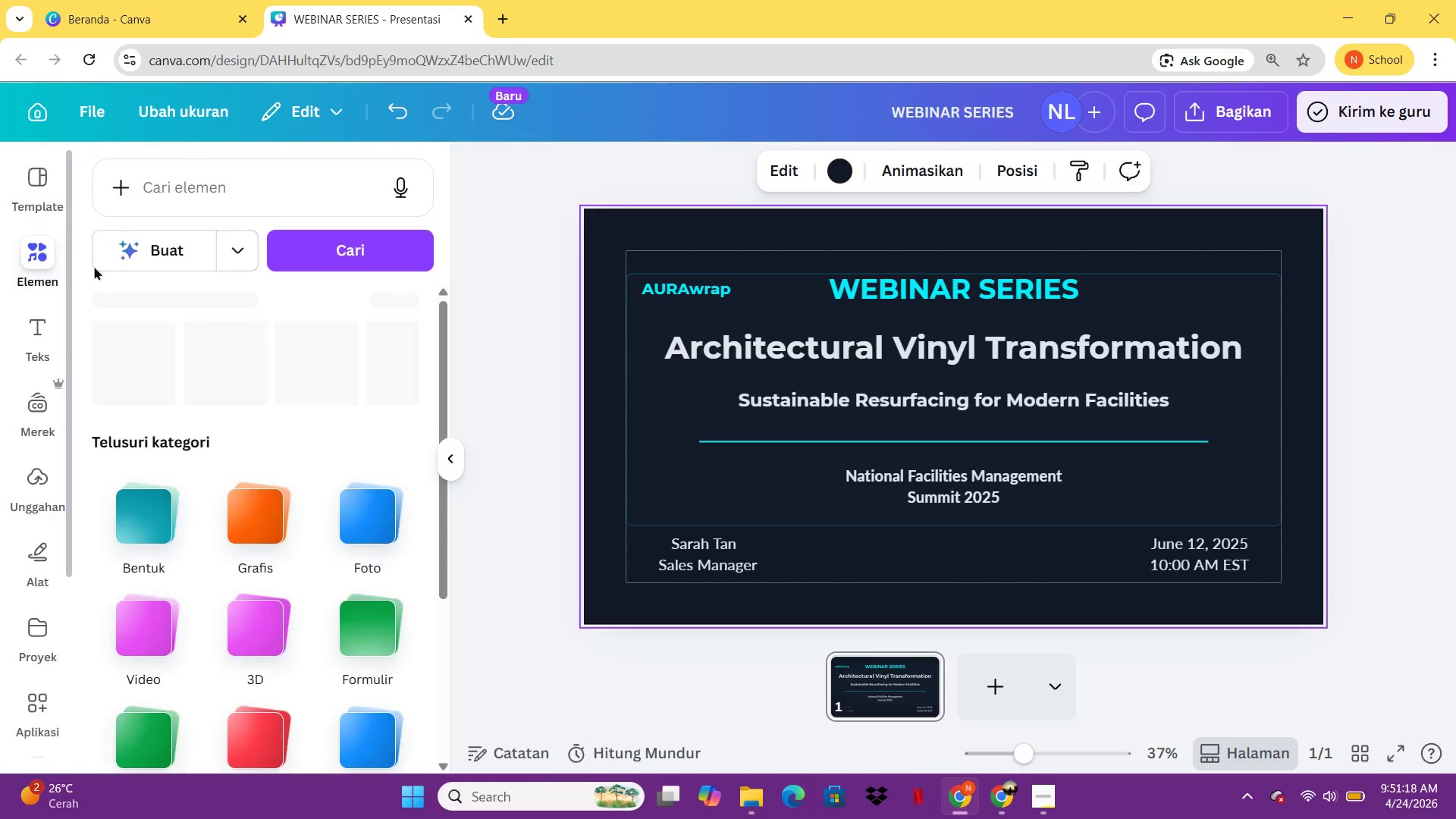 
mouse_move([132, 268])
 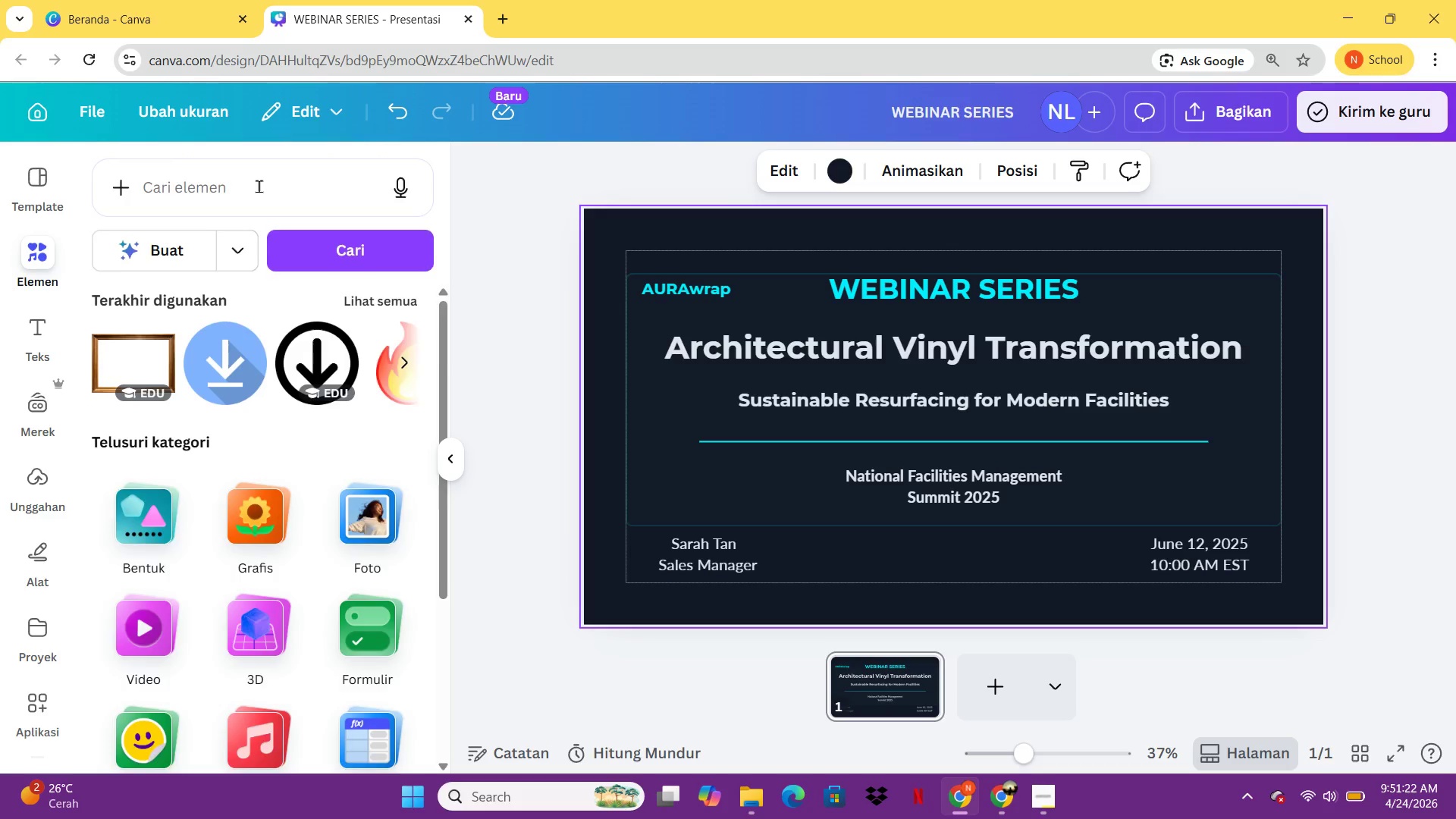 
left_click([259, 186])
 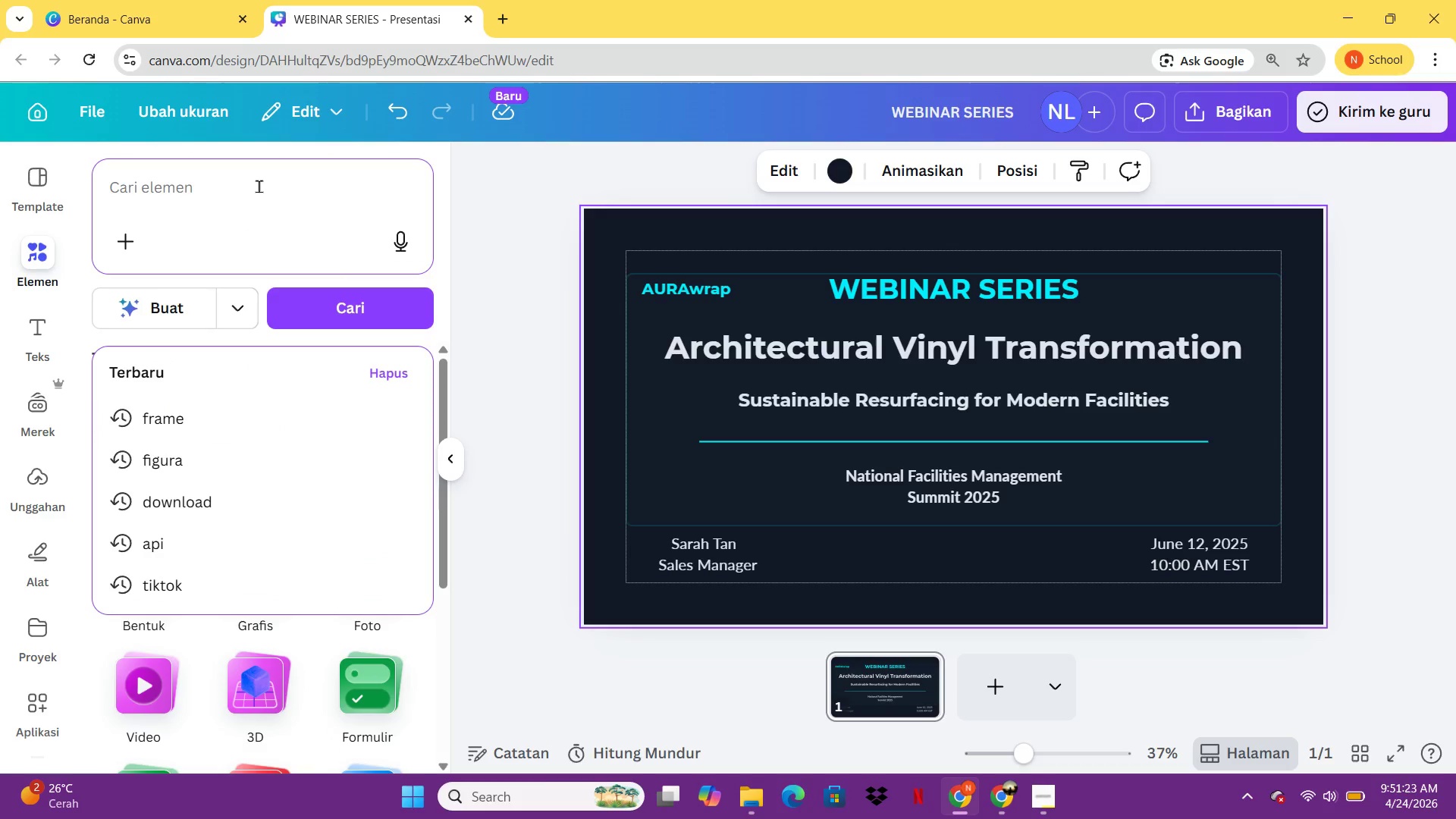 
type(building)
 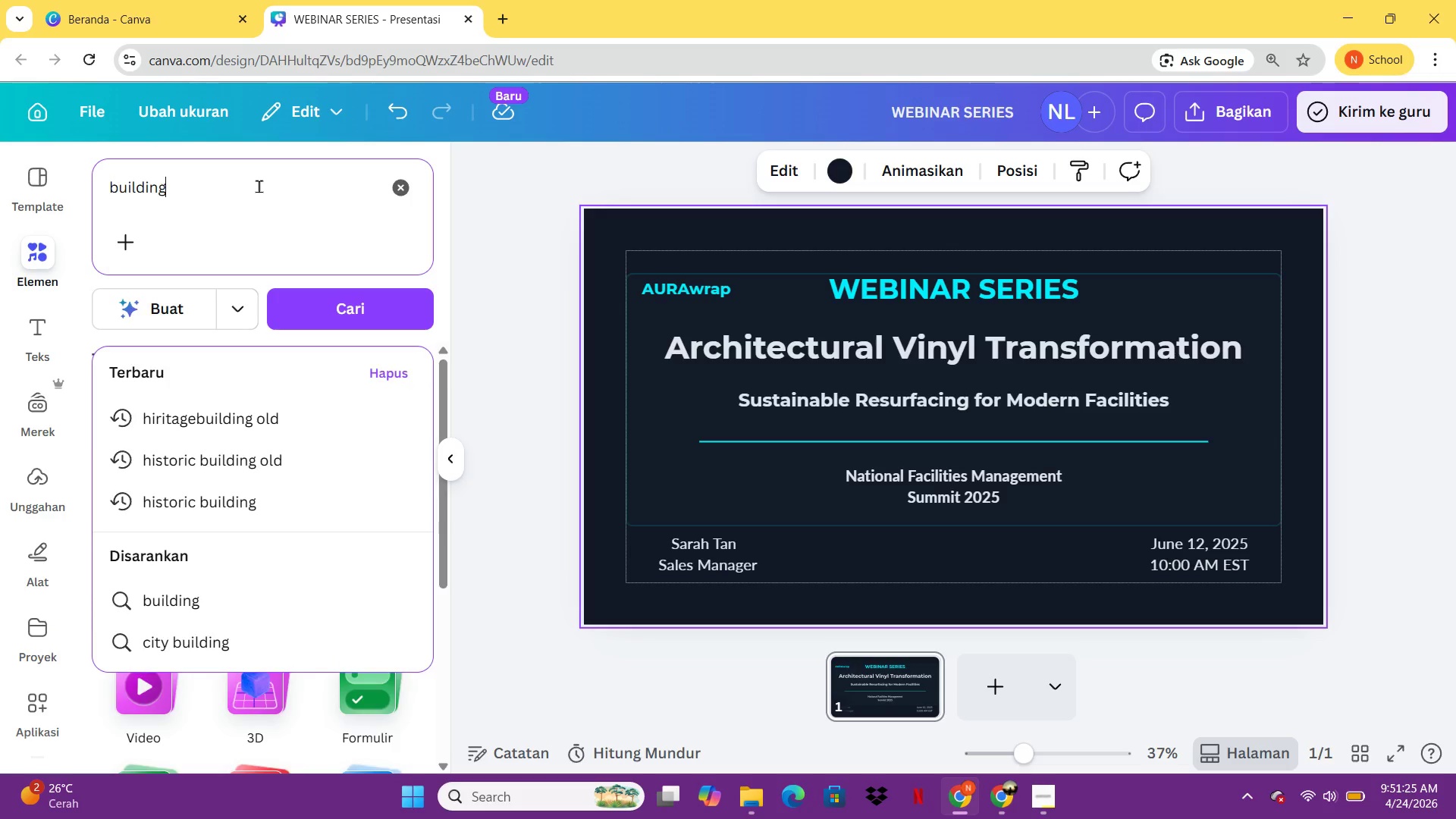 
key(Enter)
 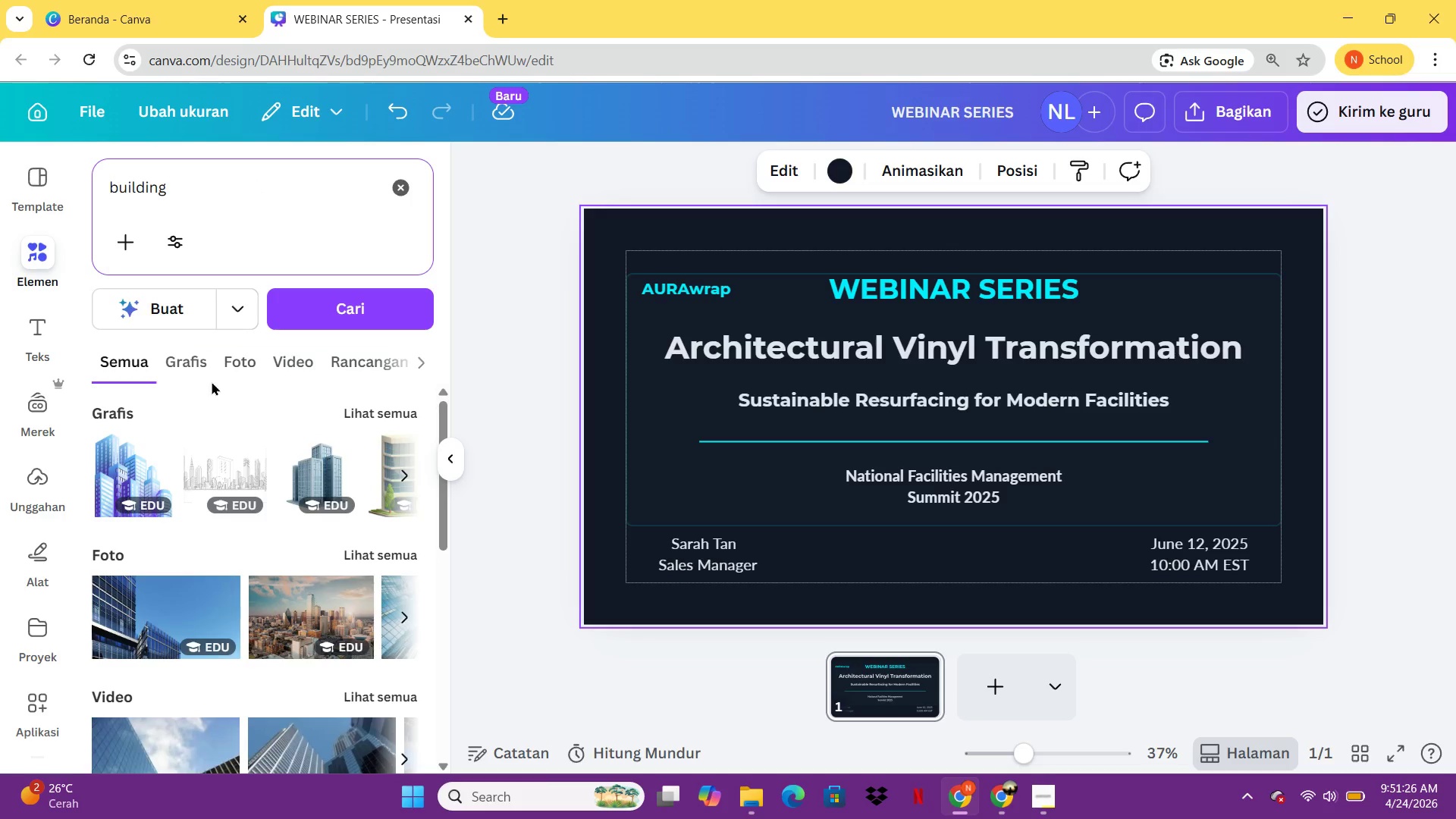 
left_click([202, 372])
 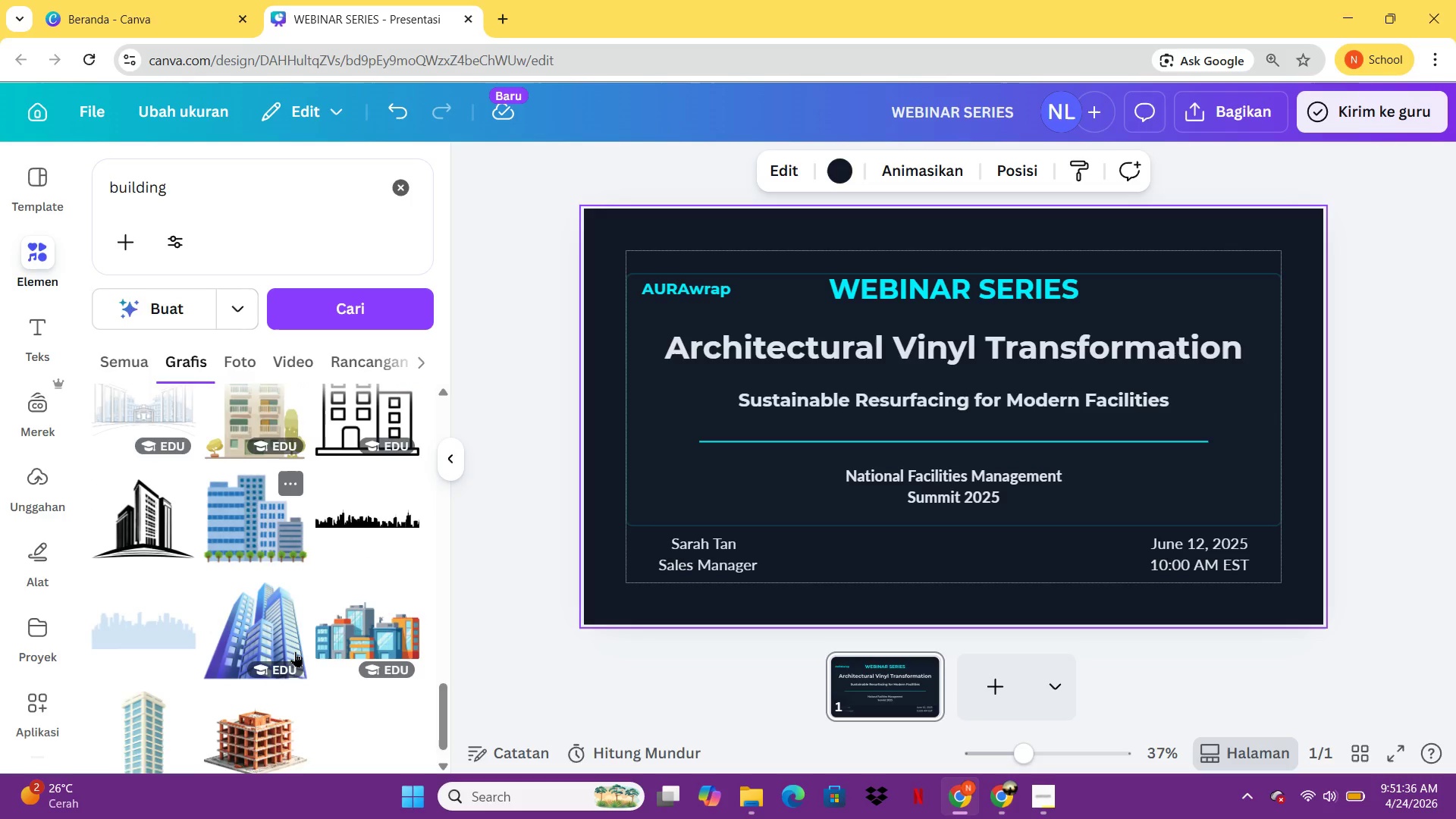 
wait(14.19)
 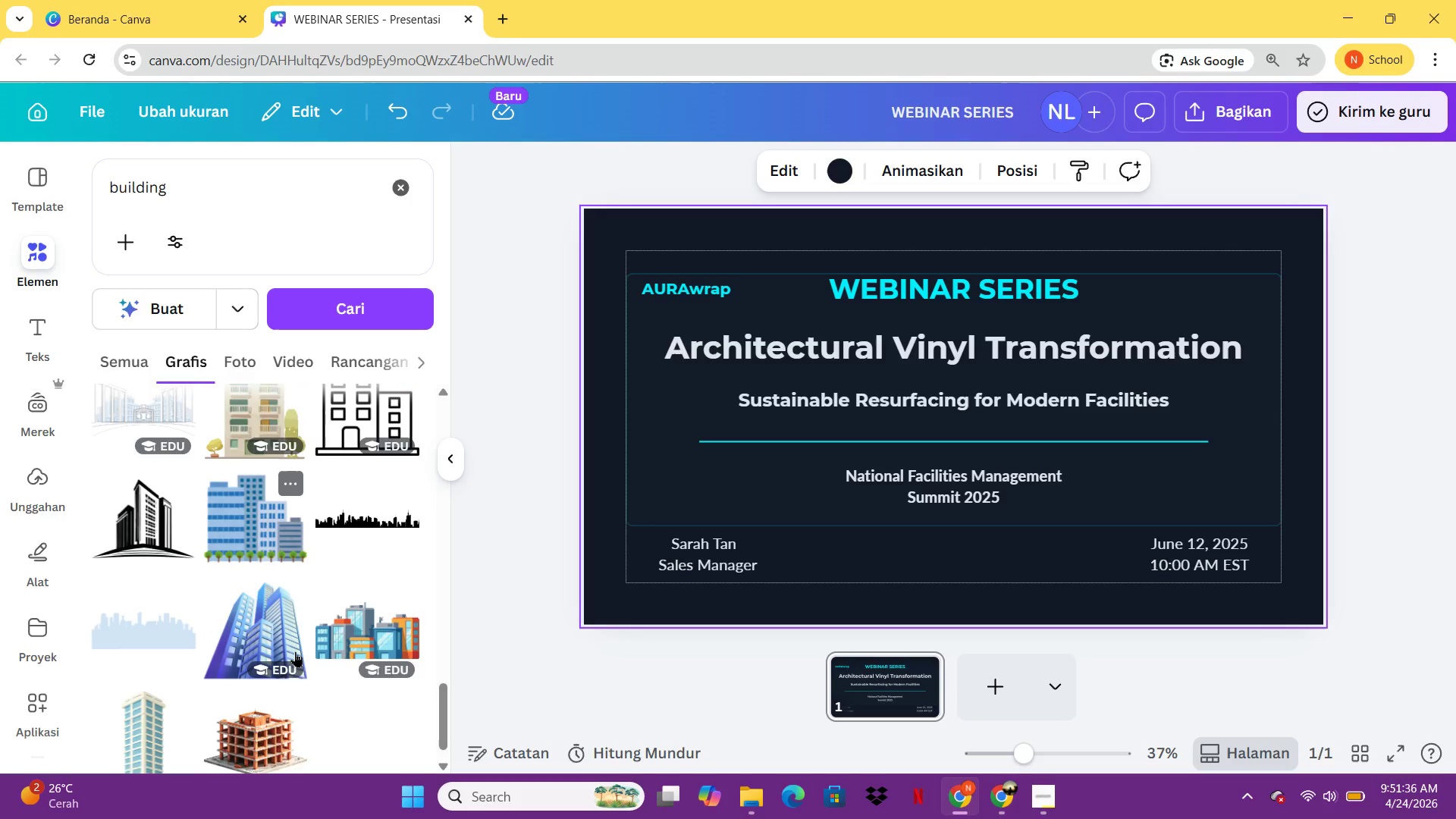 
left_click_drag(start_coordinate=[259, 168], to_coordinate=[86, 171])
 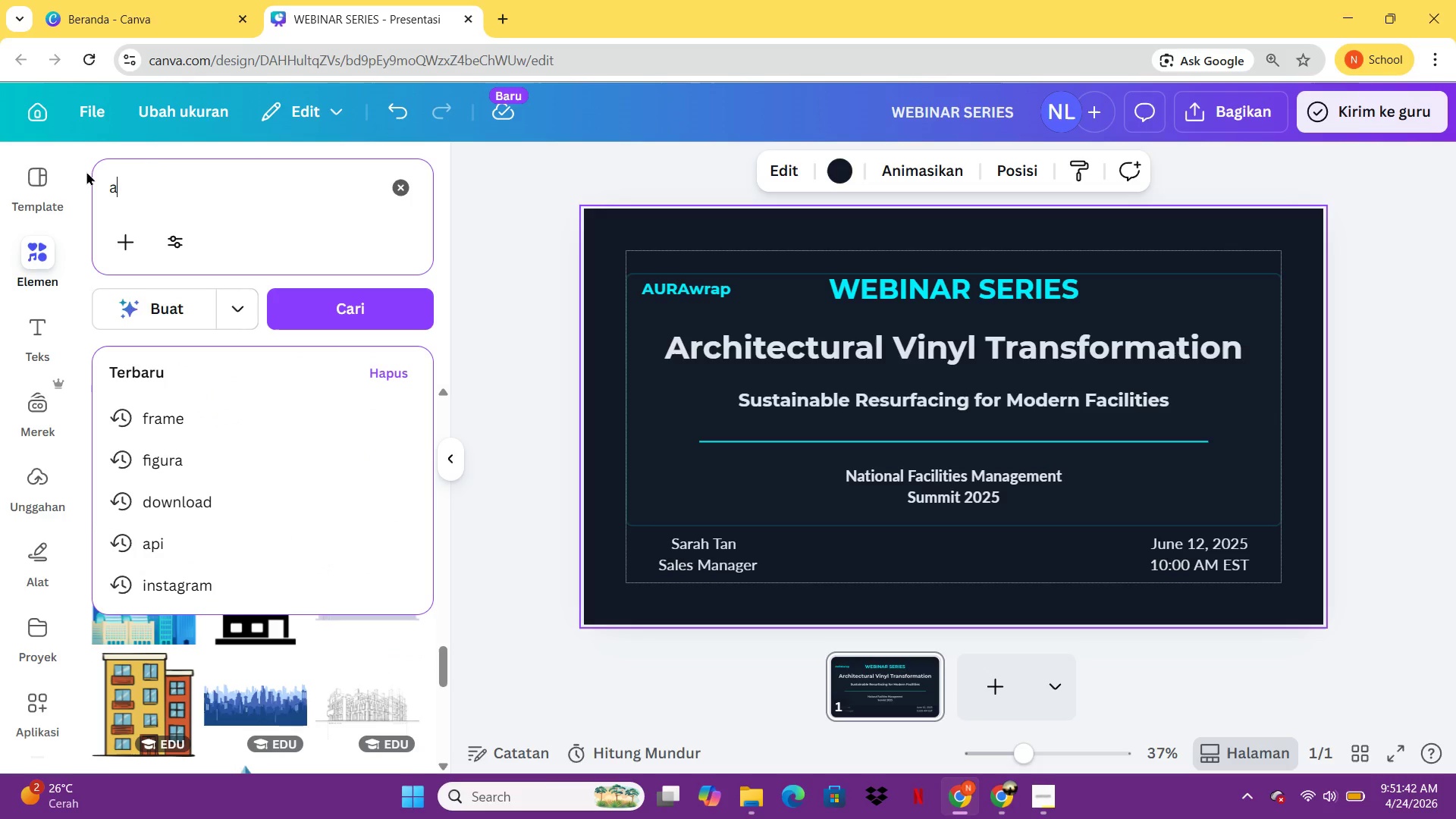 
type(abstrak logo)
 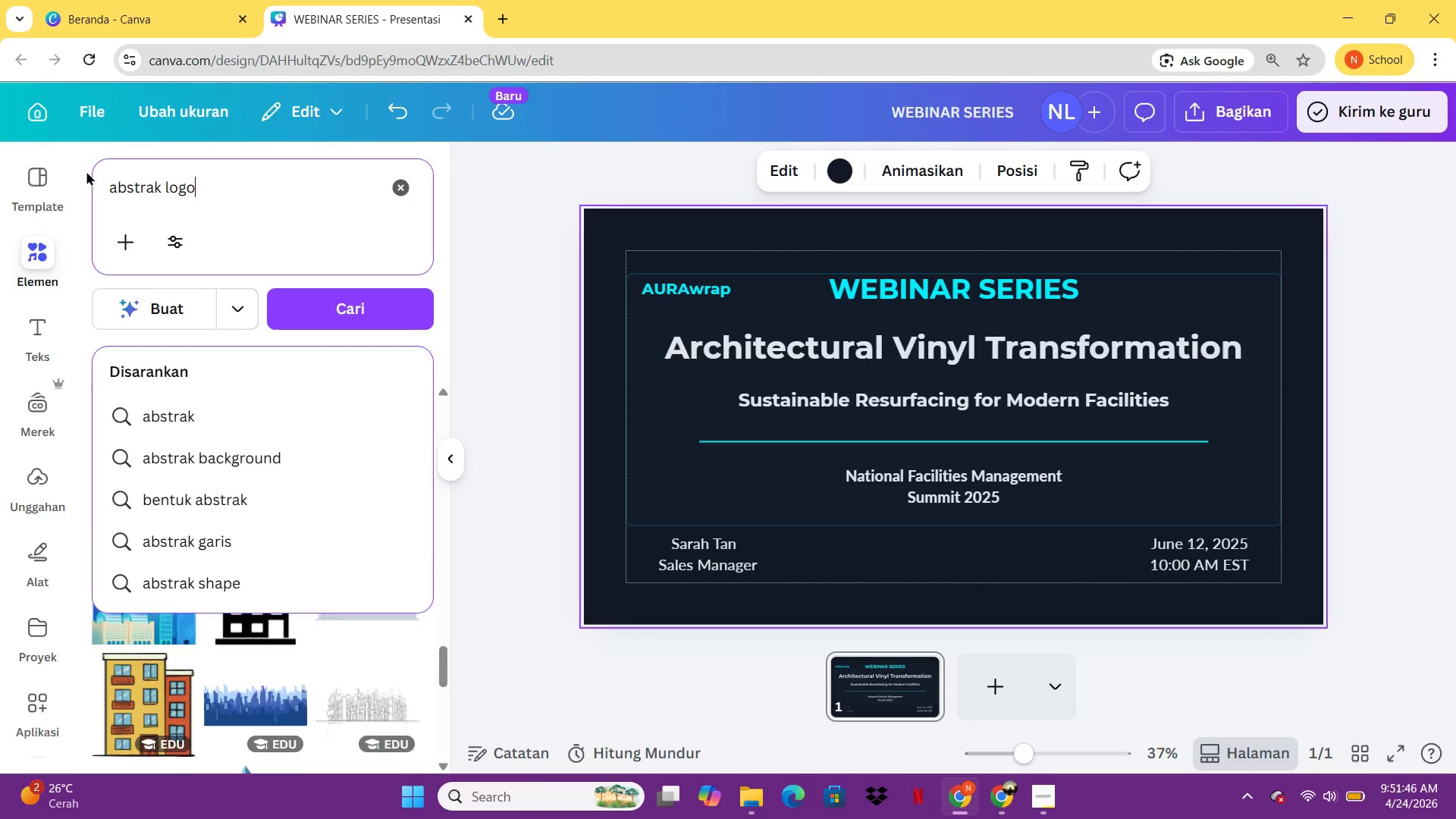 
key(Enter)
 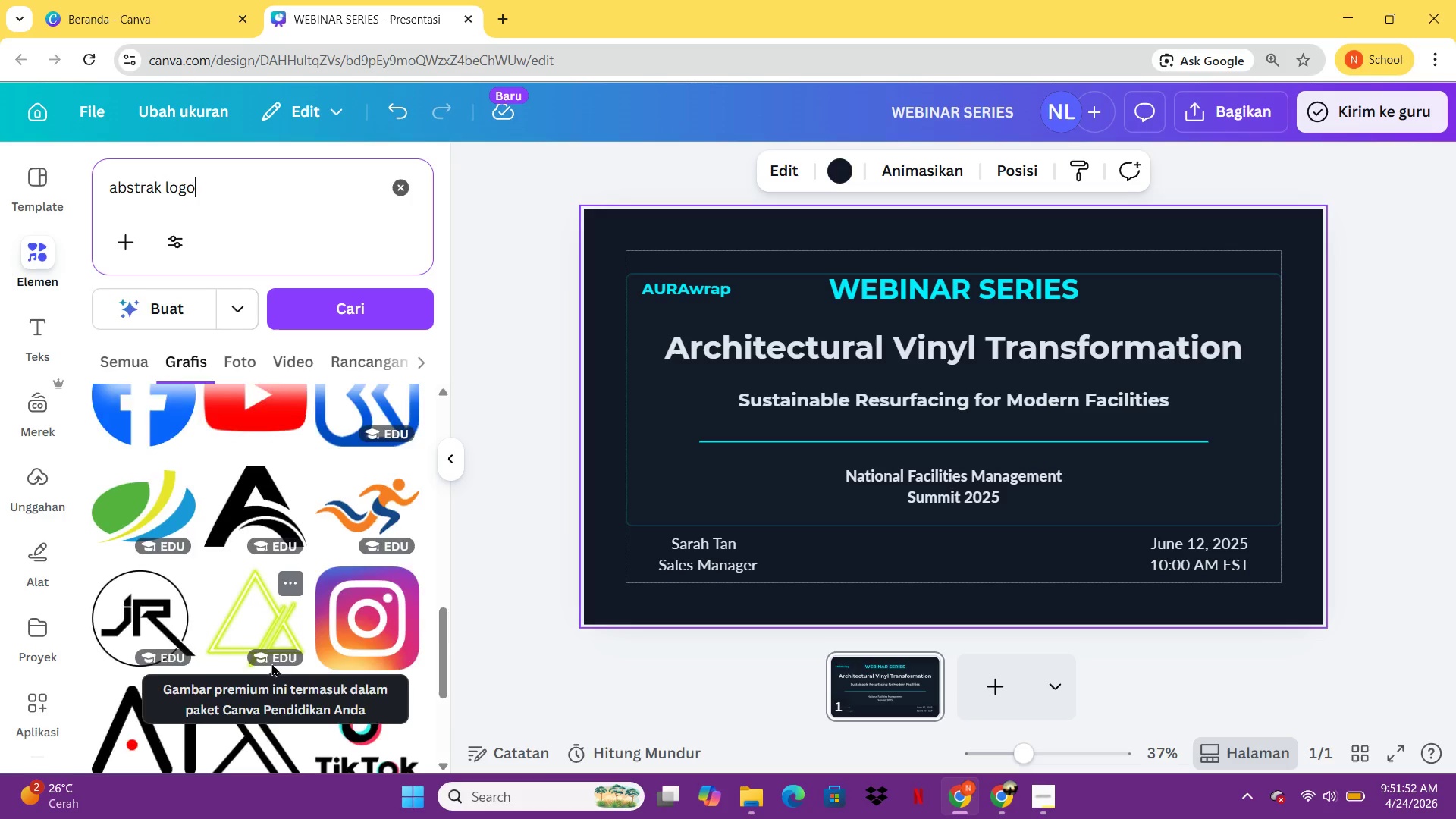 
wait(11.38)
 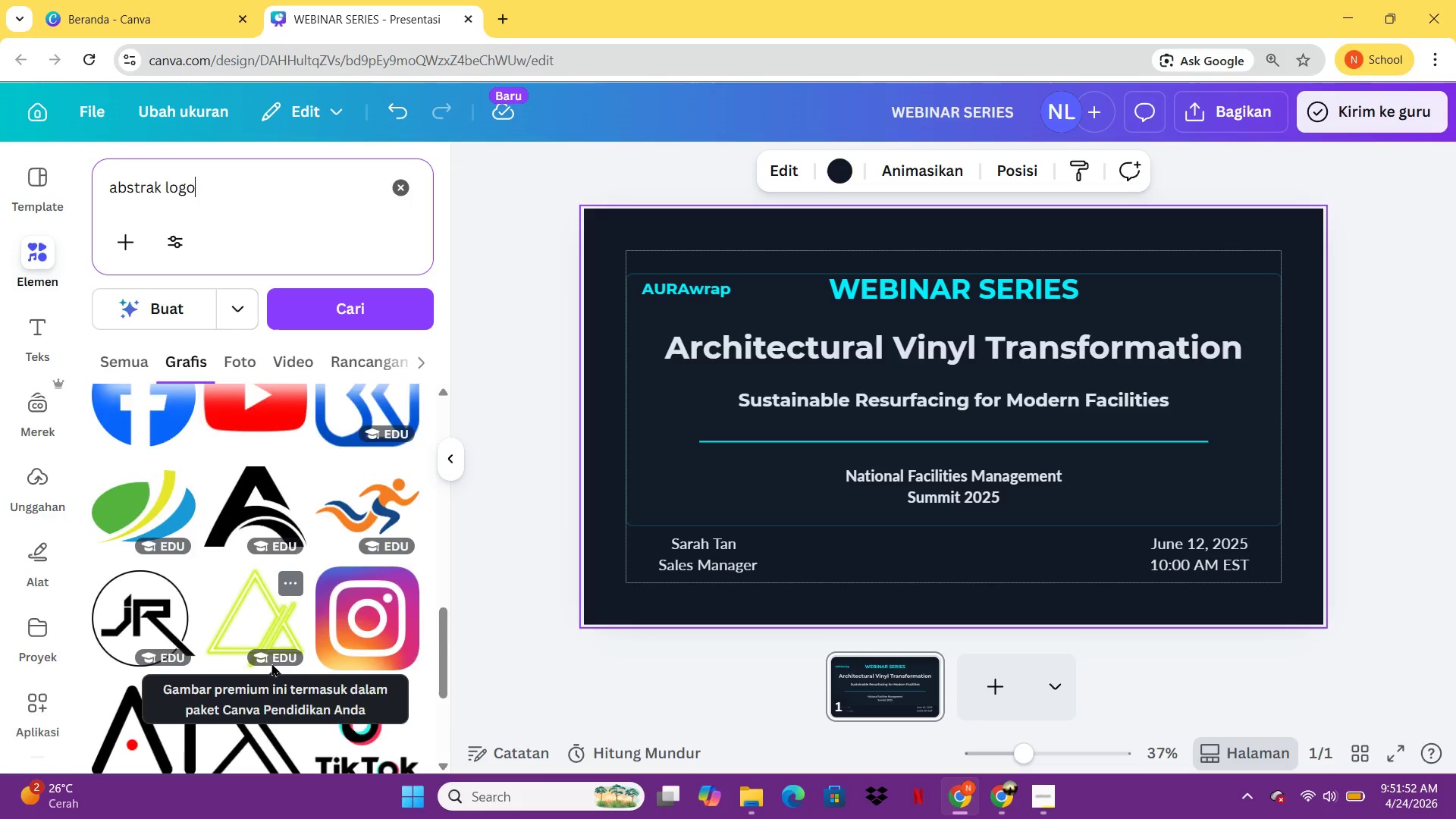 
left_click([248, 507])
 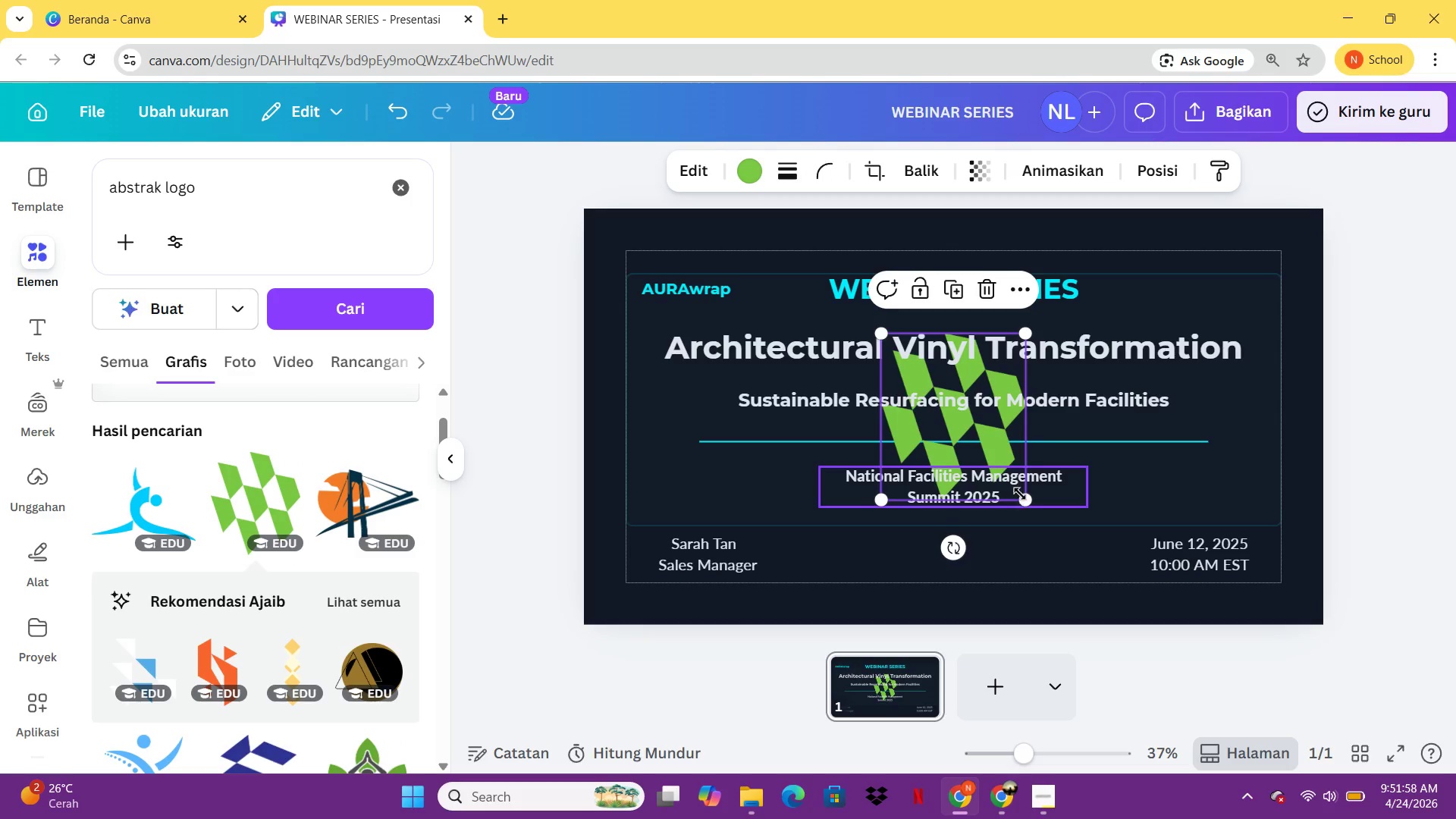 
left_click_drag(start_coordinate=[1024, 494], to_coordinate=[976, 381])
 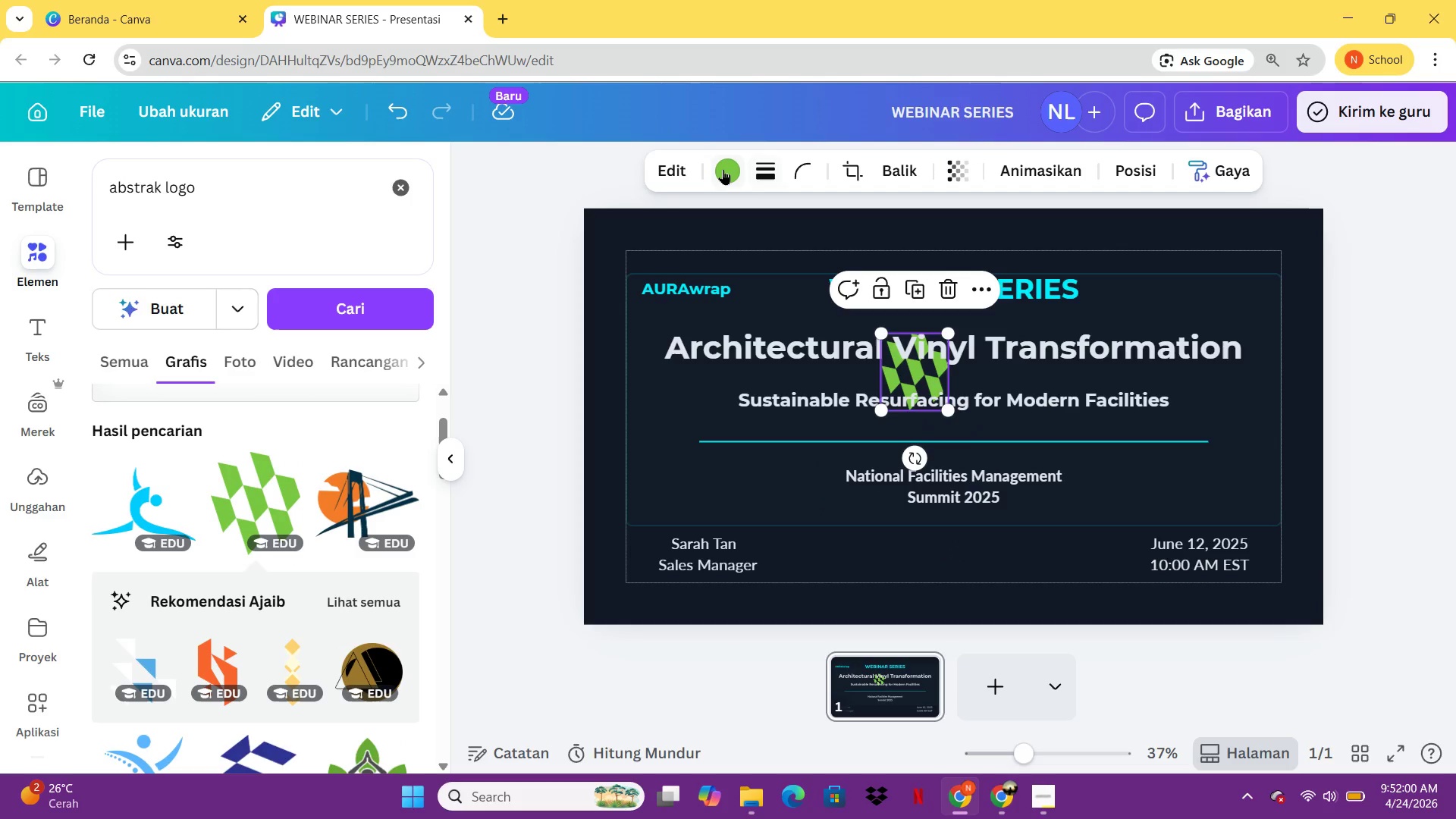 
left_click([723, 169])
 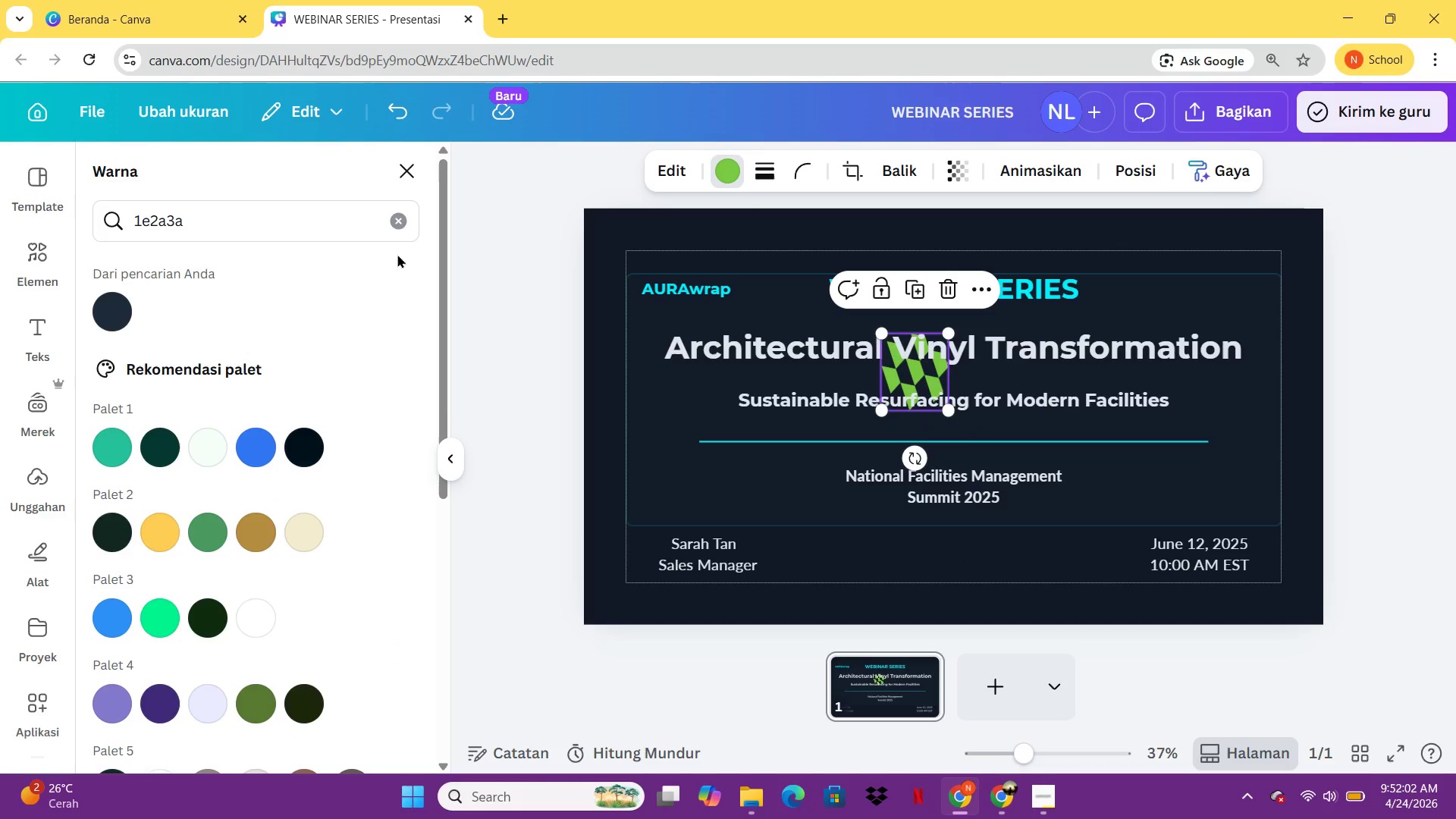 
left_click([399, 218])
 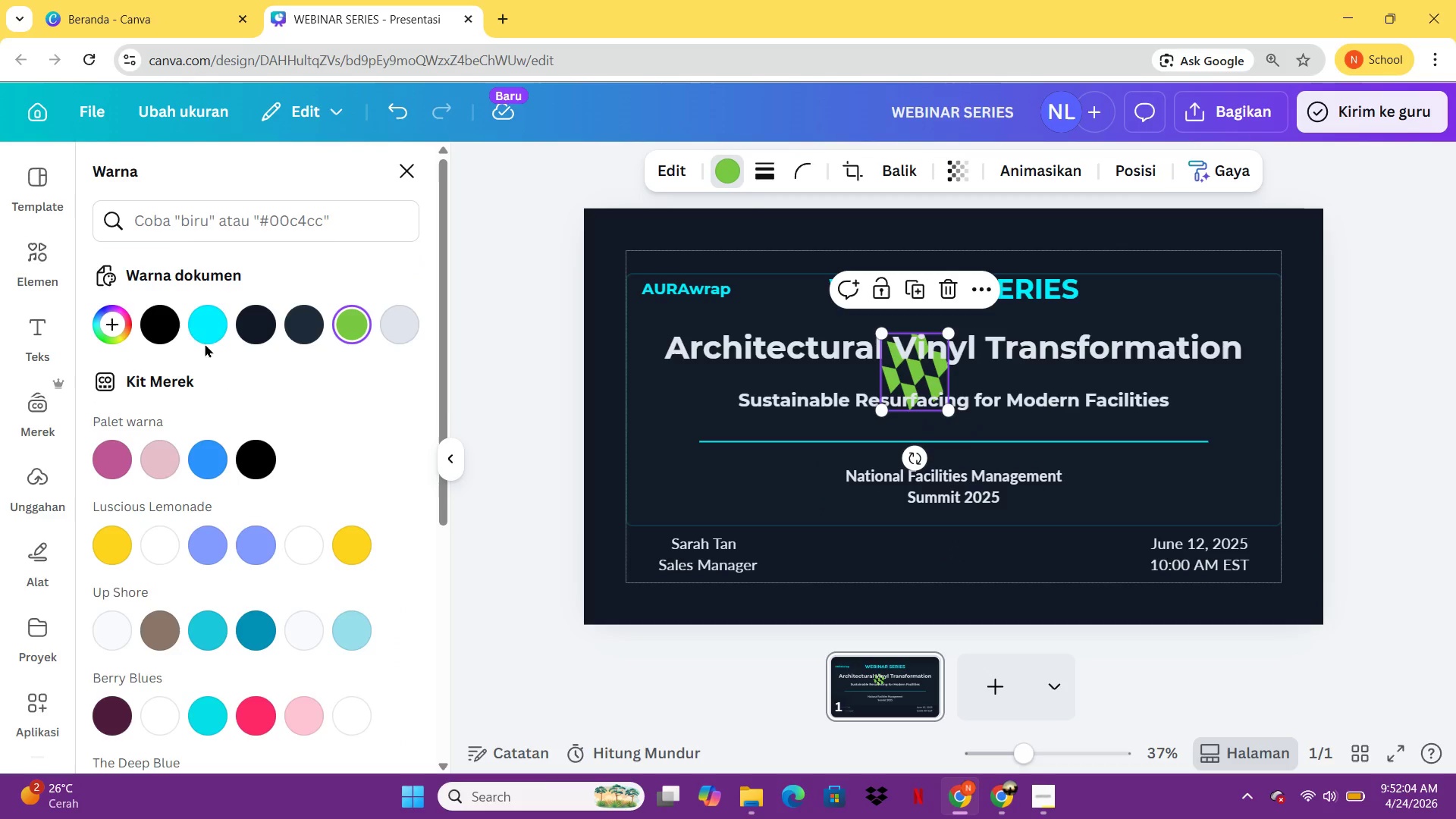 
left_click([199, 337])
 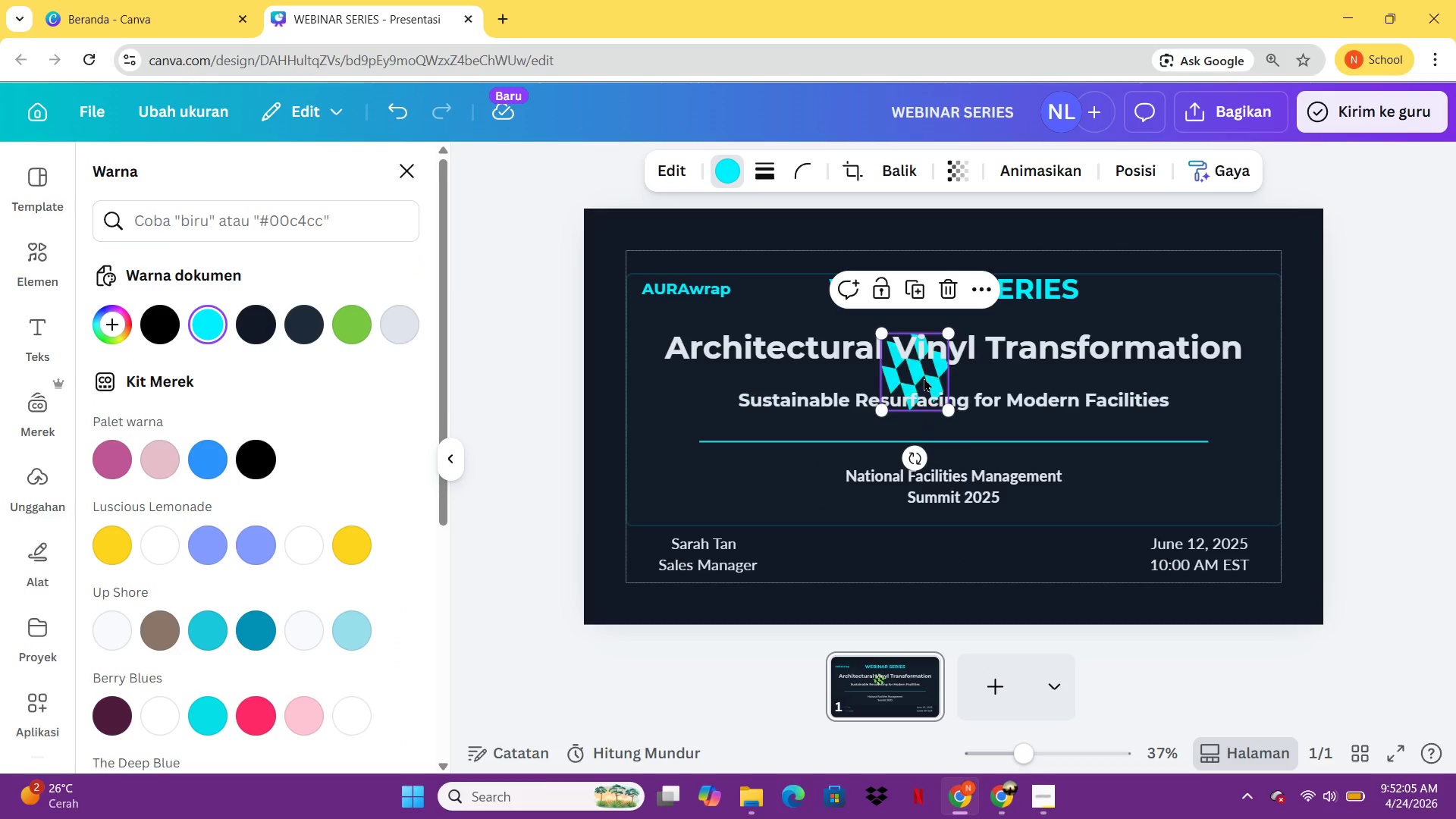 
left_click_drag(start_coordinate=[924, 378], to_coordinate=[654, 362])
 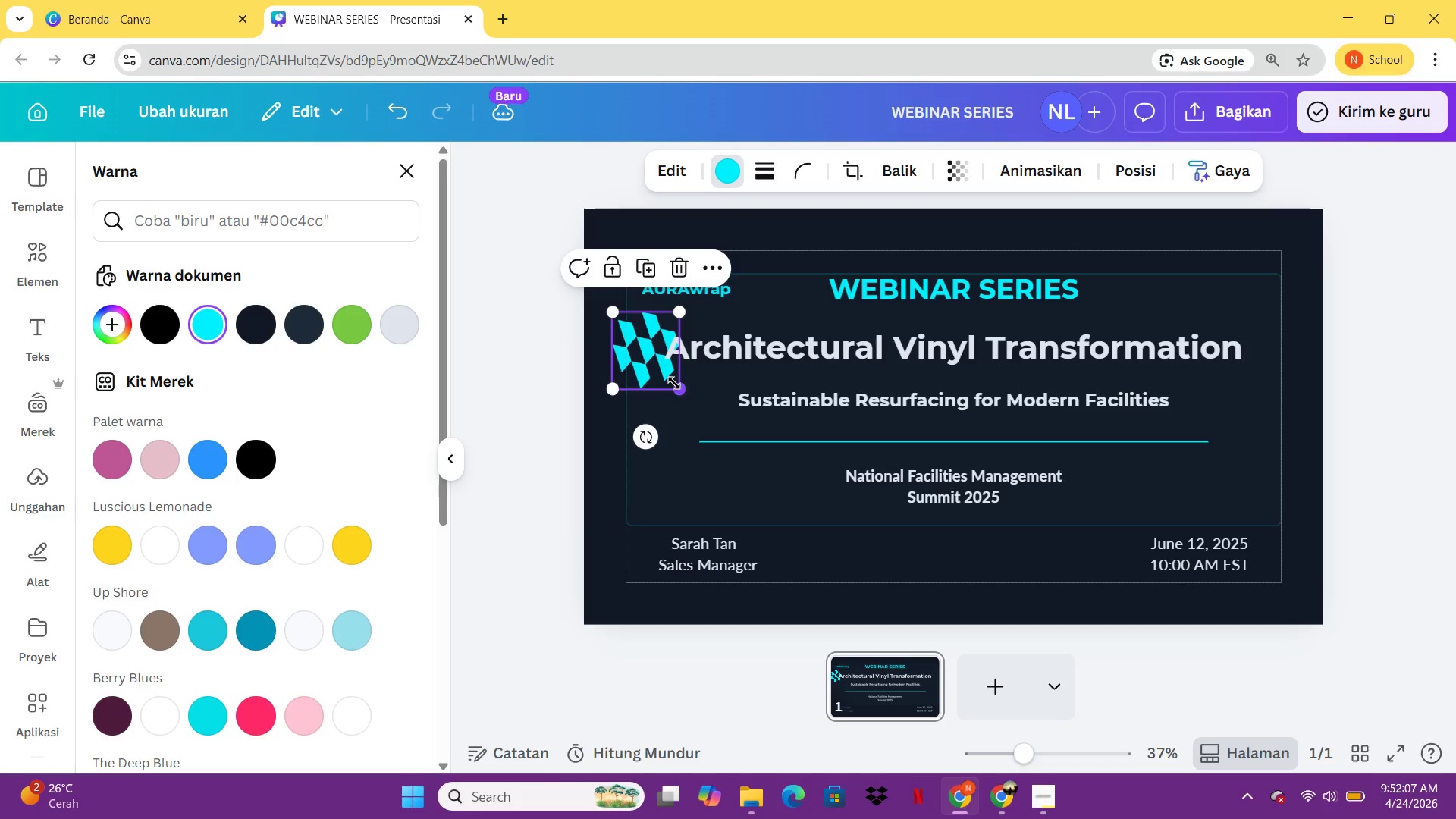 
left_click_drag(start_coordinate=[674, 383], to_coordinate=[642, 336])
 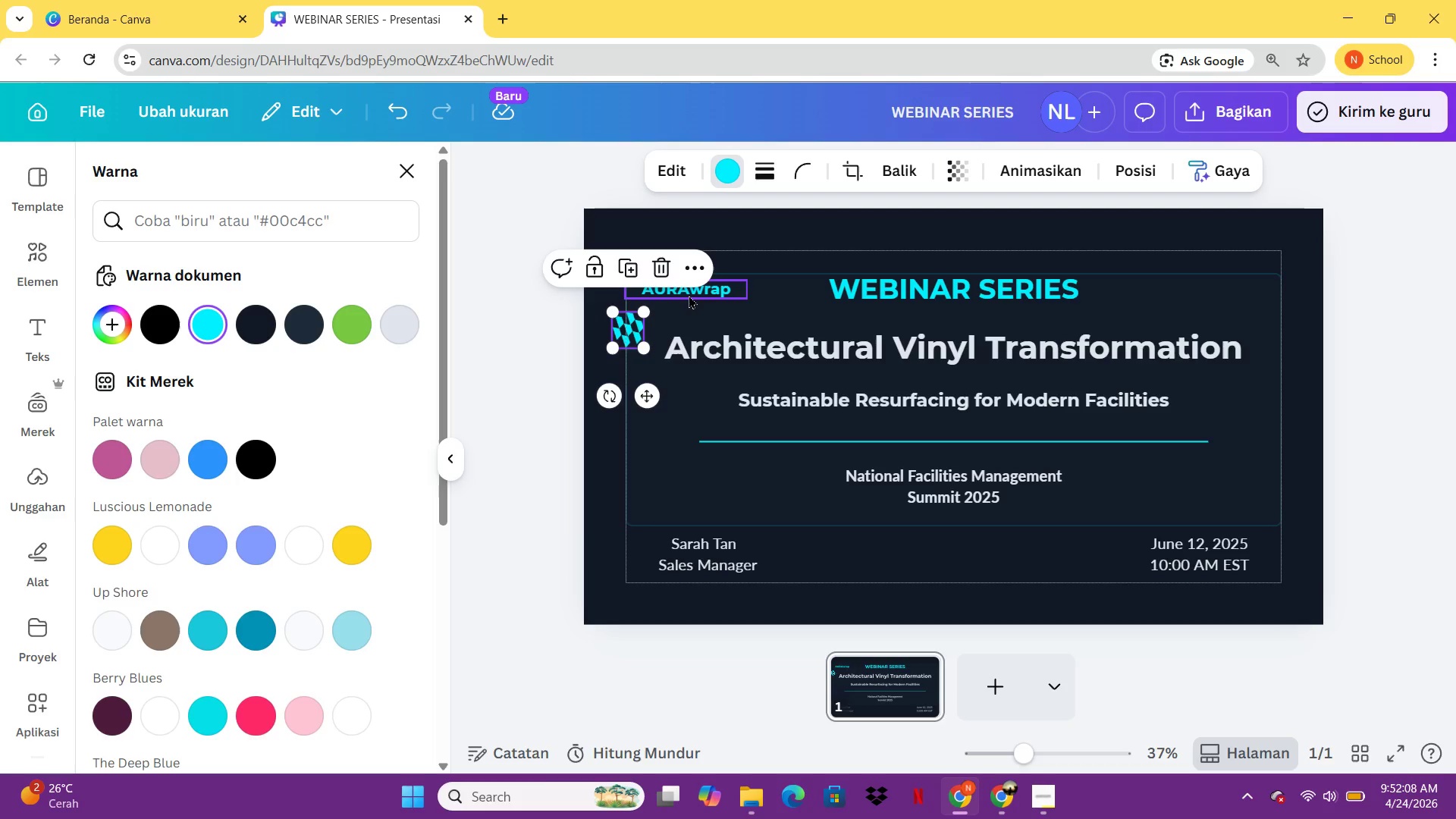 
left_click_drag(start_coordinate=[689, 295], to_coordinate=[706, 294])
 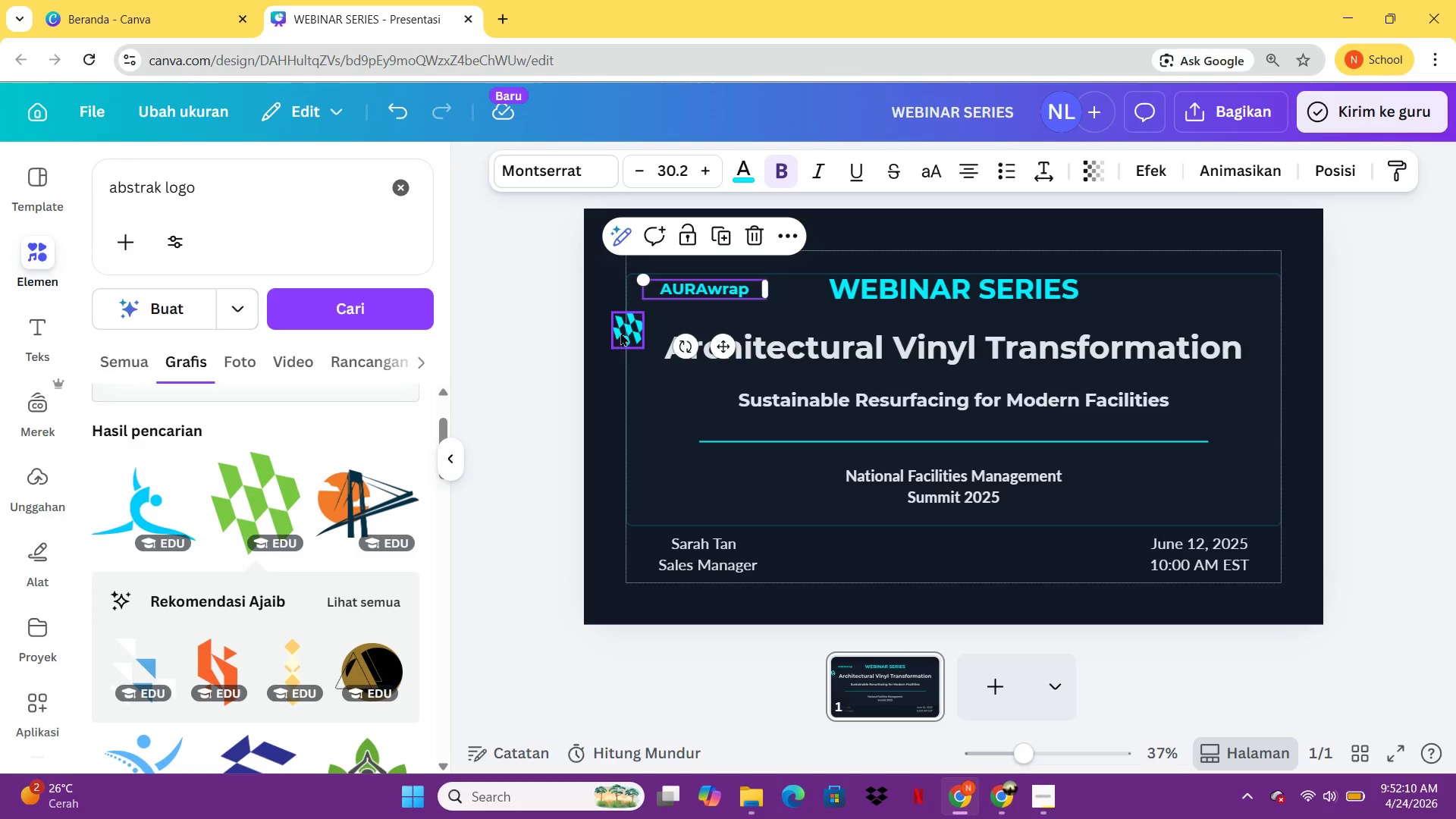 
left_click_drag(start_coordinate=[622, 330], to_coordinate=[631, 290])
 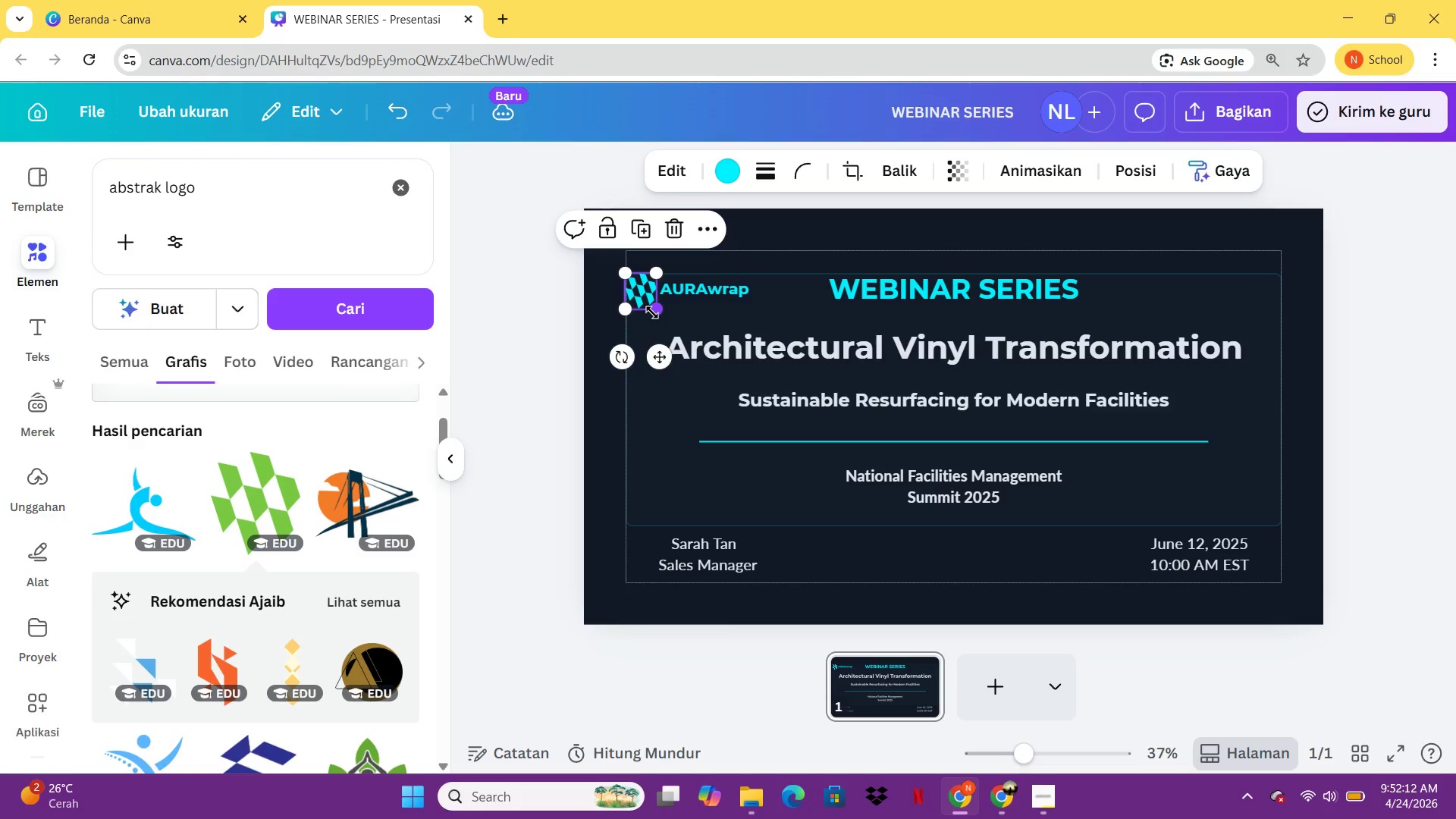 
left_click_drag(start_coordinate=[652, 312], to_coordinate=[645, 297])
 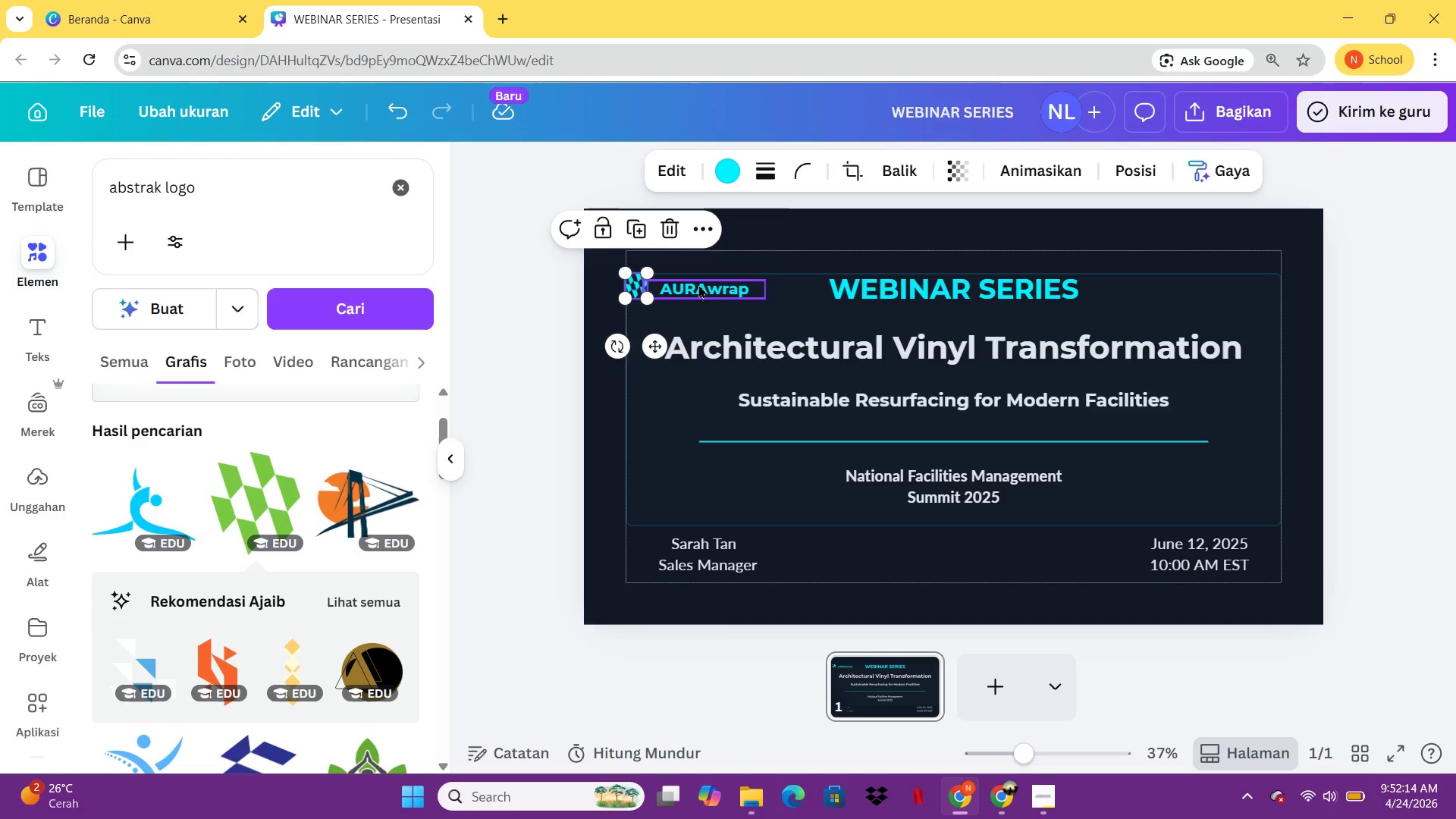 
left_click_drag(start_coordinate=[698, 284], to_coordinate=[689, 282])
 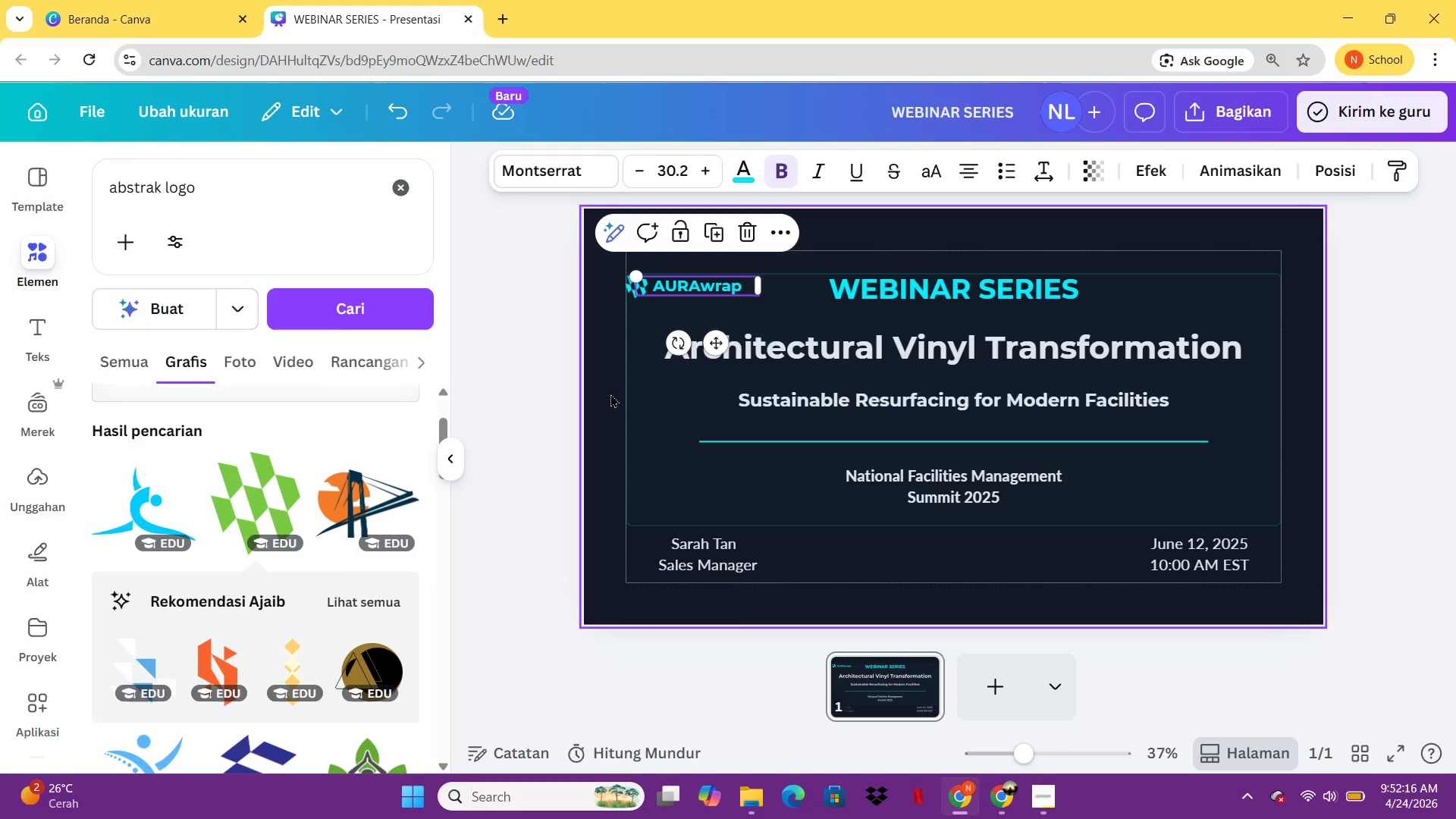 
left_click([610, 394])
 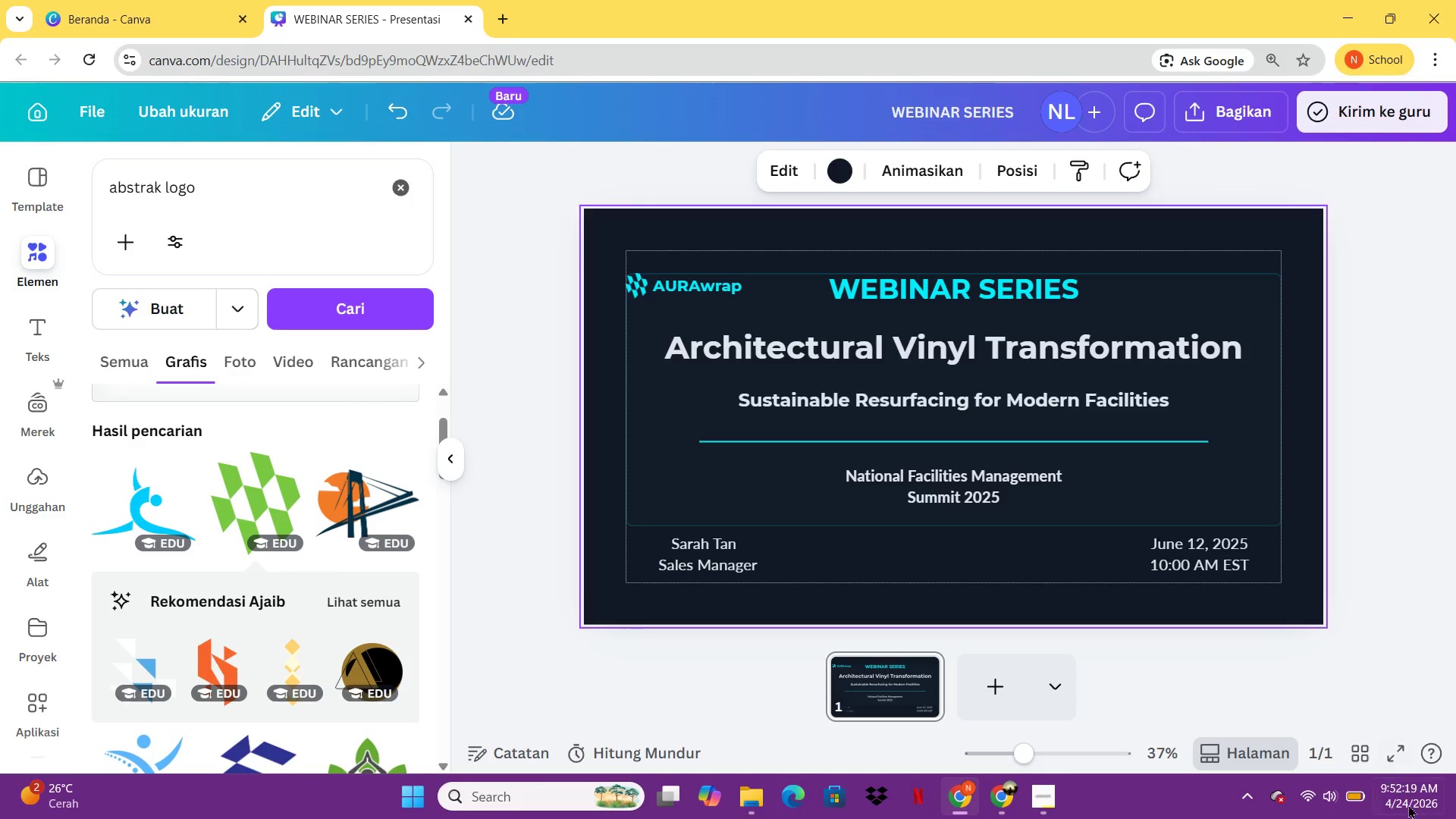 
left_click([1386, 741])
 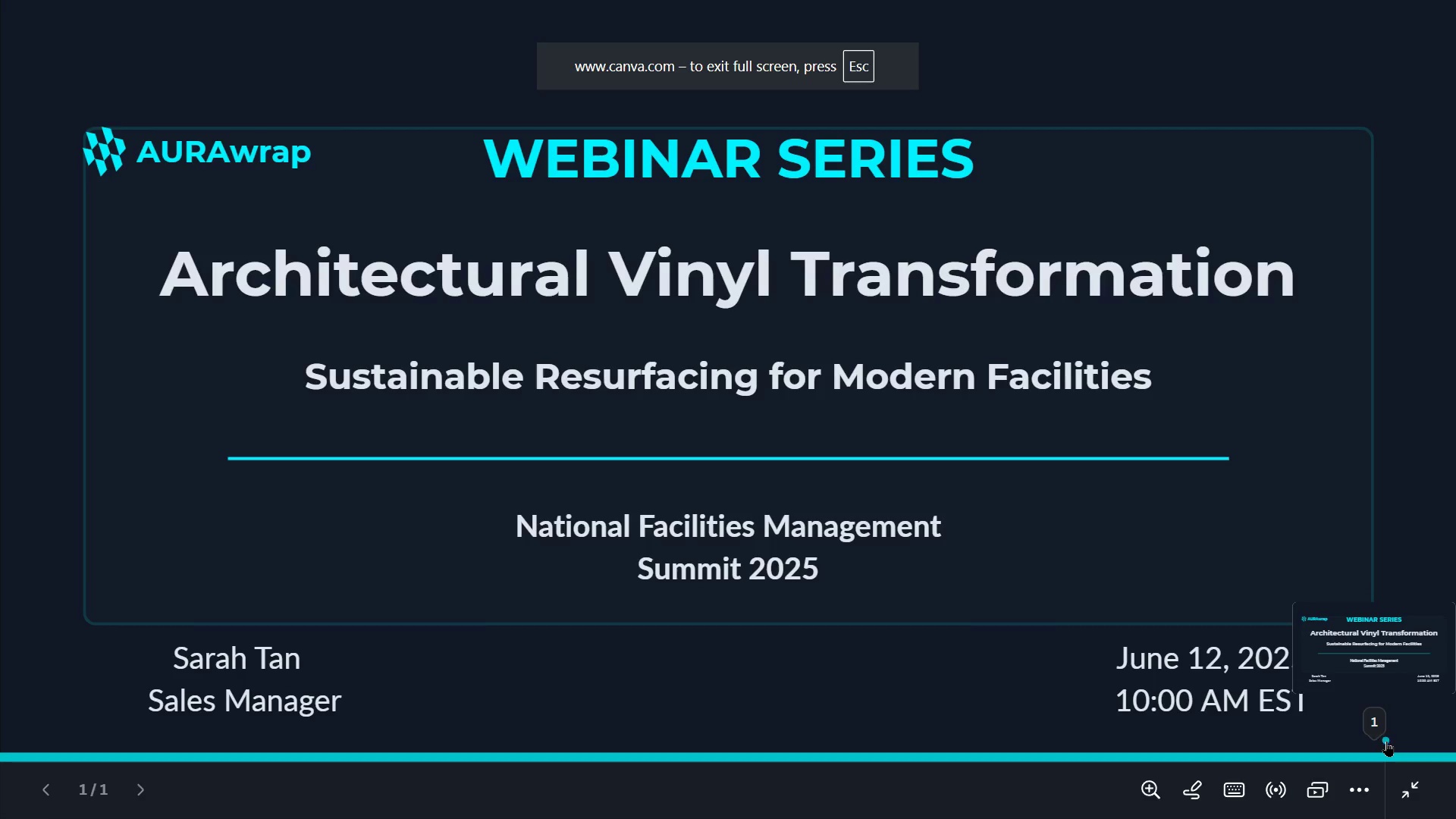 
key(Escape)
 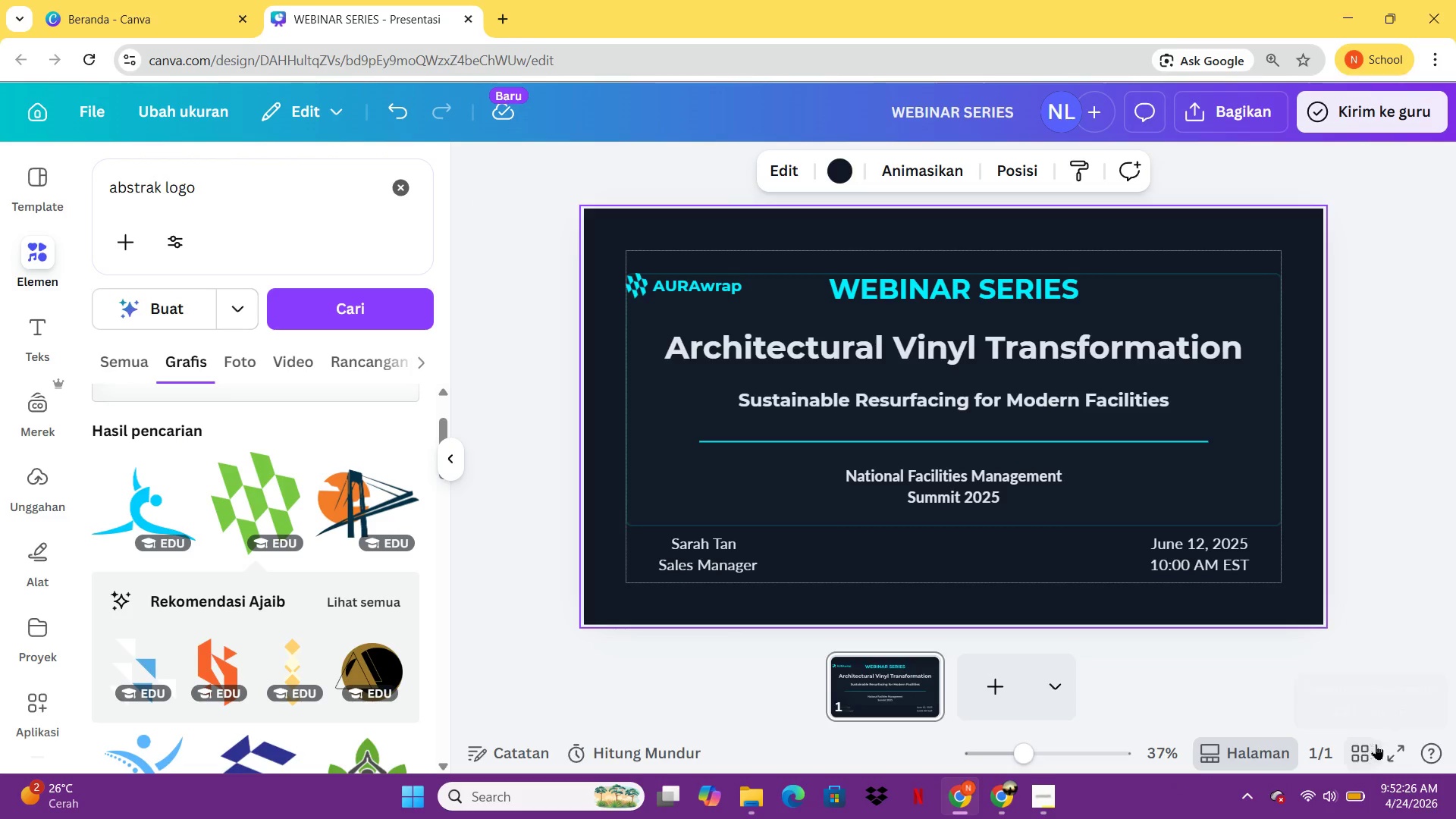 
left_click([990, 682])
 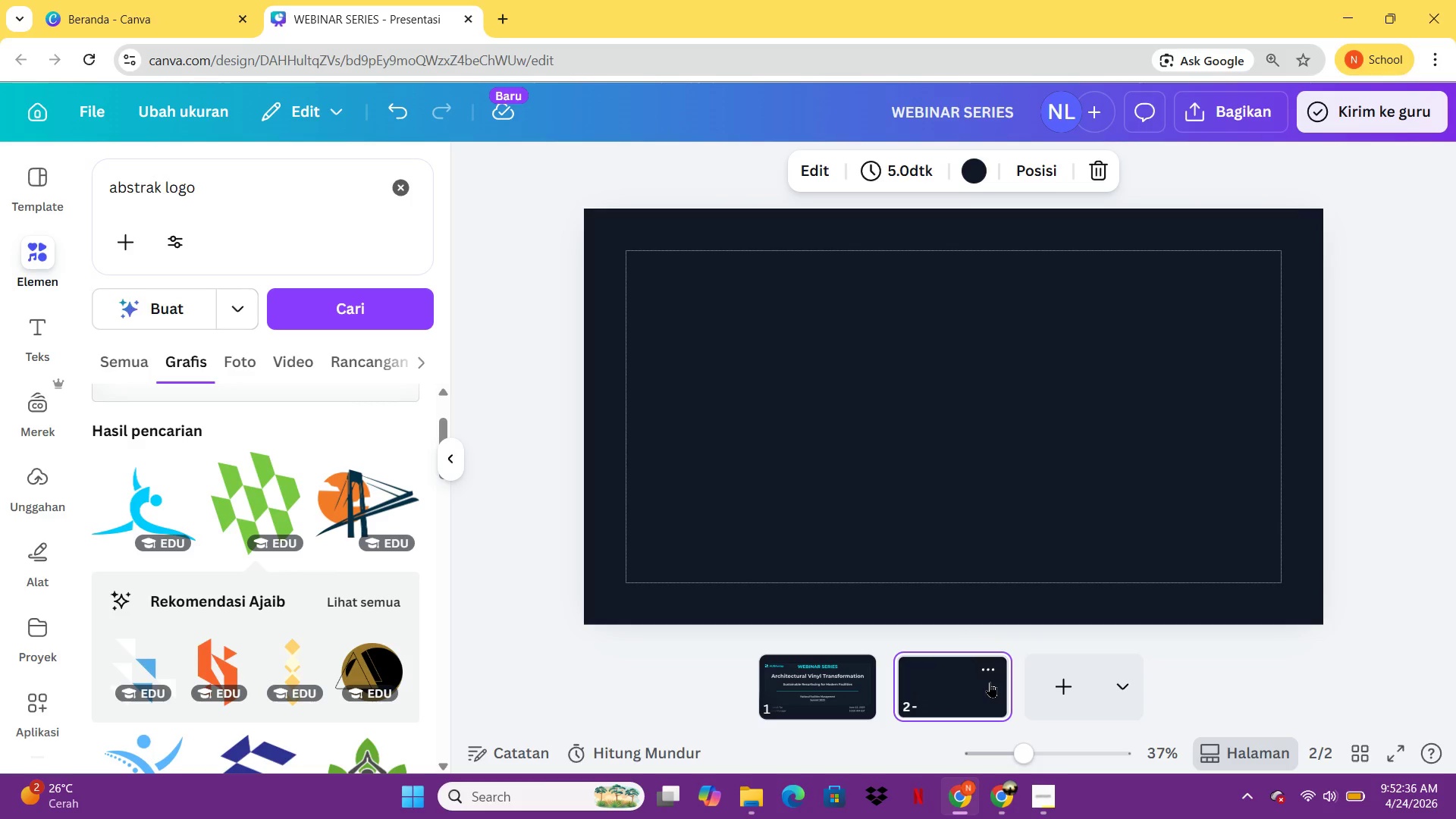 
wait(13.83)
 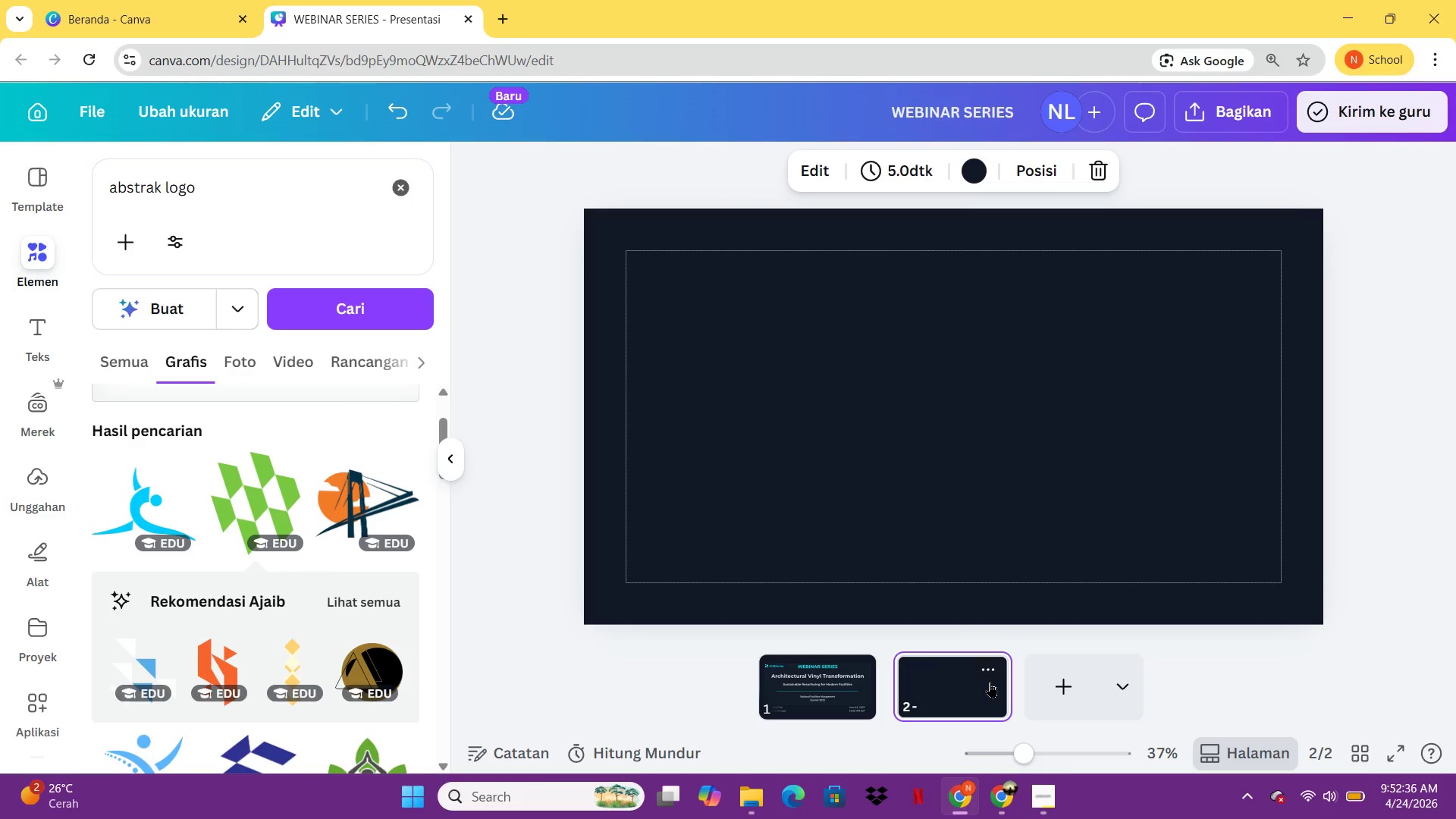 
left_click([791, 651])
 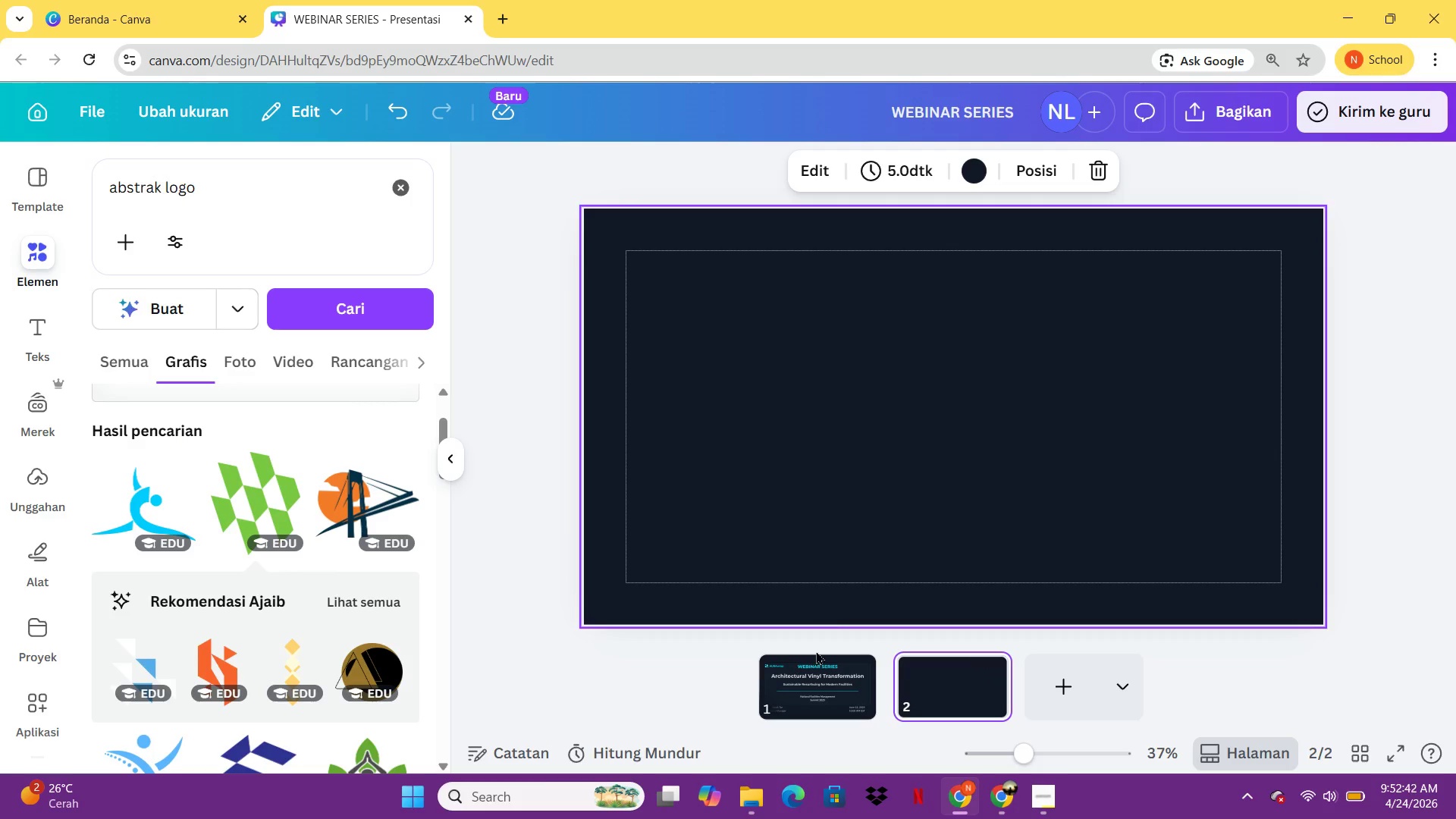 
left_click([799, 704])
 